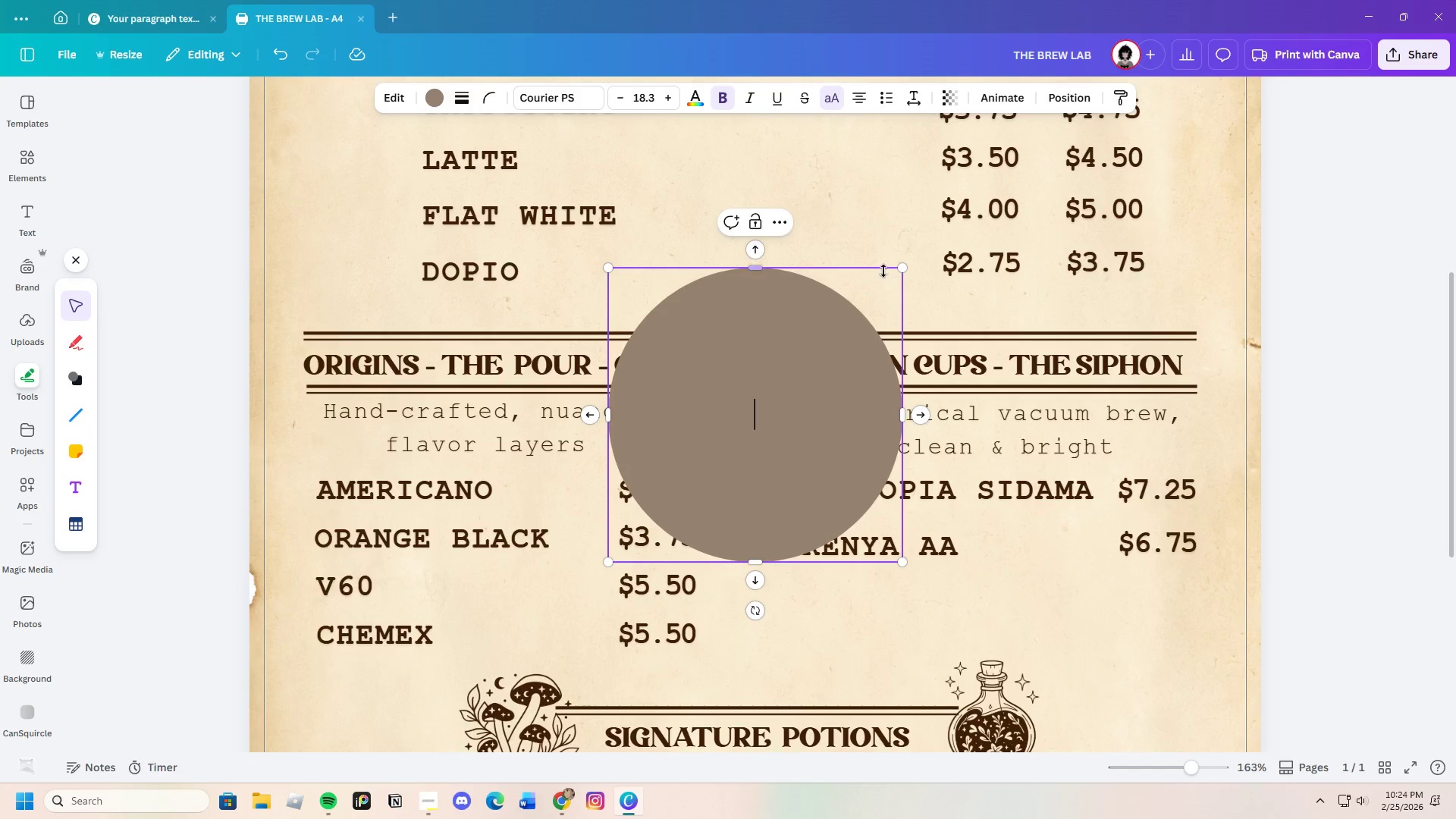 
left_click_drag(start_coordinate=[905, 271], to_coordinate=[771, 448])
 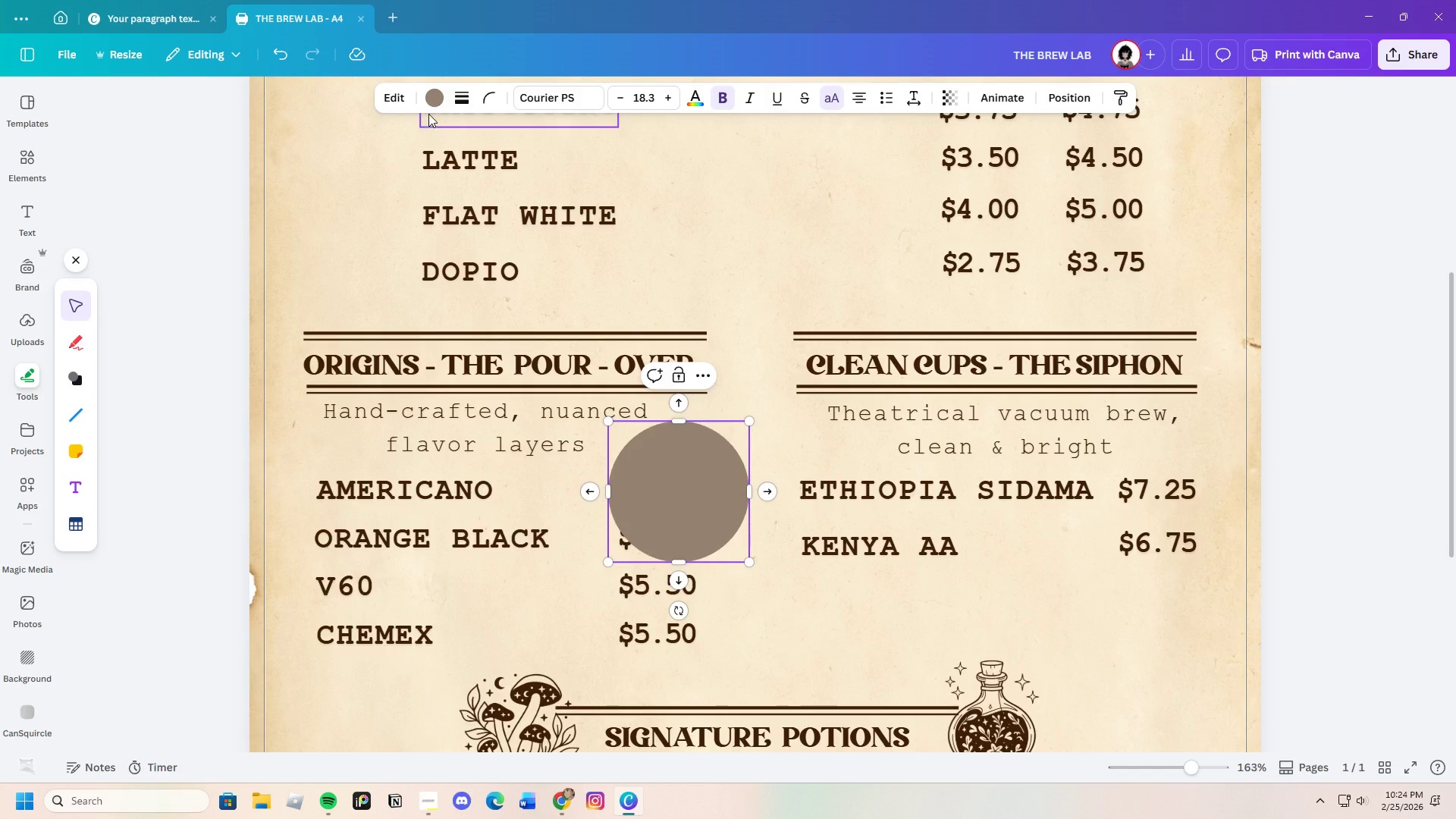 
left_click([438, 100])
 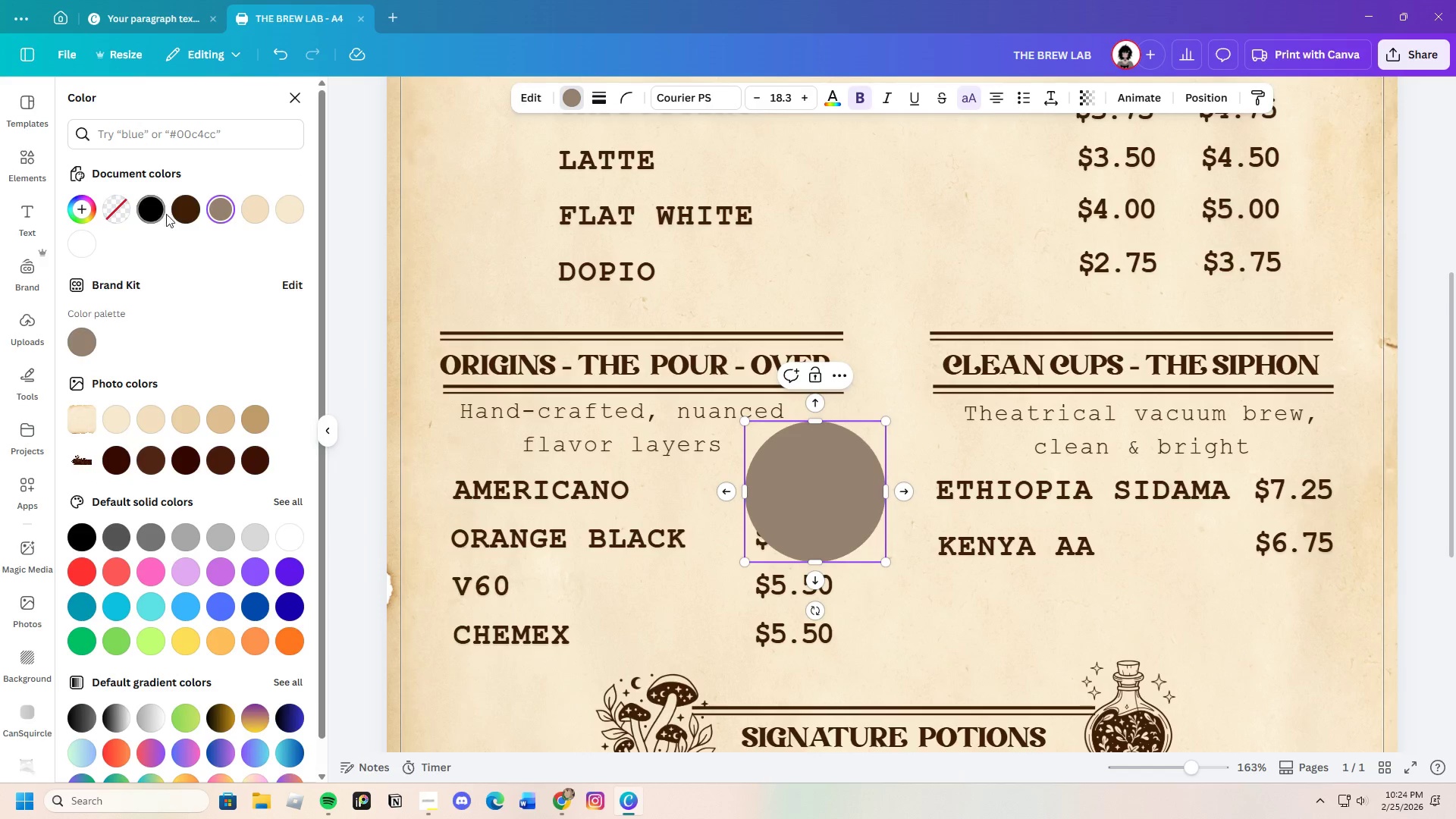 
left_click([183, 203])
 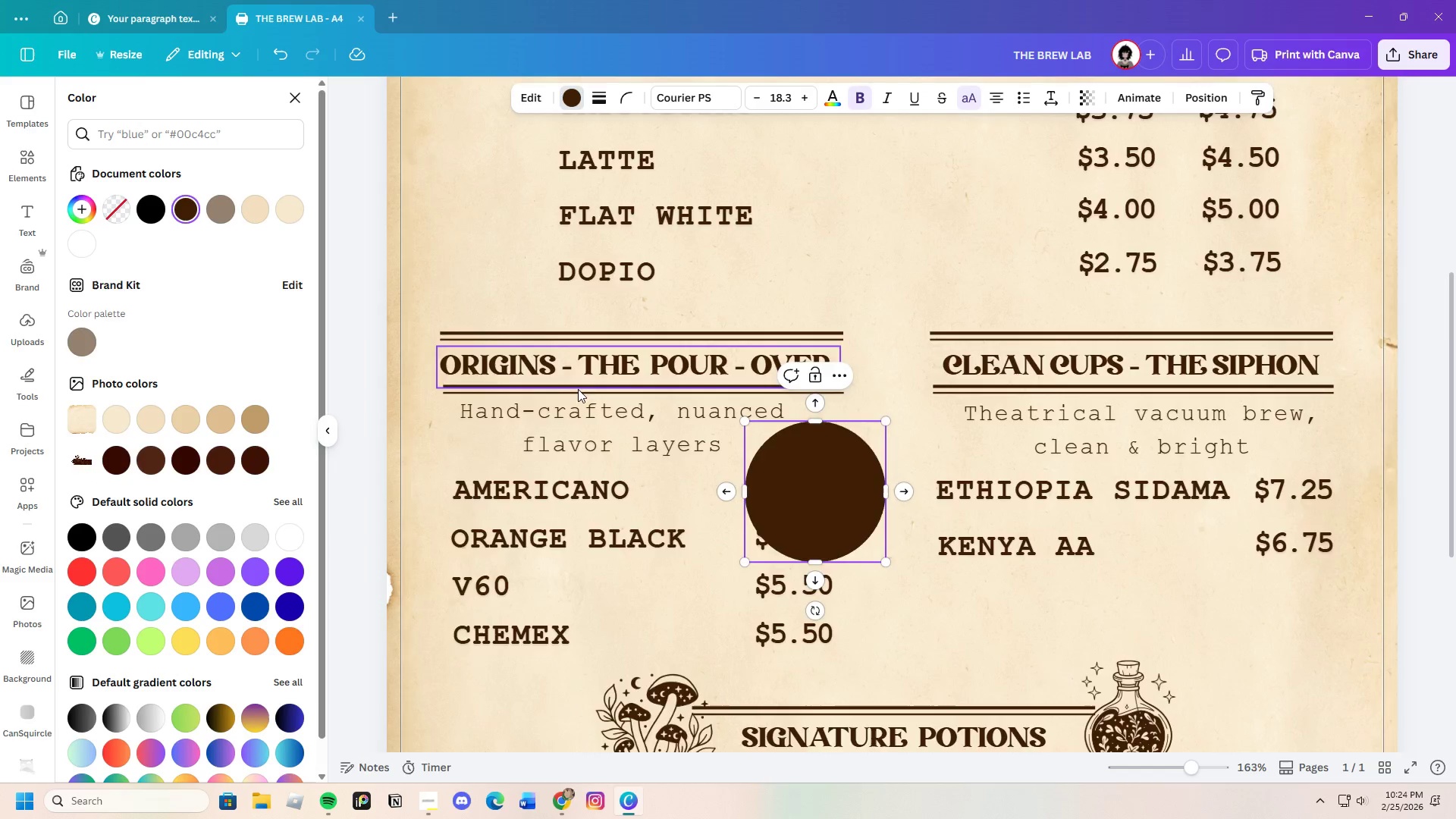 
scroll: coordinate [592, 381], scroll_direction: down, amount: 2.0
 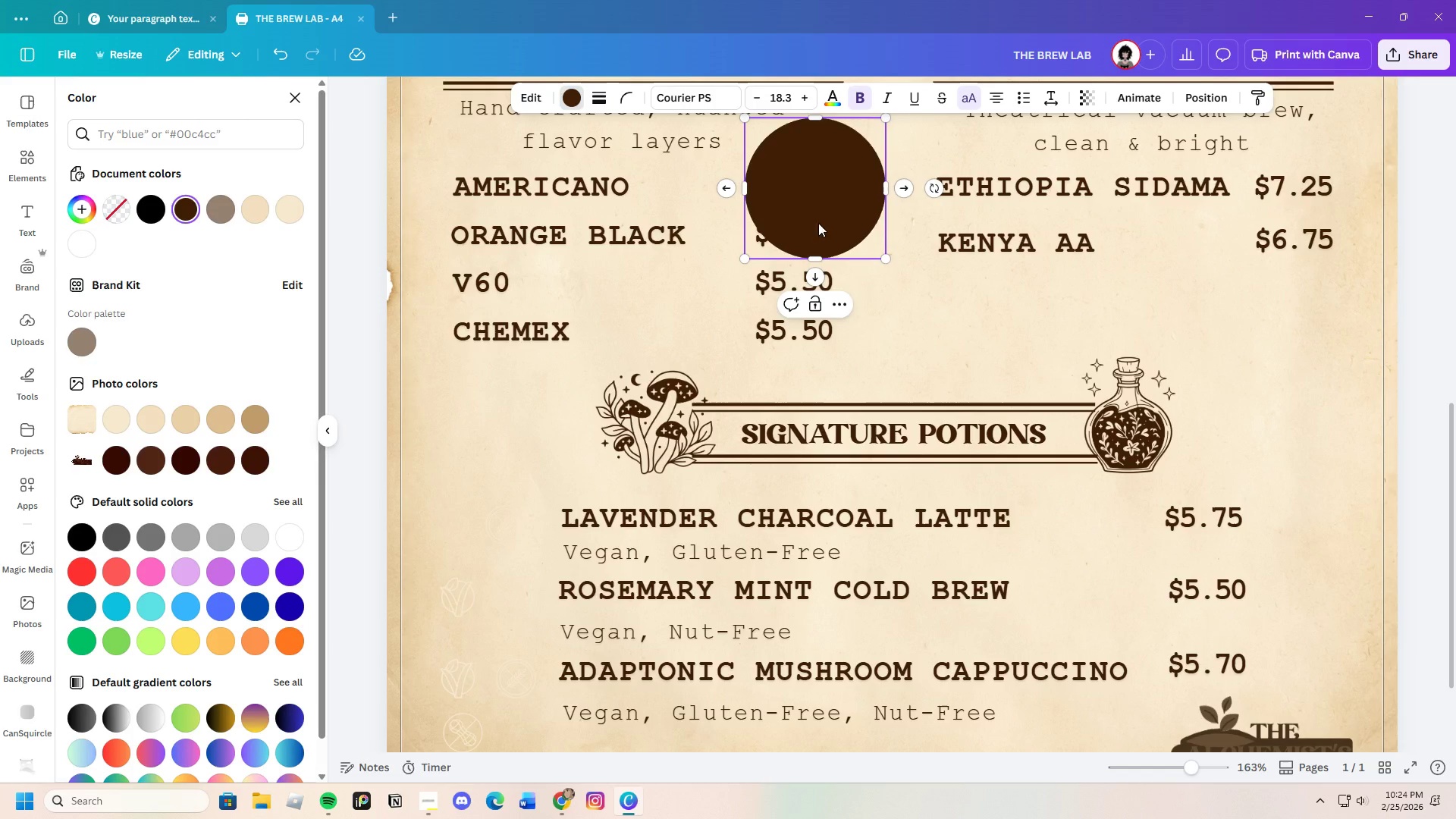 
left_click_drag(start_coordinate=[821, 200], to_coordinate=[548, 463])
 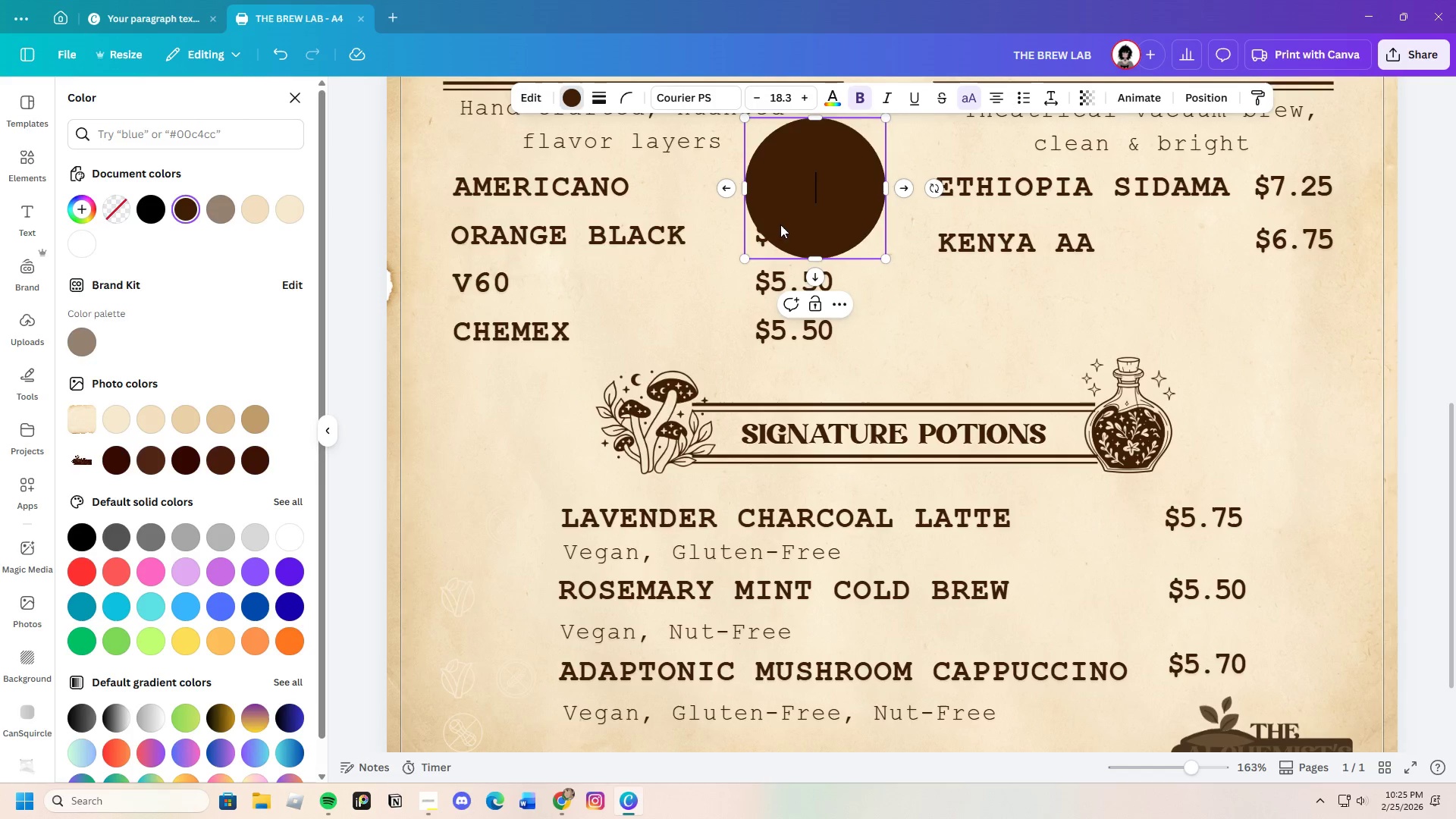 
left_click([903, 318])
 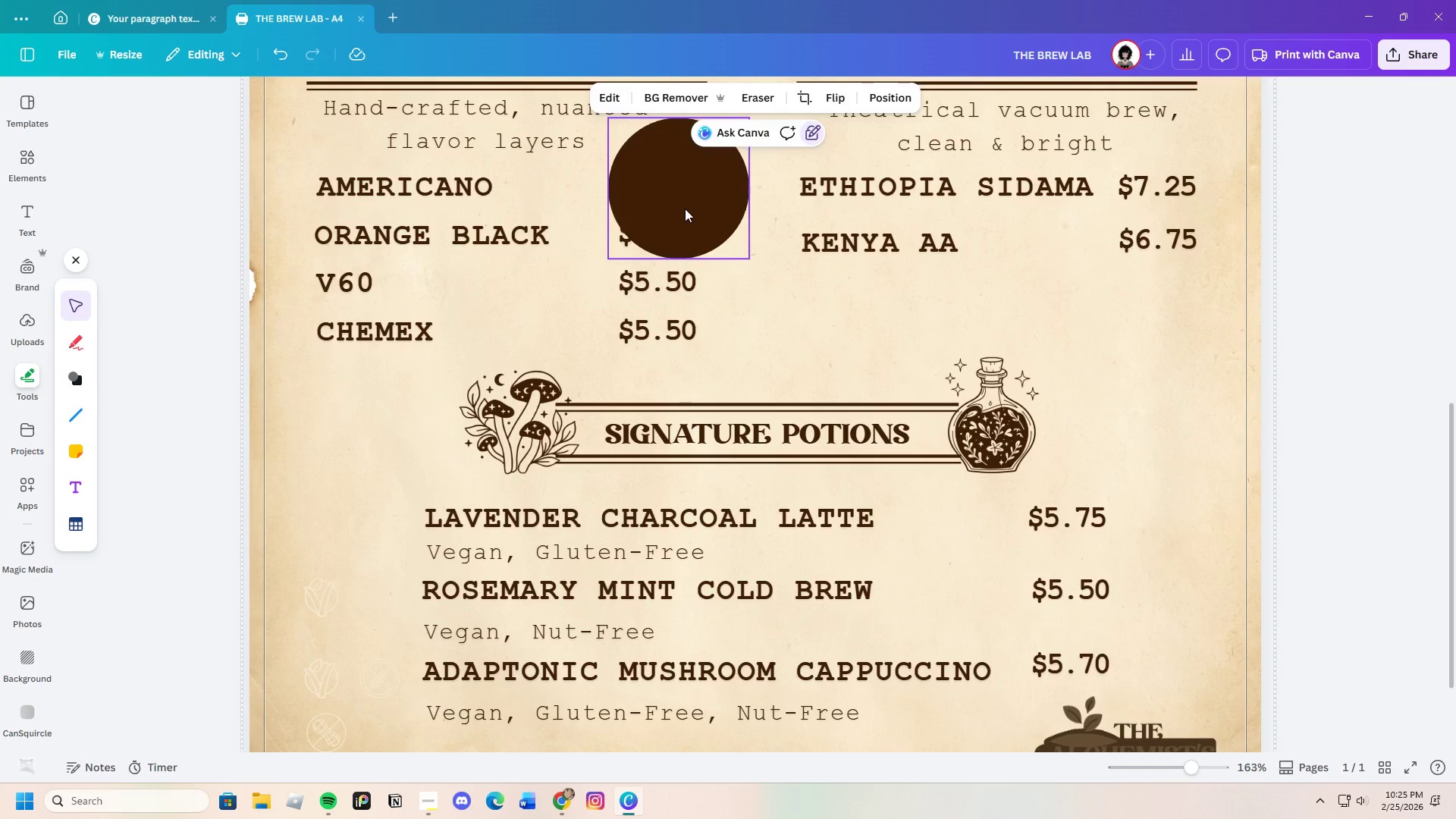 
left_click_drag(start_coordinate=[686, 209], to_coordinate=[413, 495])
 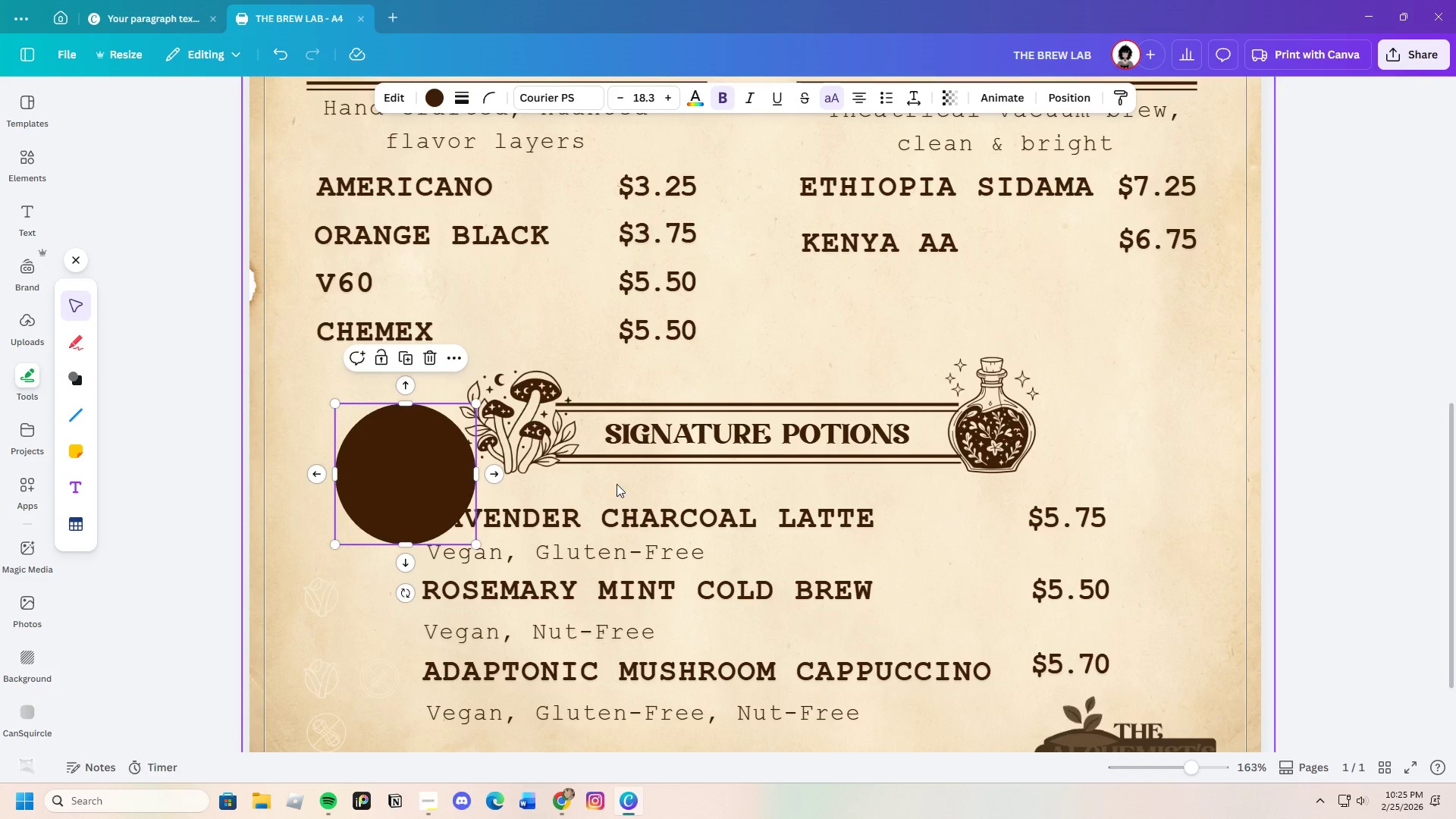 
scroll: coordinate [619, 482], scroll_direction: down, amount: 2.0
 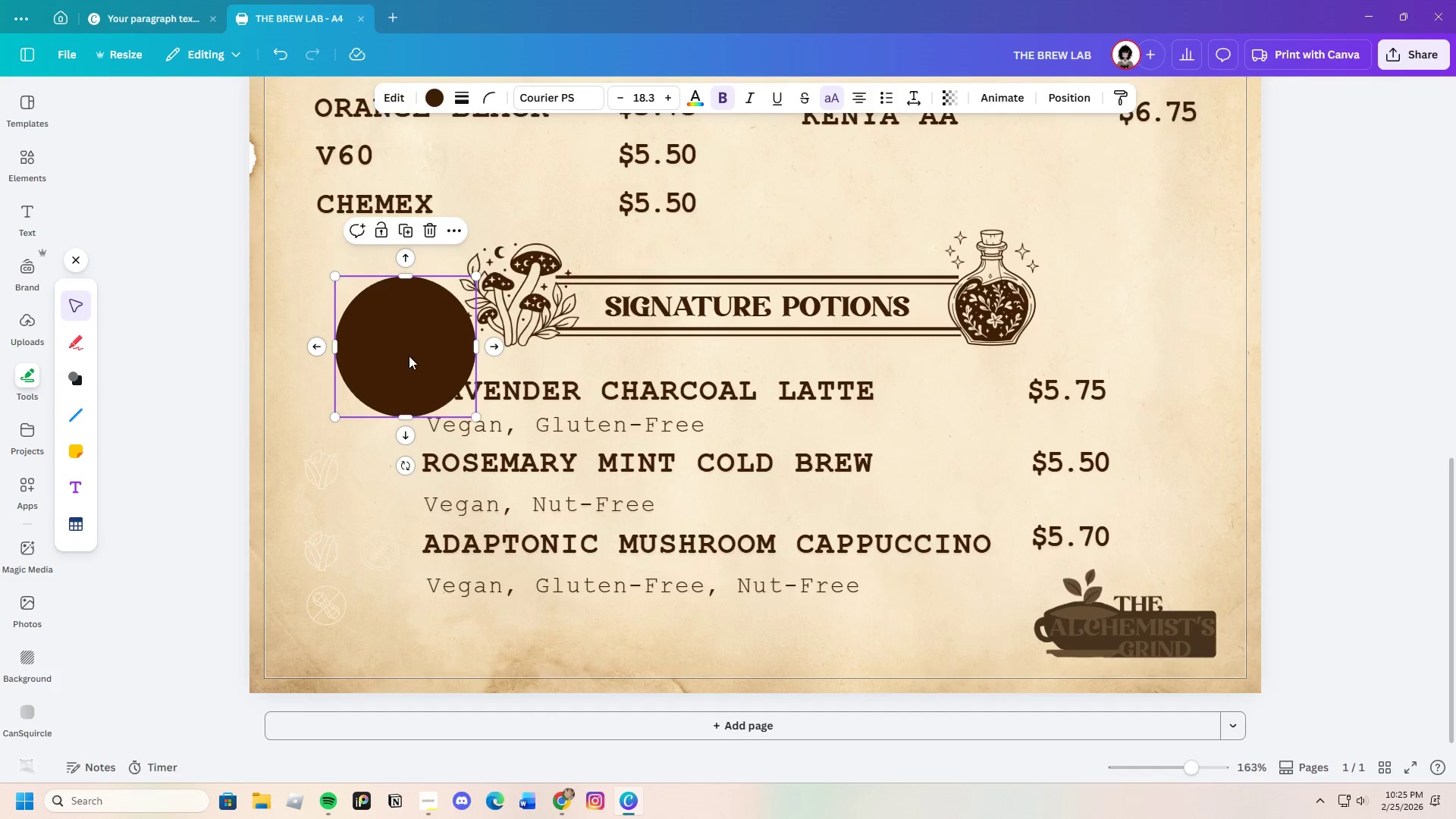 
left_click_drag(start_coordinate=[414, 352], to_coordinate=[329, 475])
 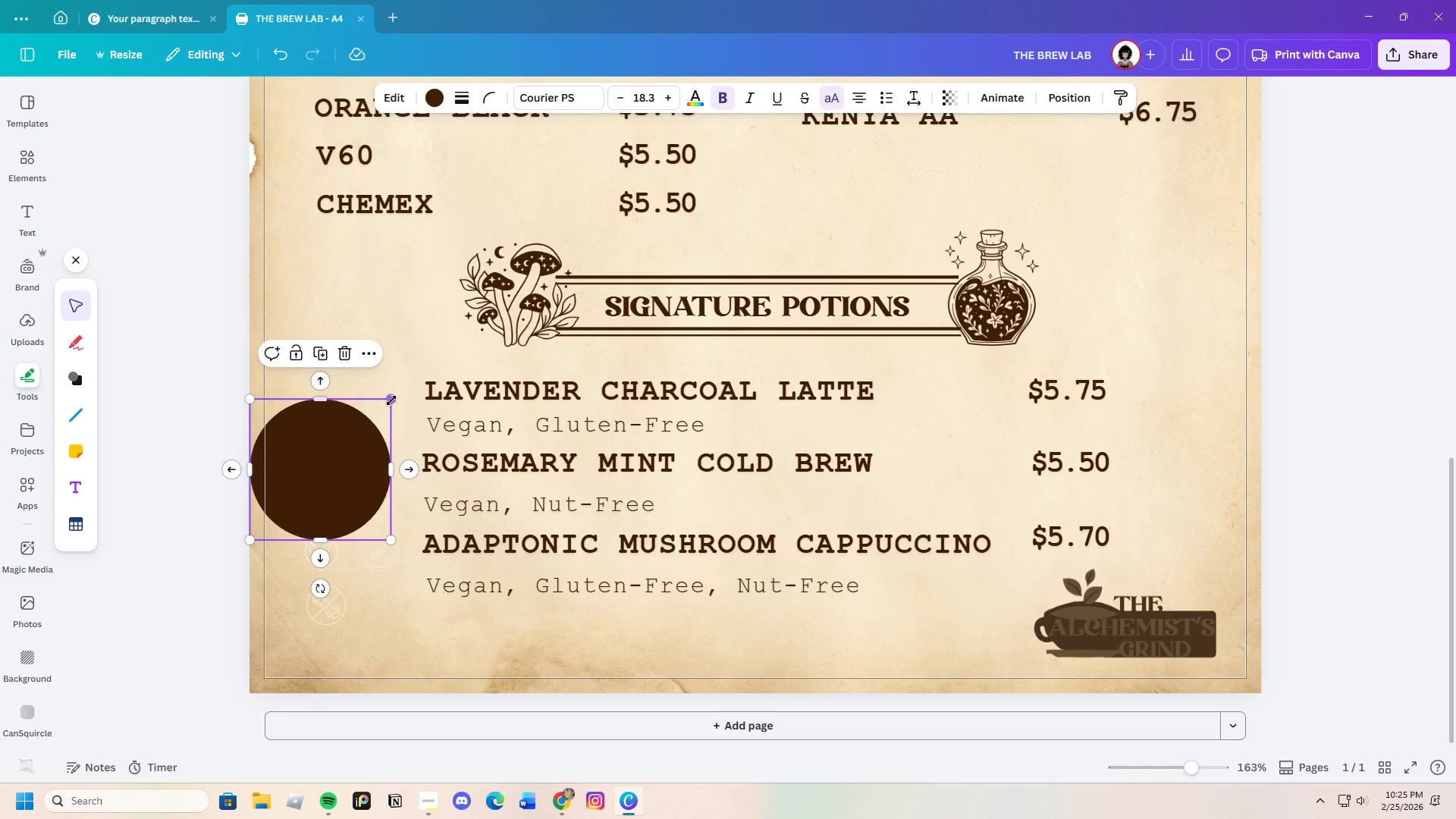 
left_click_drag(start_coordinate=[391, 401], to_coordinate=[325, 478])
 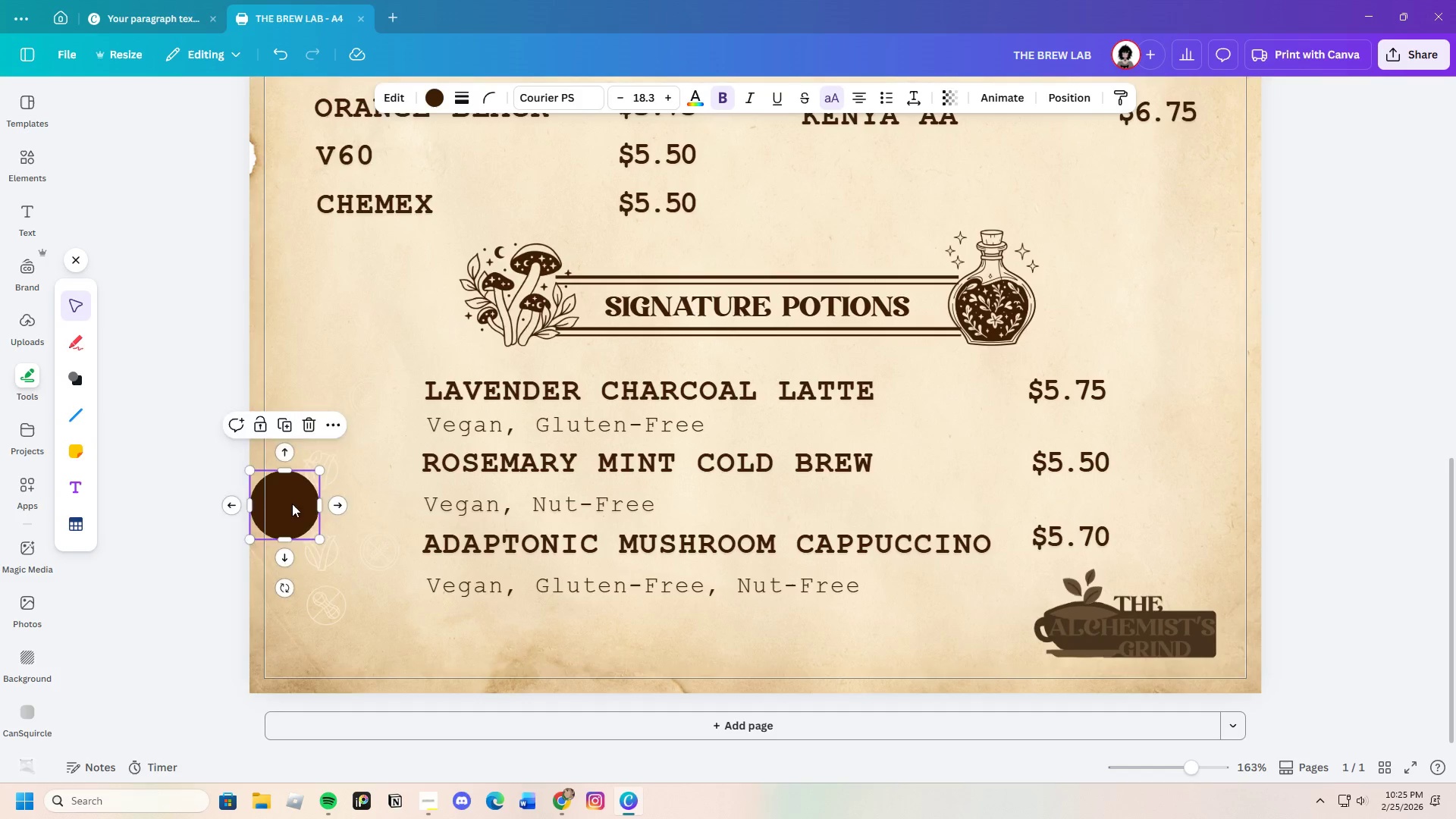 
left_click_drag(start_coordinate=[290, 507], to_coordinate=[328, 476])
 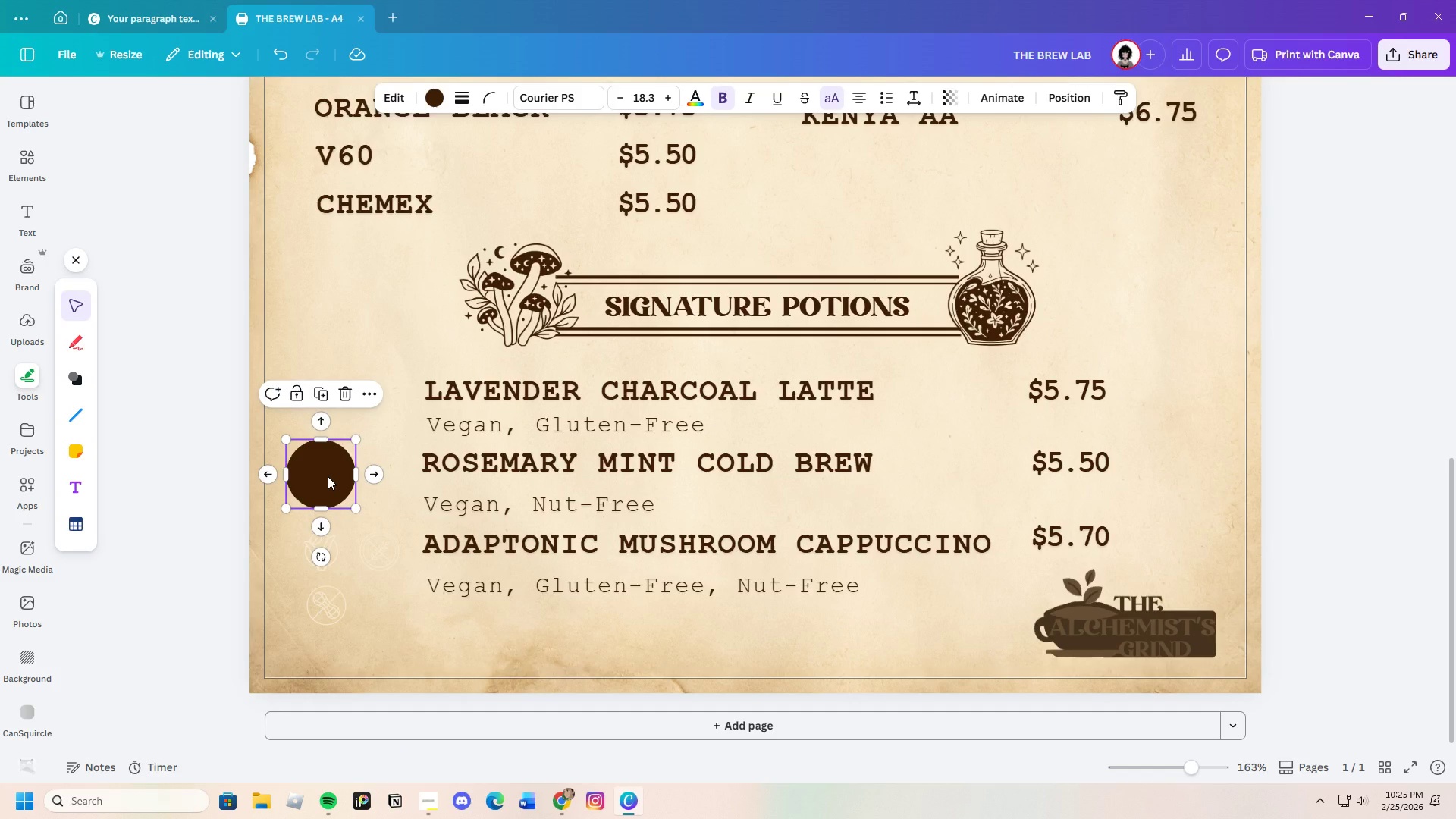 
right_click([328, 476])
 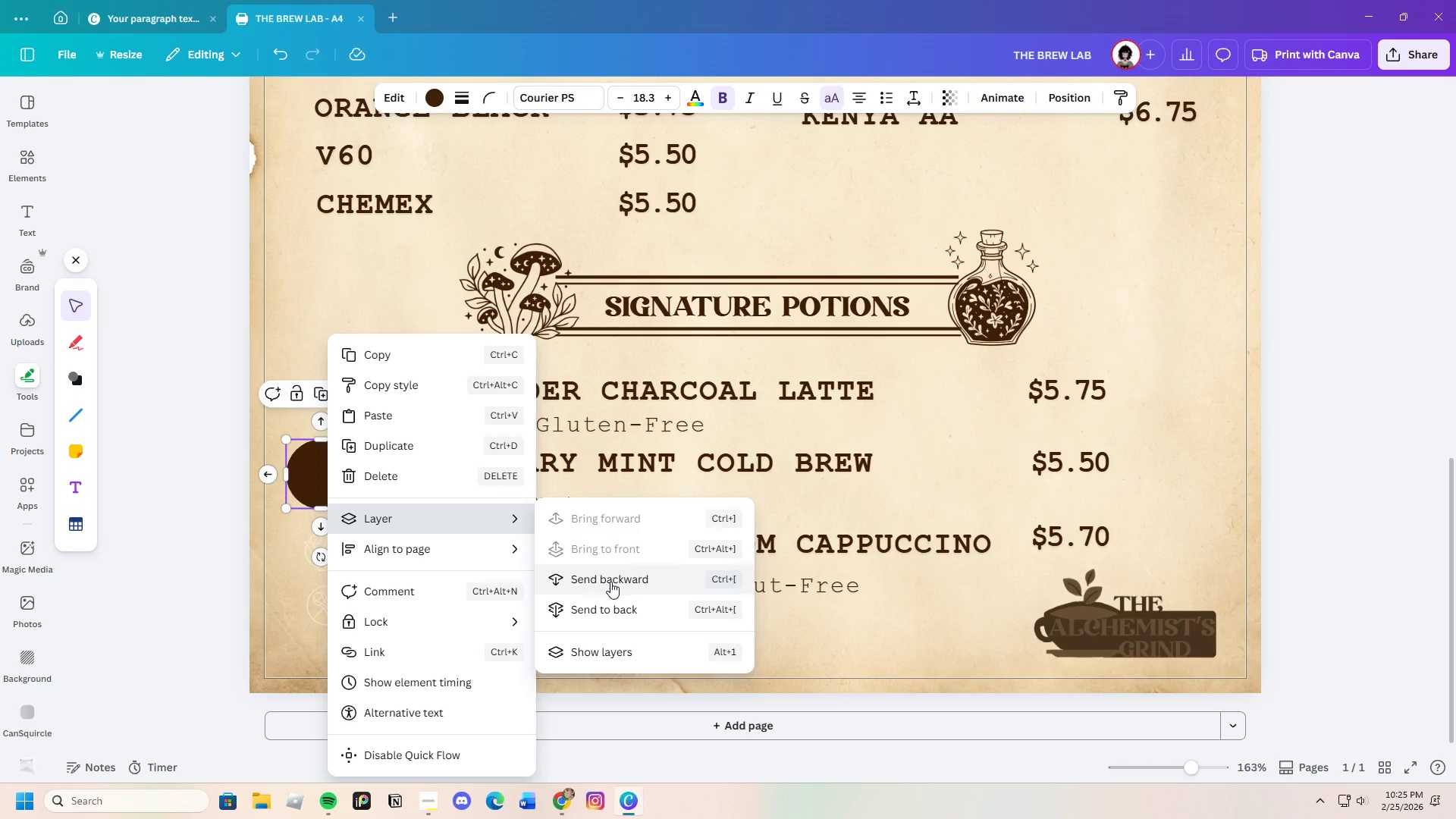 
left_click([610, 582])
 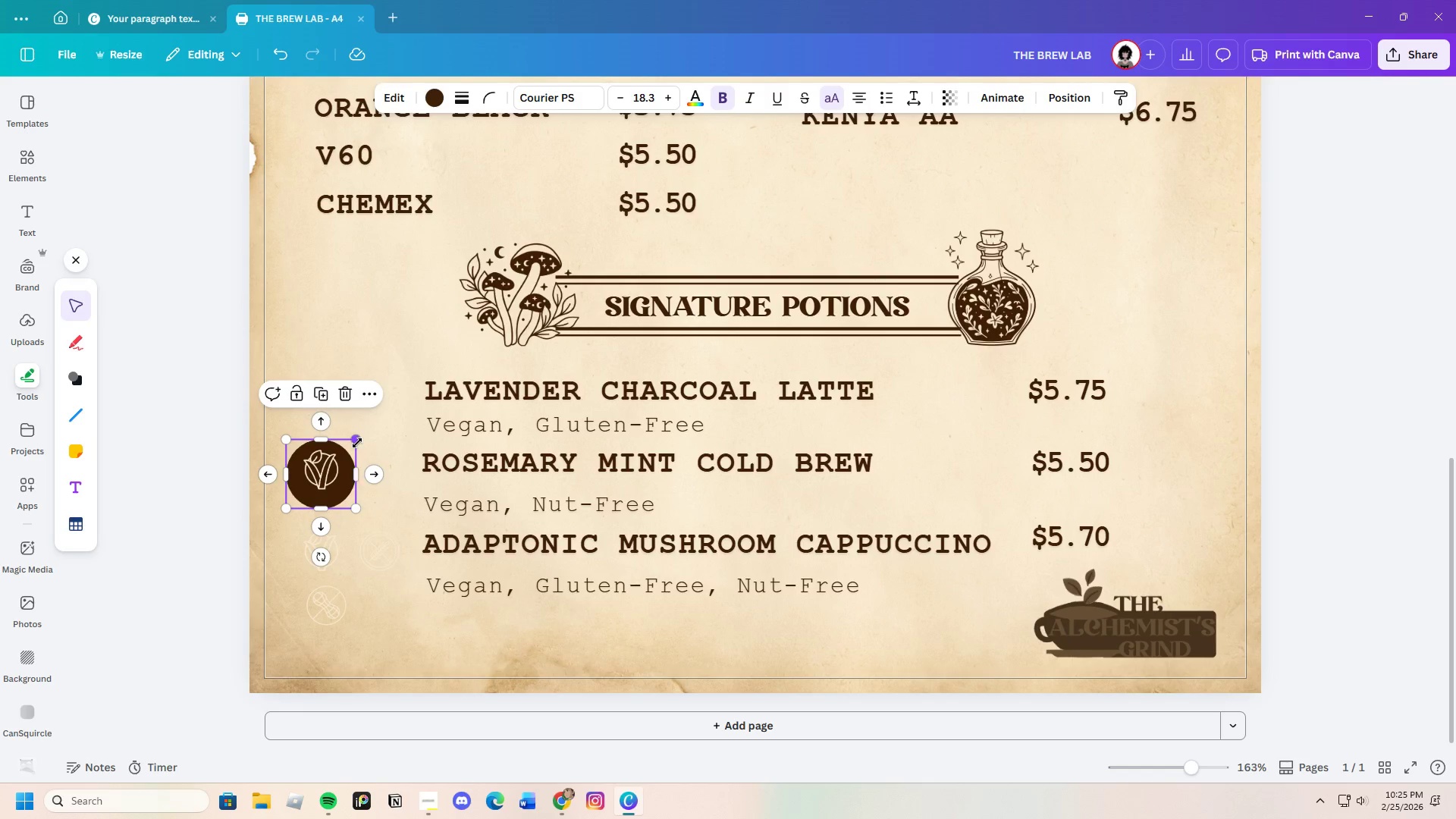 
left_click_drag(start_coordinate=[353, 442], to_coordinate=[339, 460])
 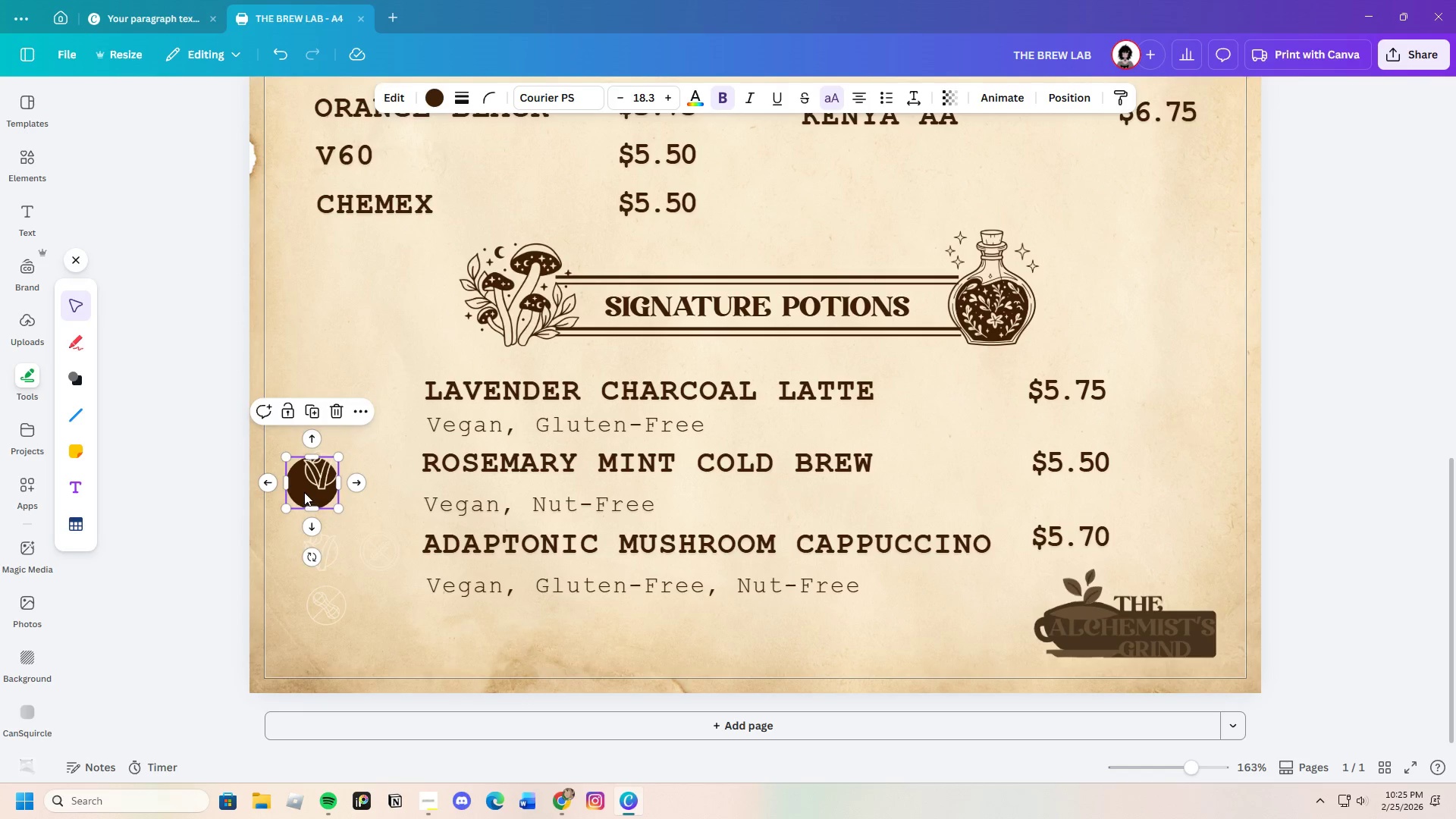 
left_click_drag(start_coordinate=[304, 492], to_coordinate=[314, 481])
 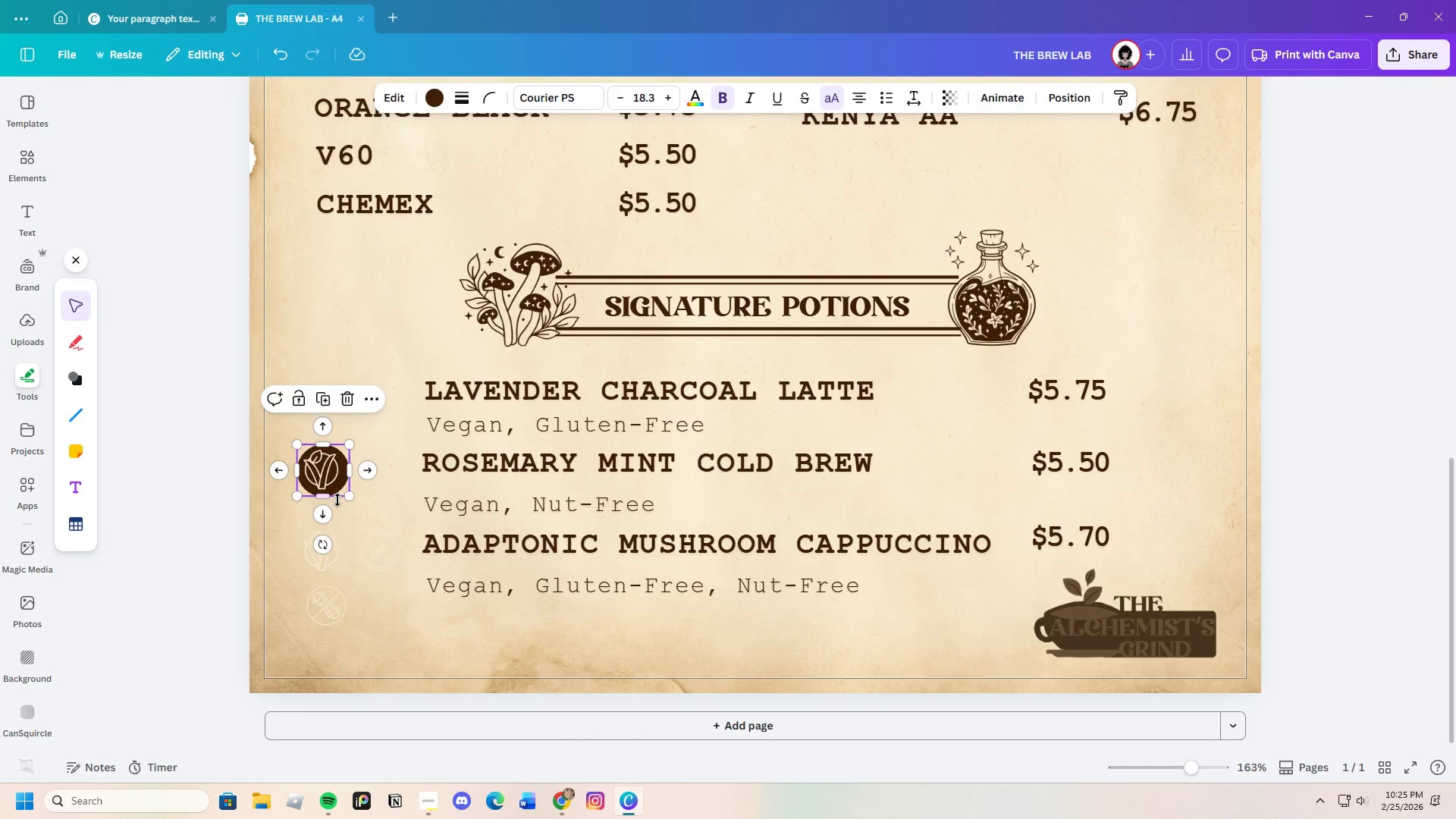 
scroll: coordinate [415, 644], scroll_direction: none, amount: 0.0
 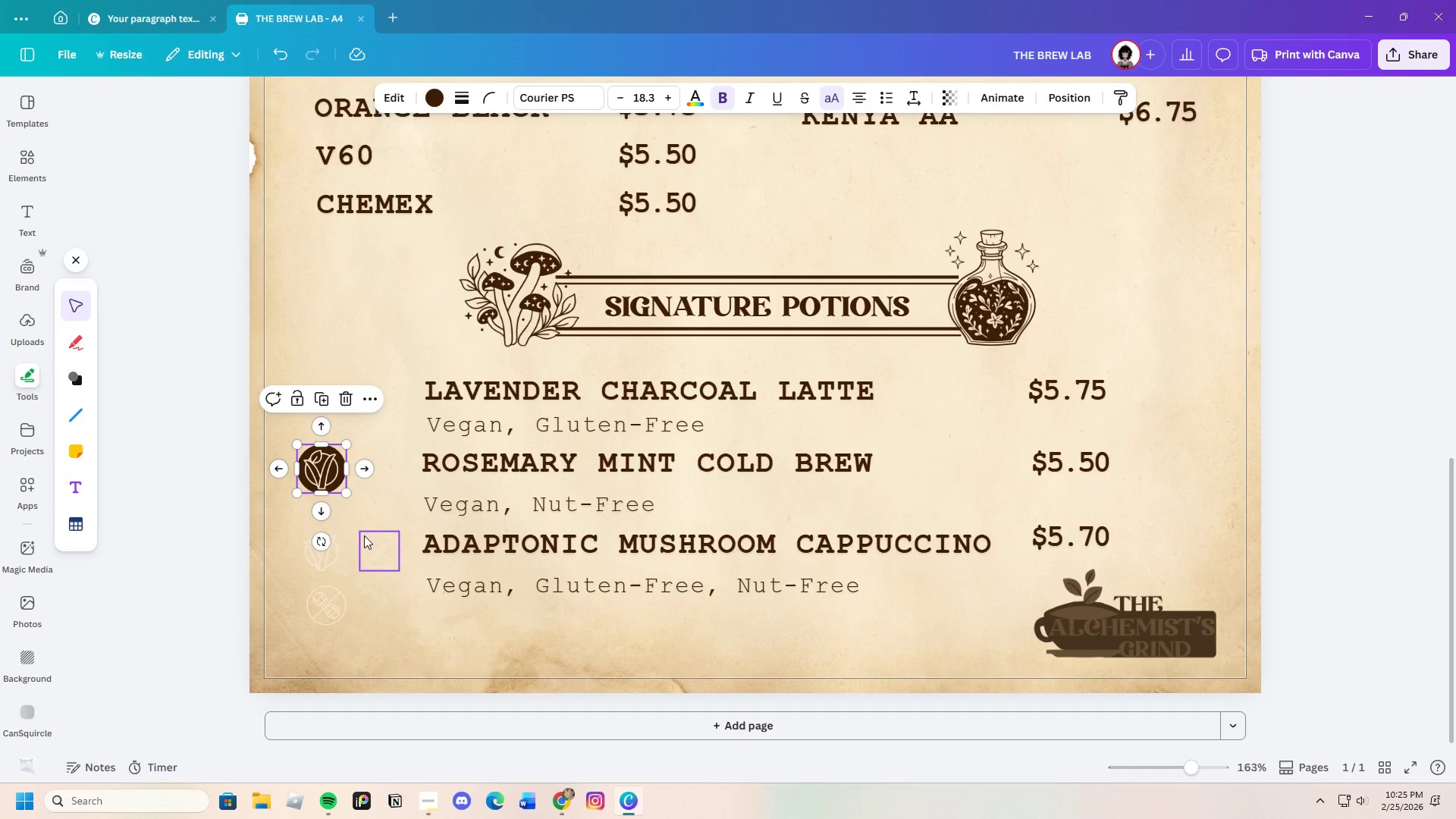 
left_click([427, 651])
 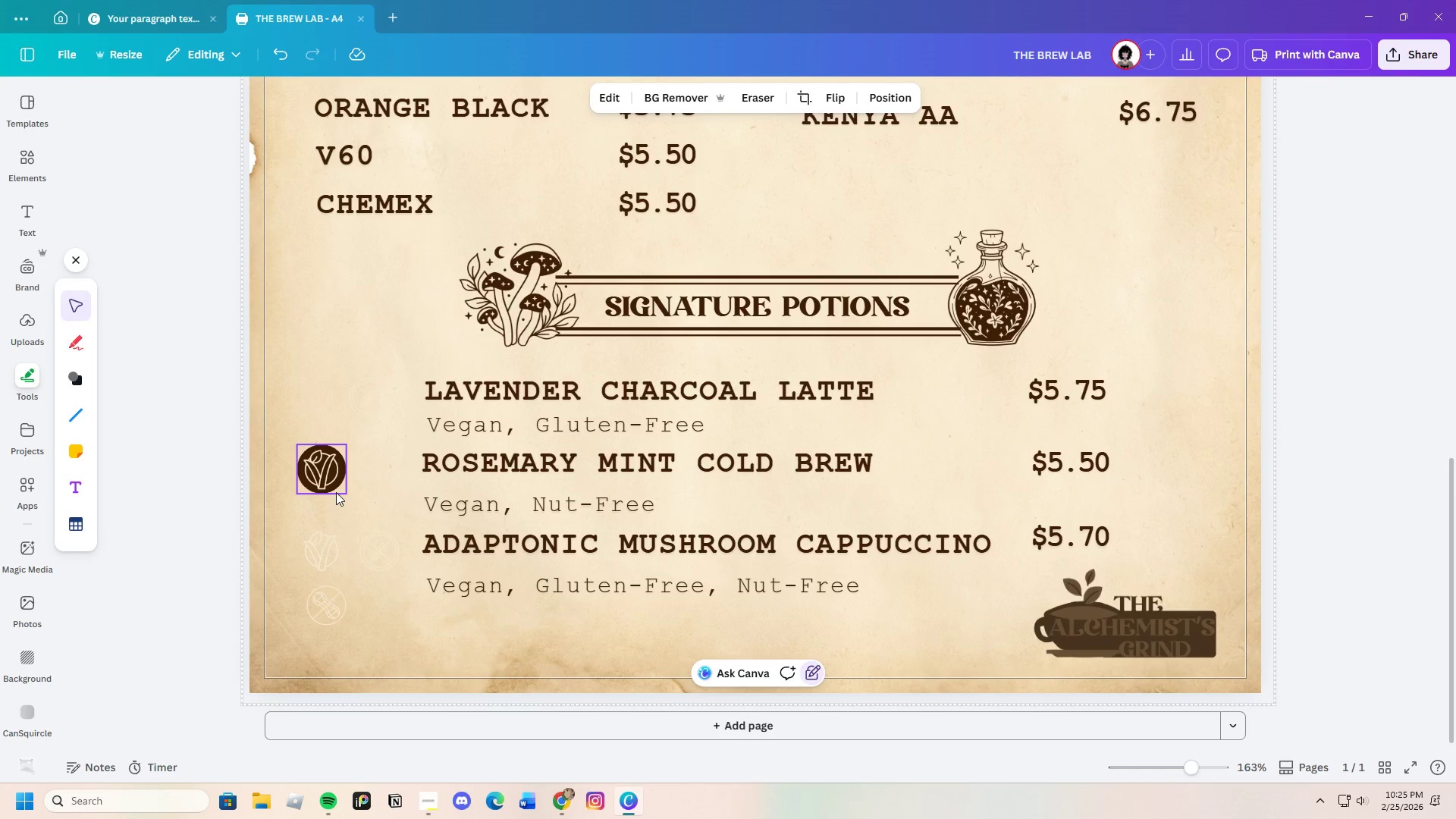 
left_click([336, 491])
 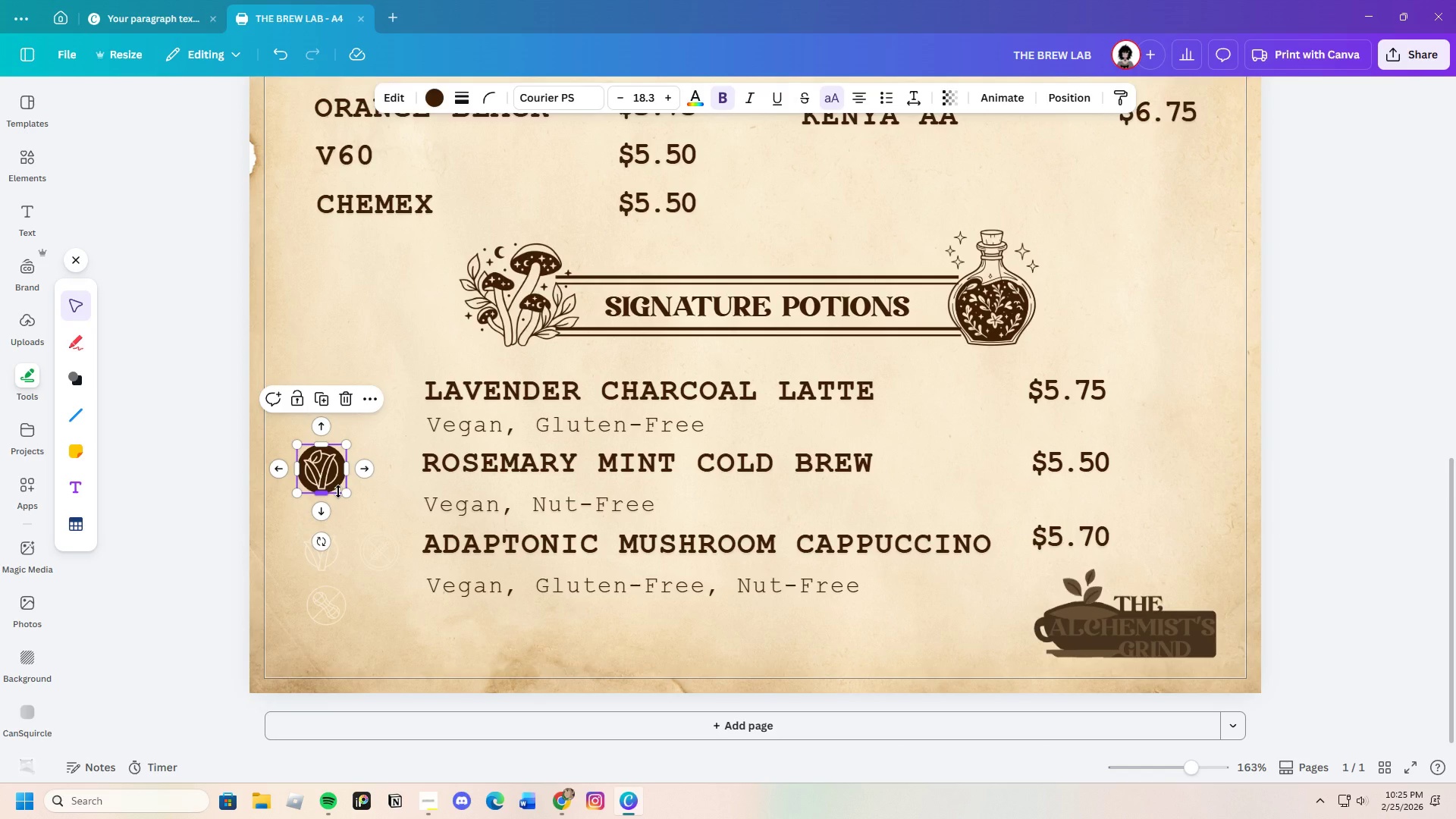 
key(Control+C)
 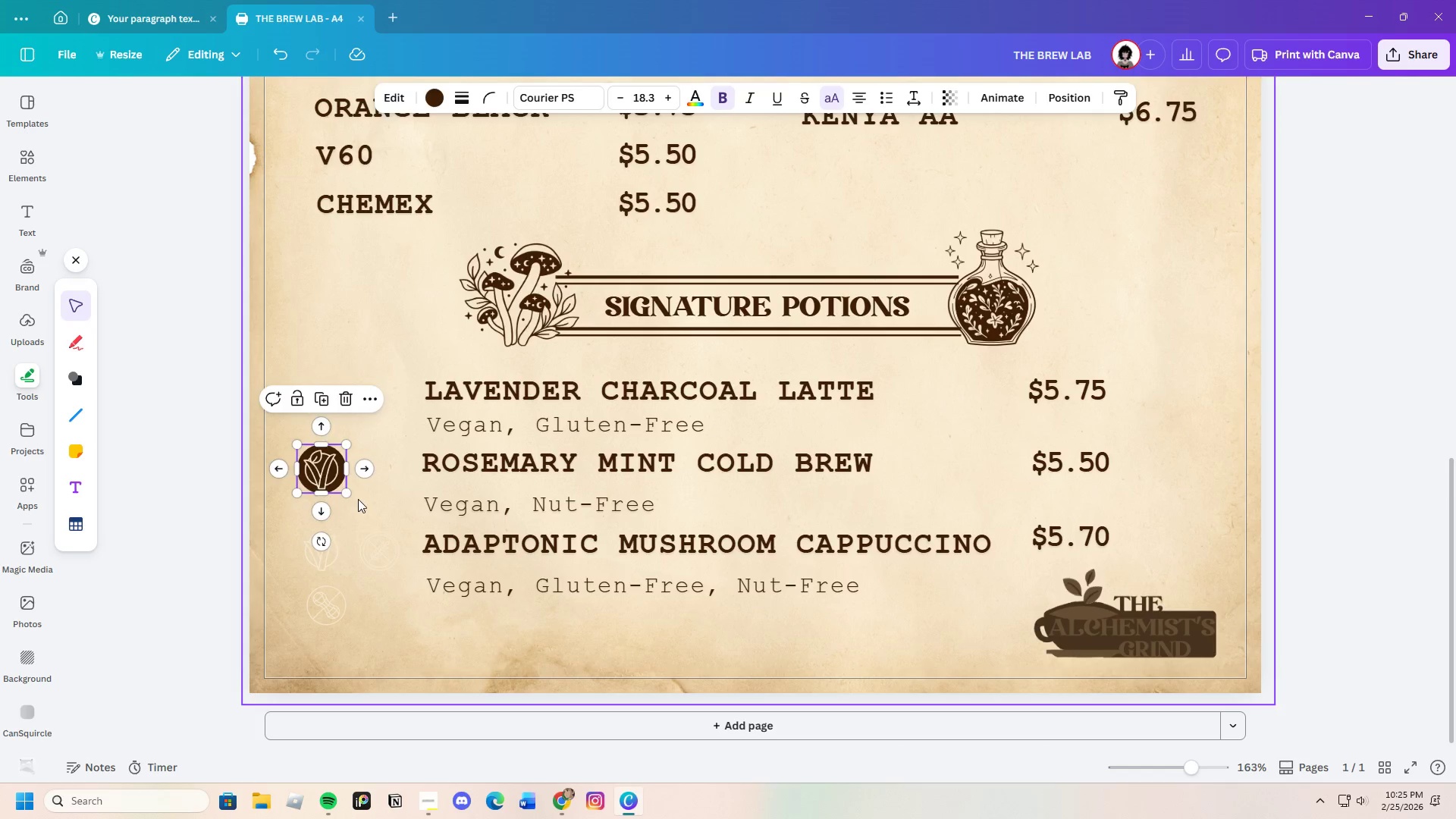 
key(Control+V)
 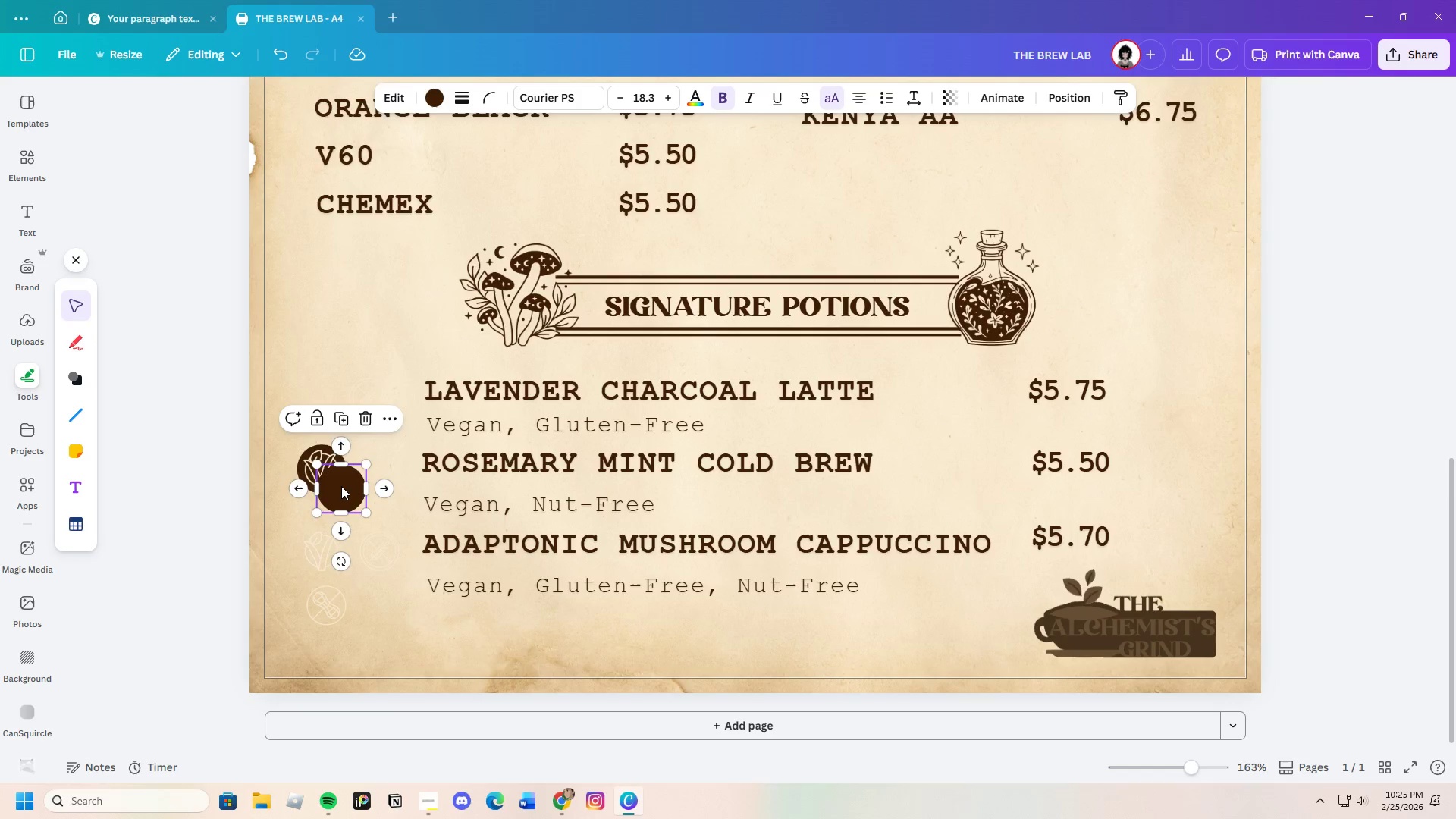 
left_click_drag(start_coordinate=[341, 486], to_coordinate=[325, 399])
 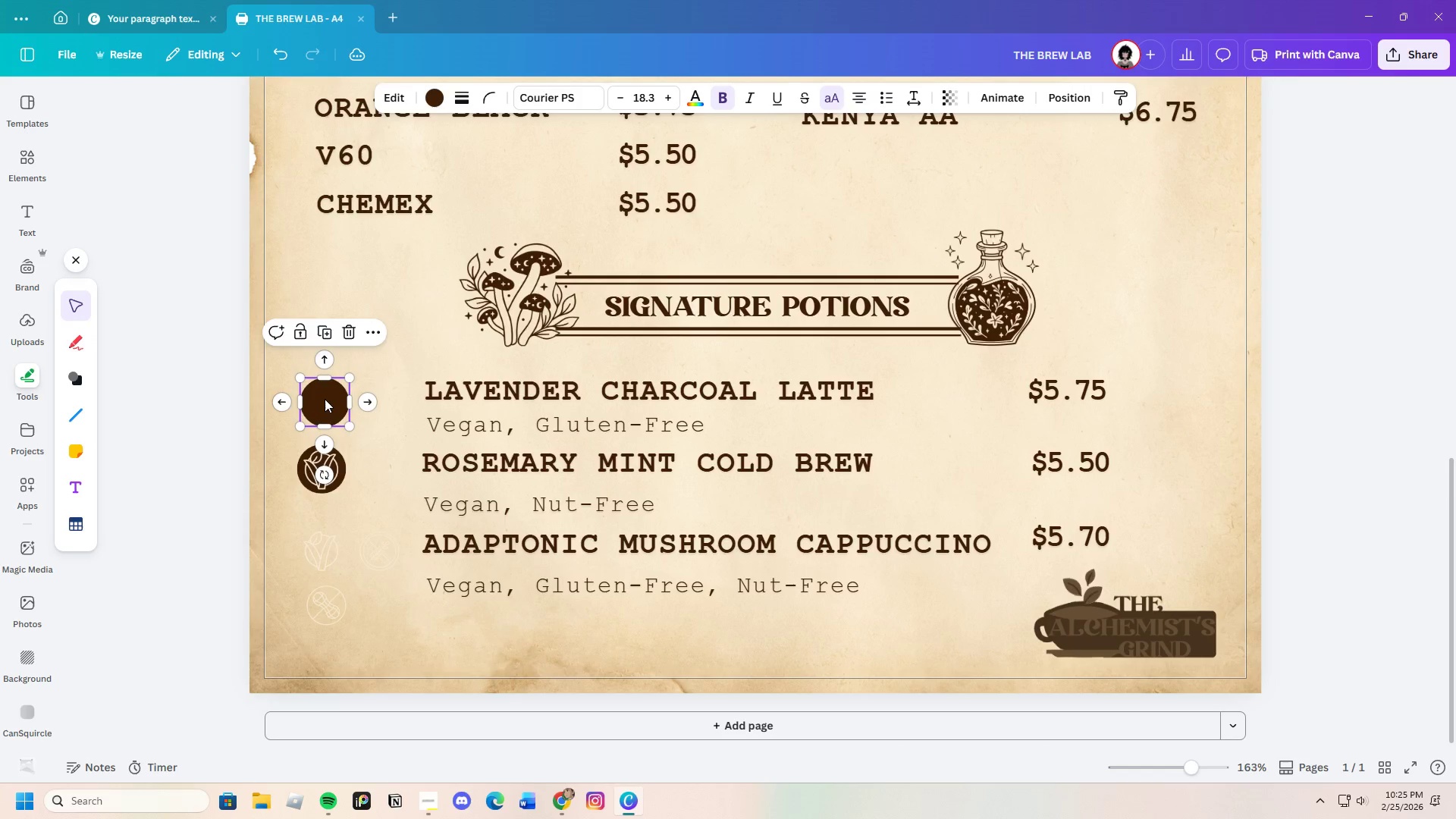 
right_click([325, 399])
 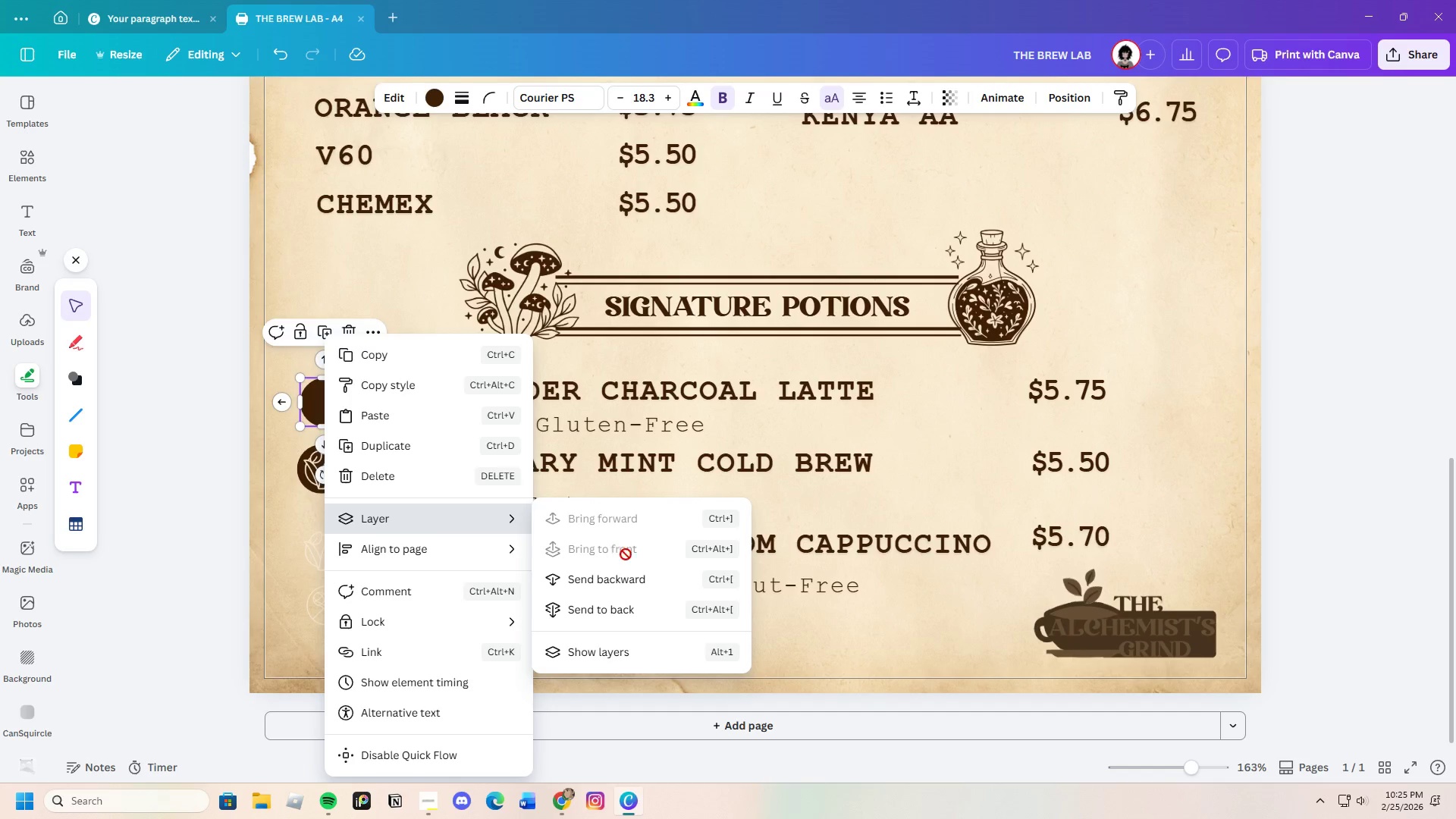 
left_click([629, 577])
 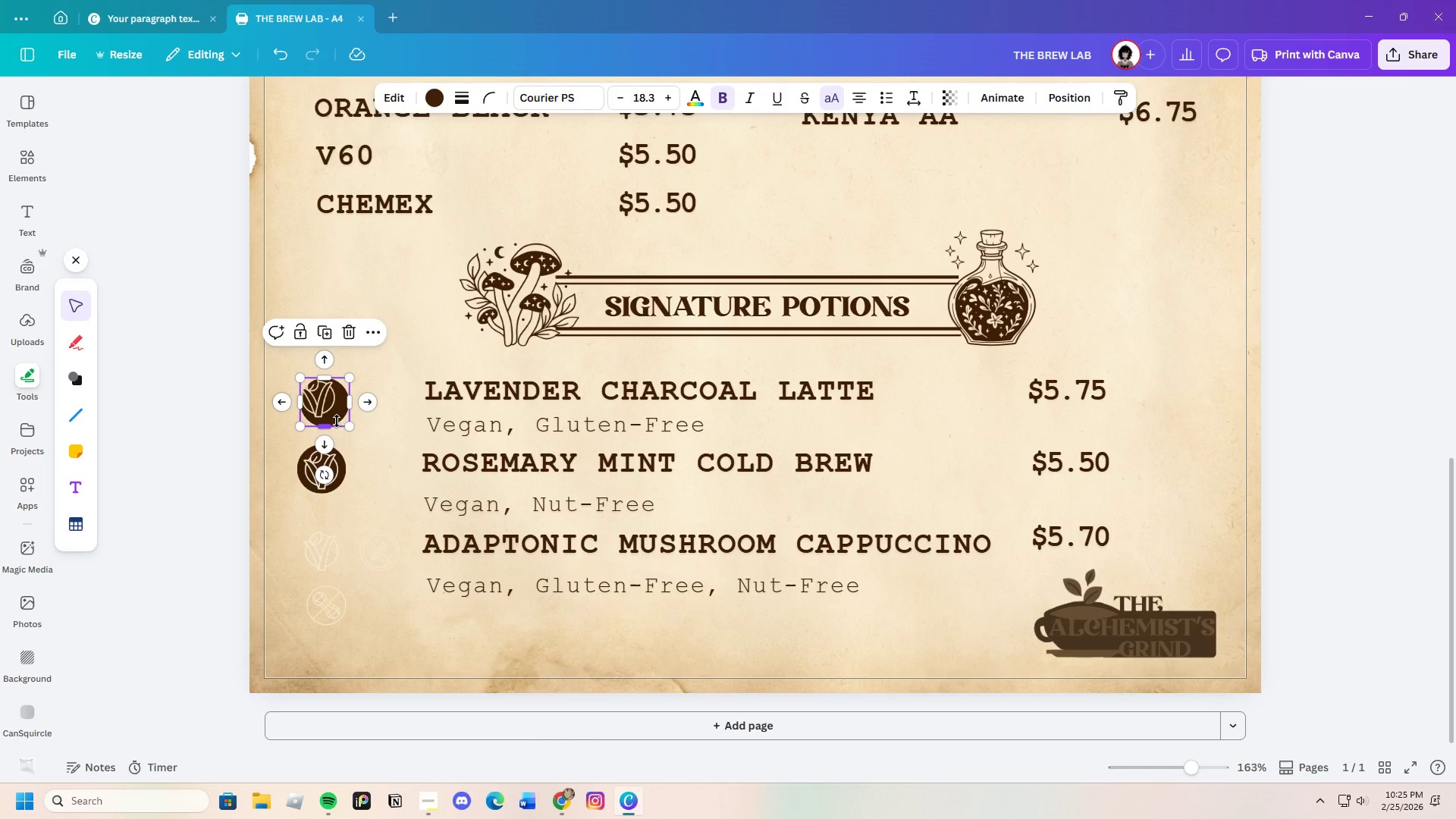 
left_click_drag(start_coordinate=[337, 416], to_coordinate=[330, 410])
 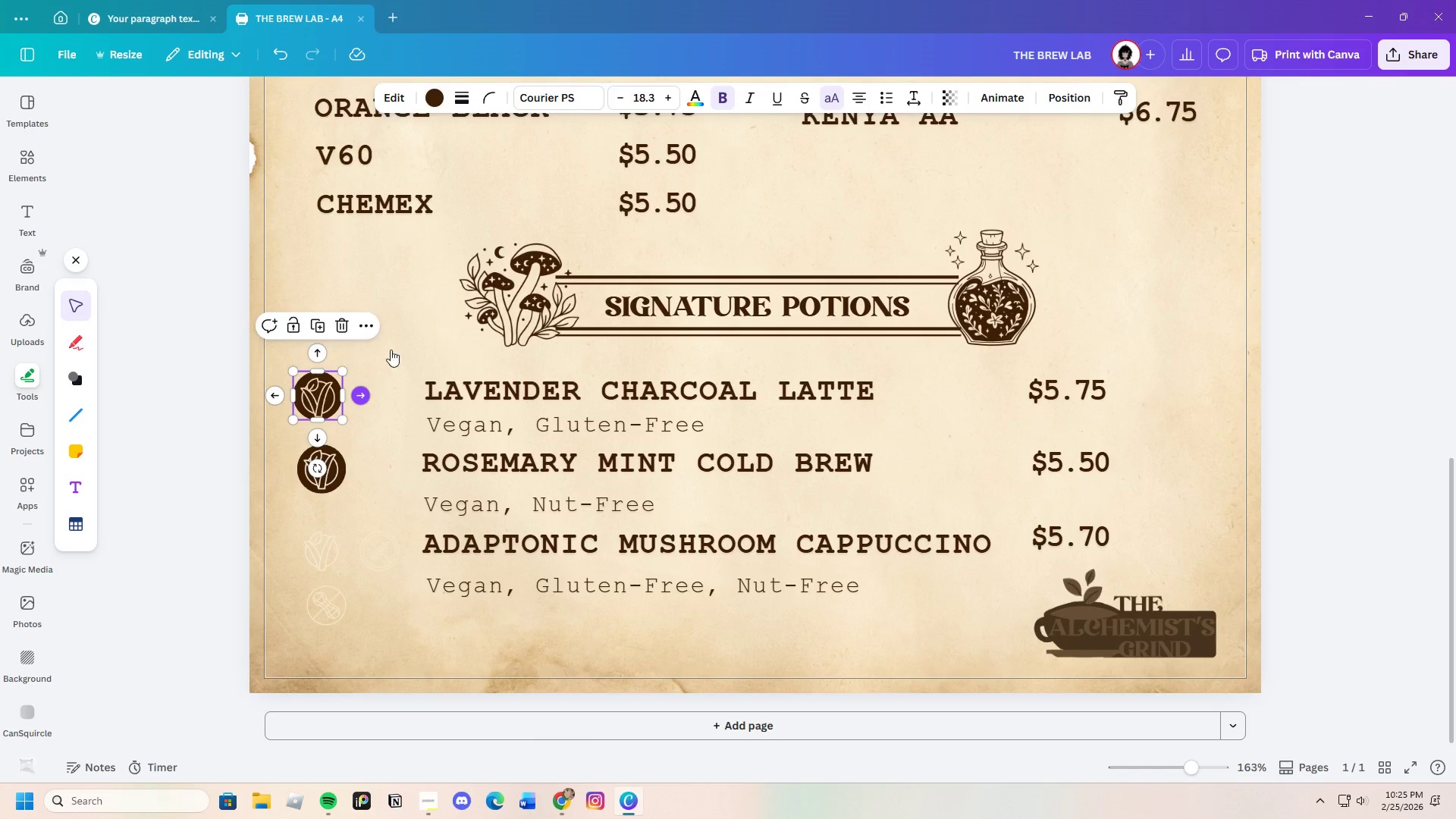 
left_click([394, 334])
 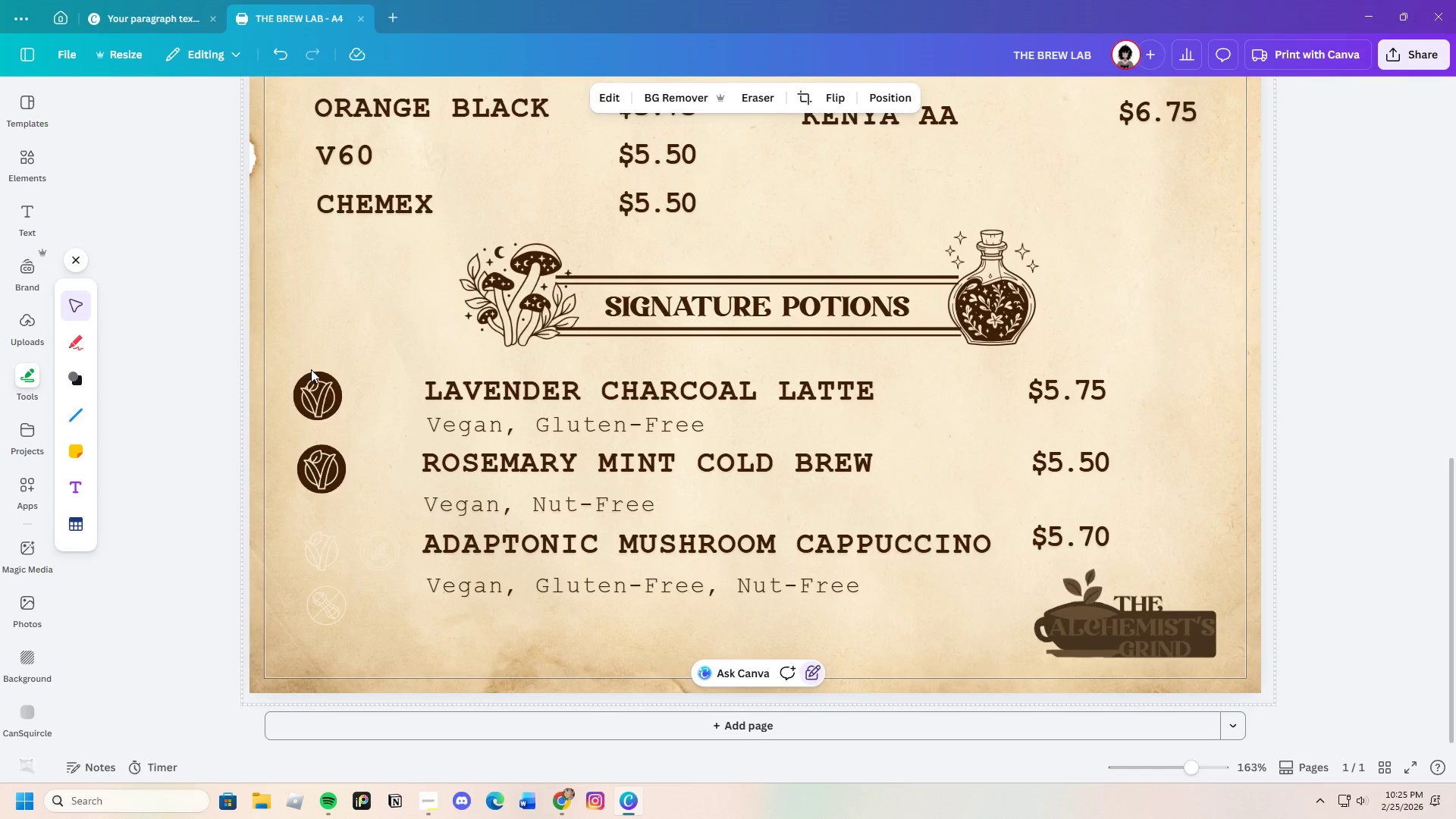 
left_click([315, 372])
 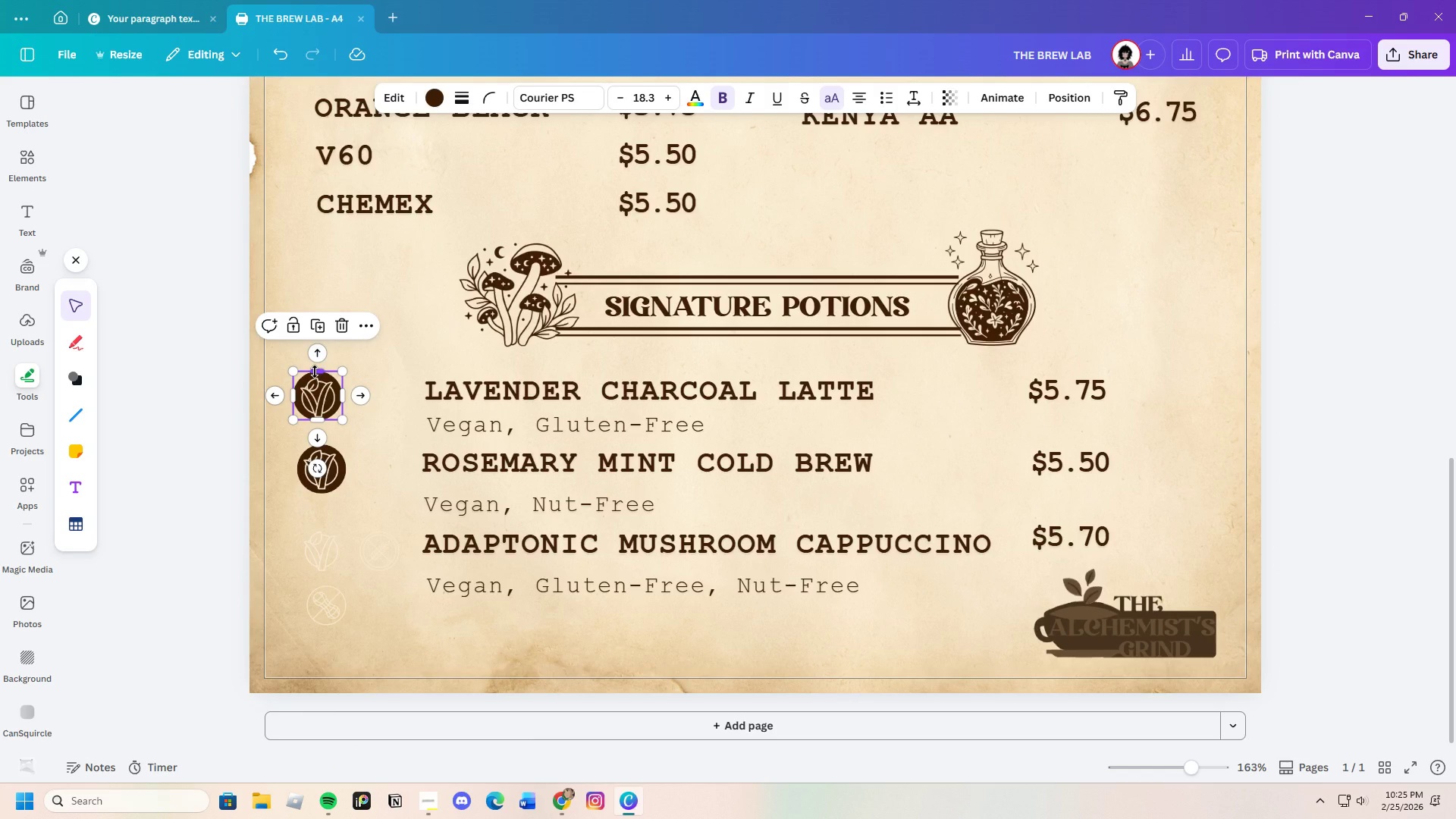 
key(Control+C)
 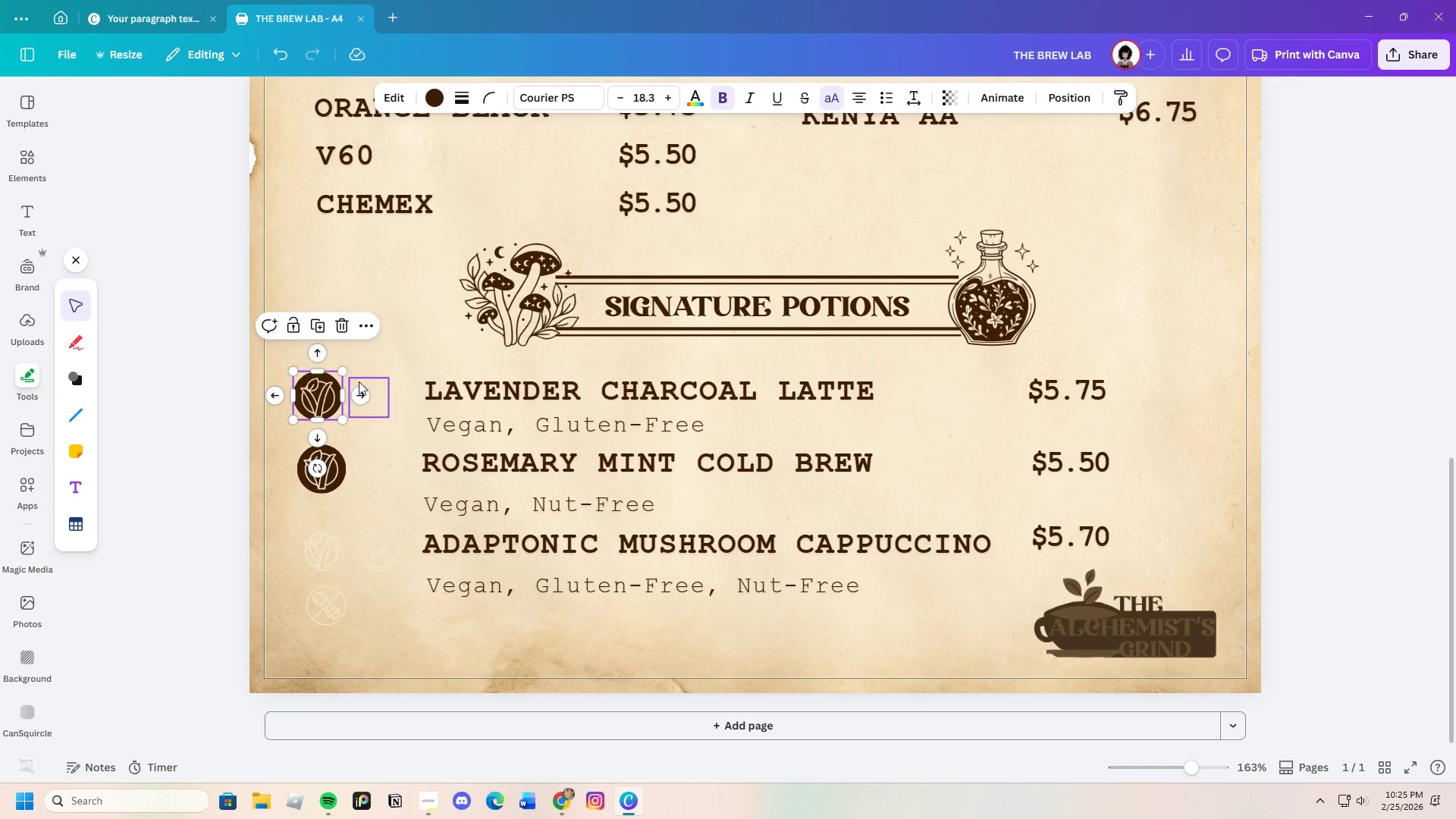 
key(Control+V)
 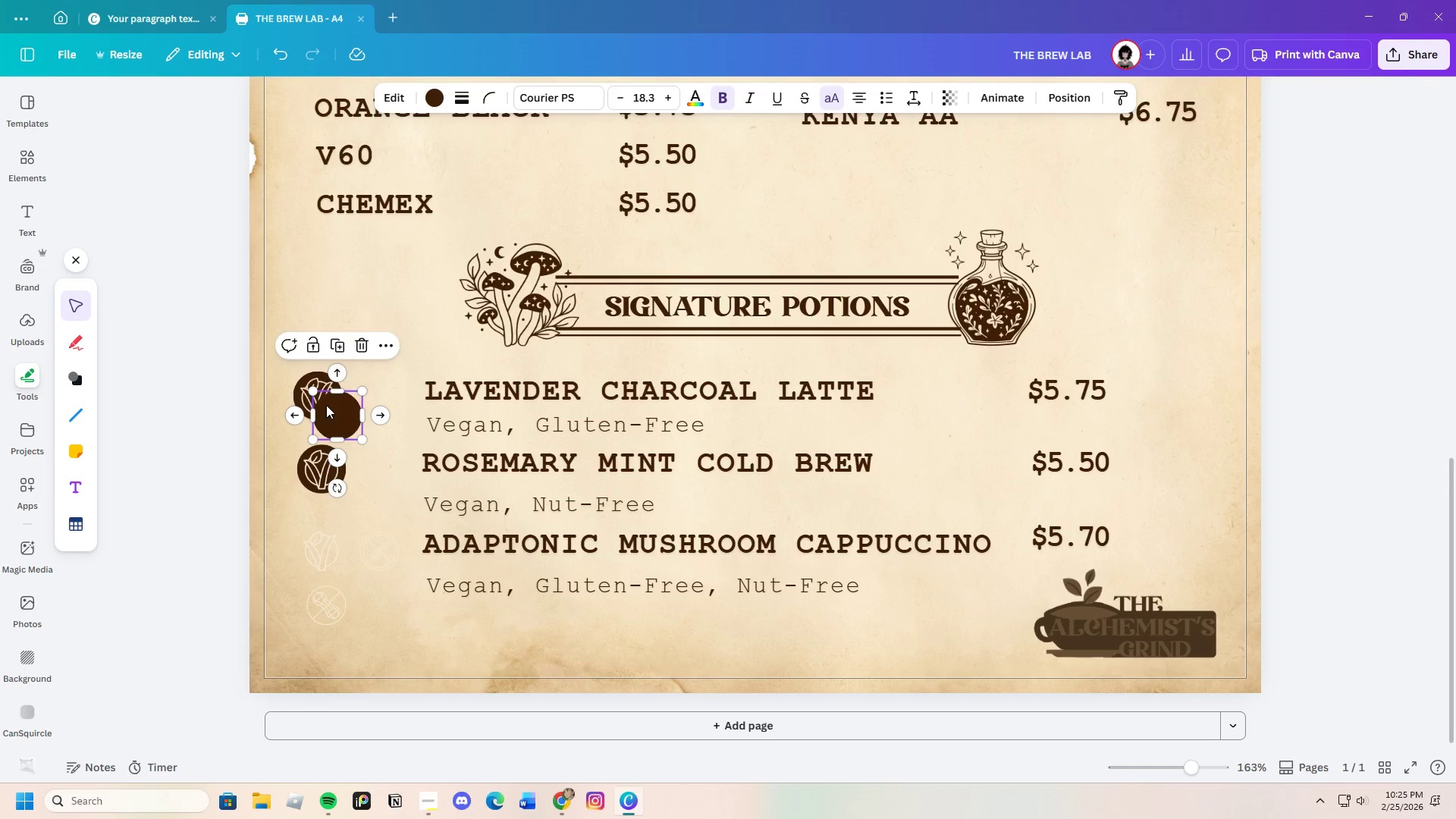 
left_click_drag(start_coordinate=[330, 405], to_coordinate=[370, 393])
 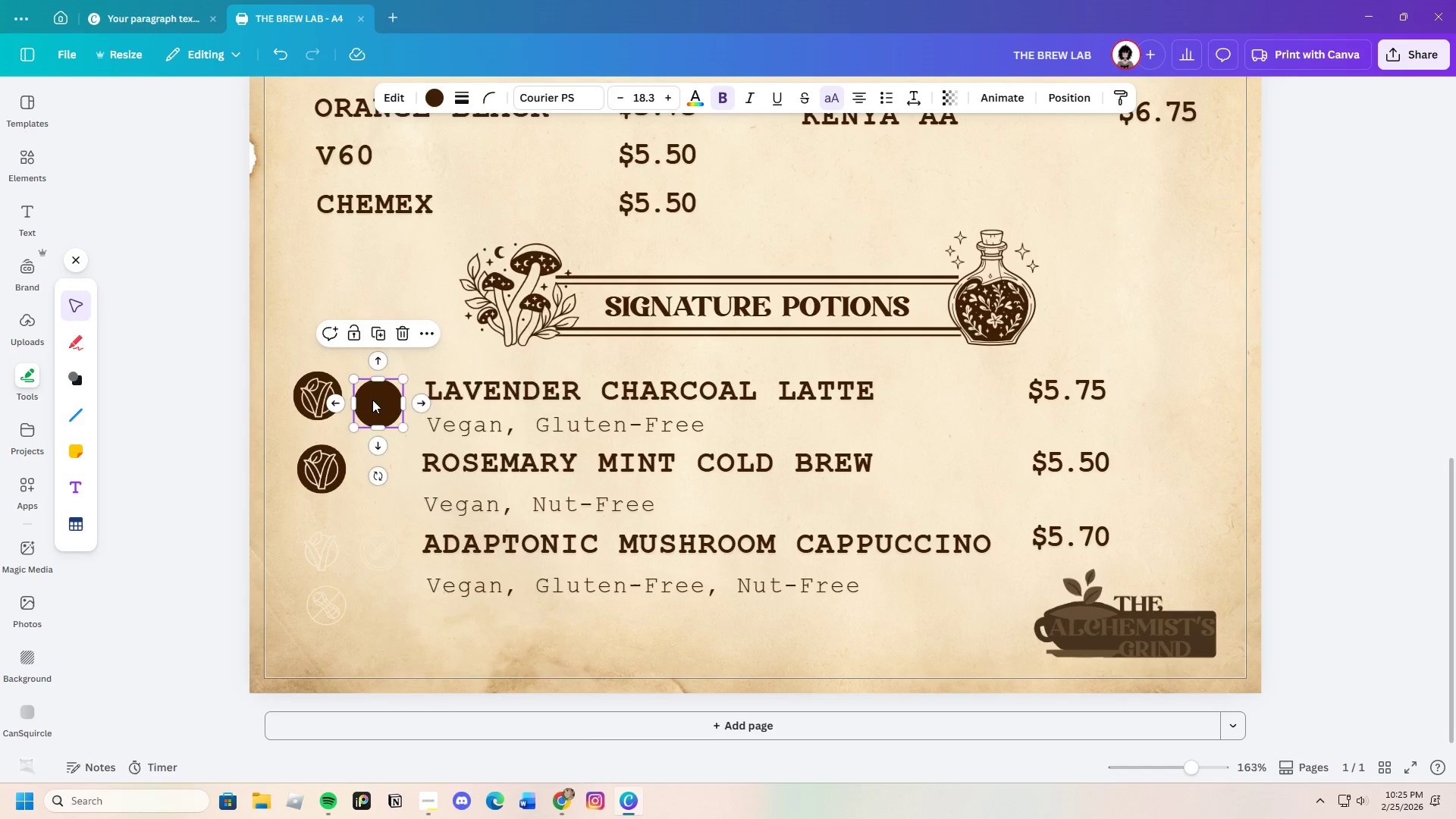 
right_click([372, 400])
 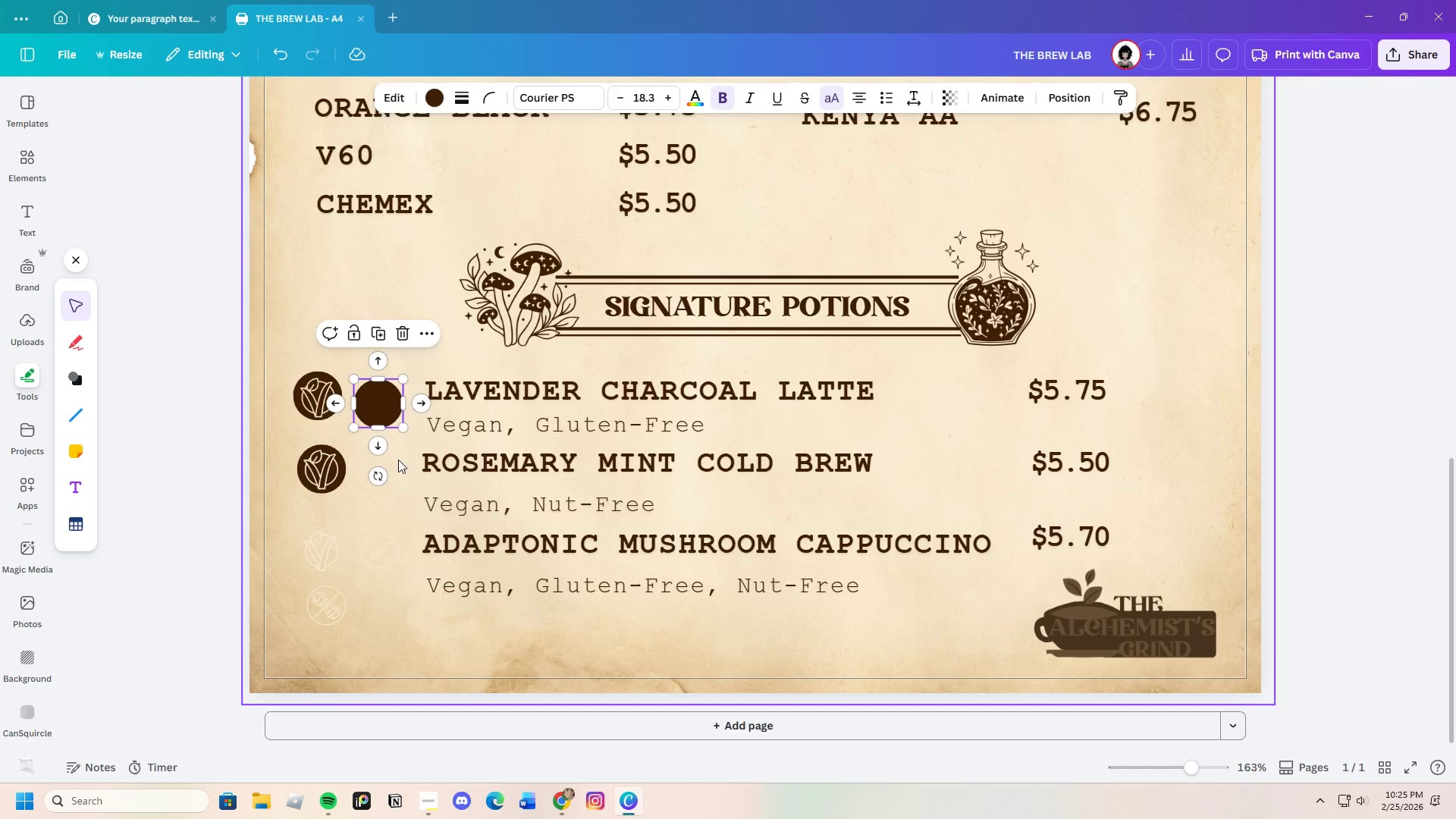 
right_click([378, 402])
 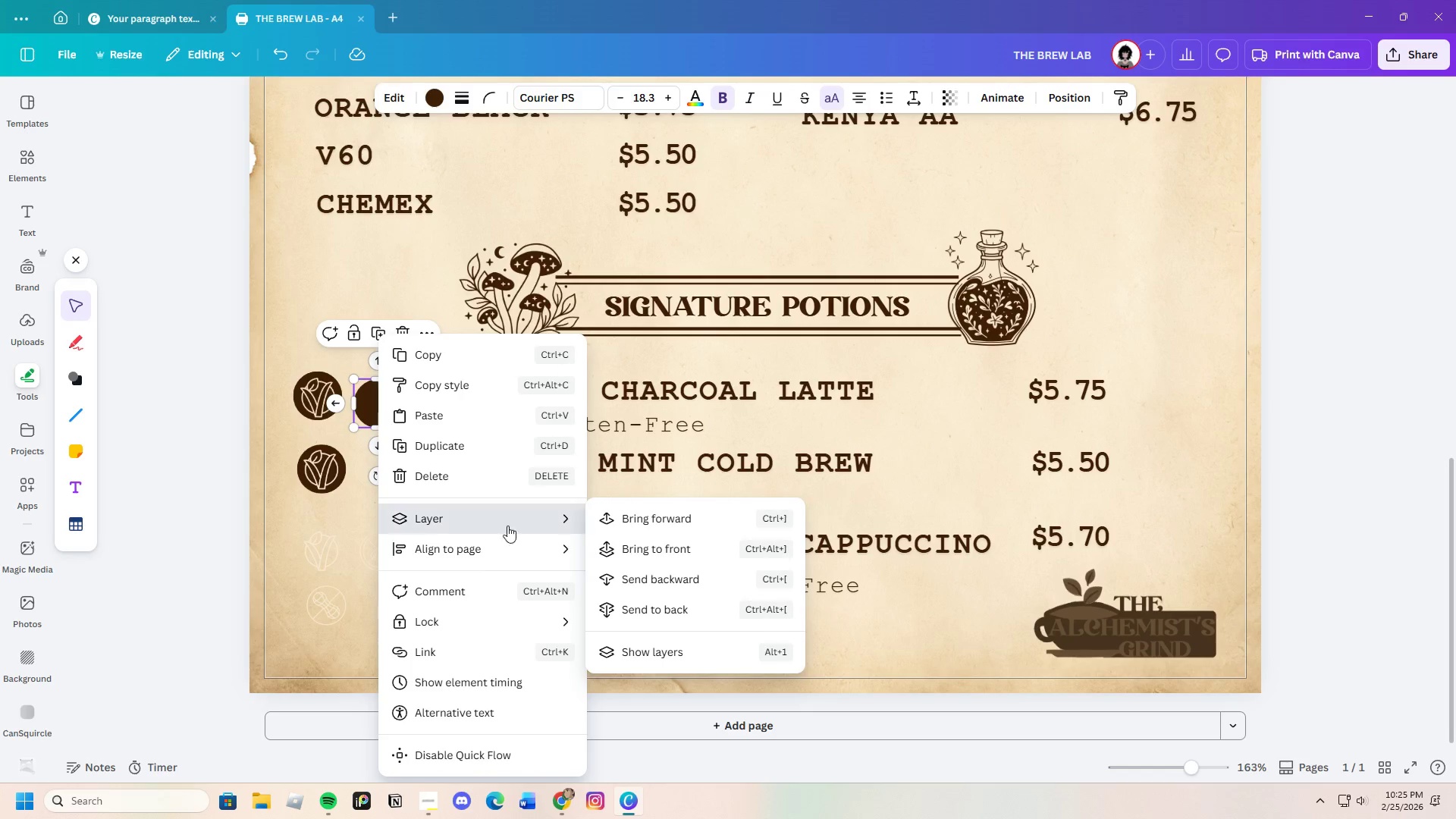 
left_click([648, 577])
 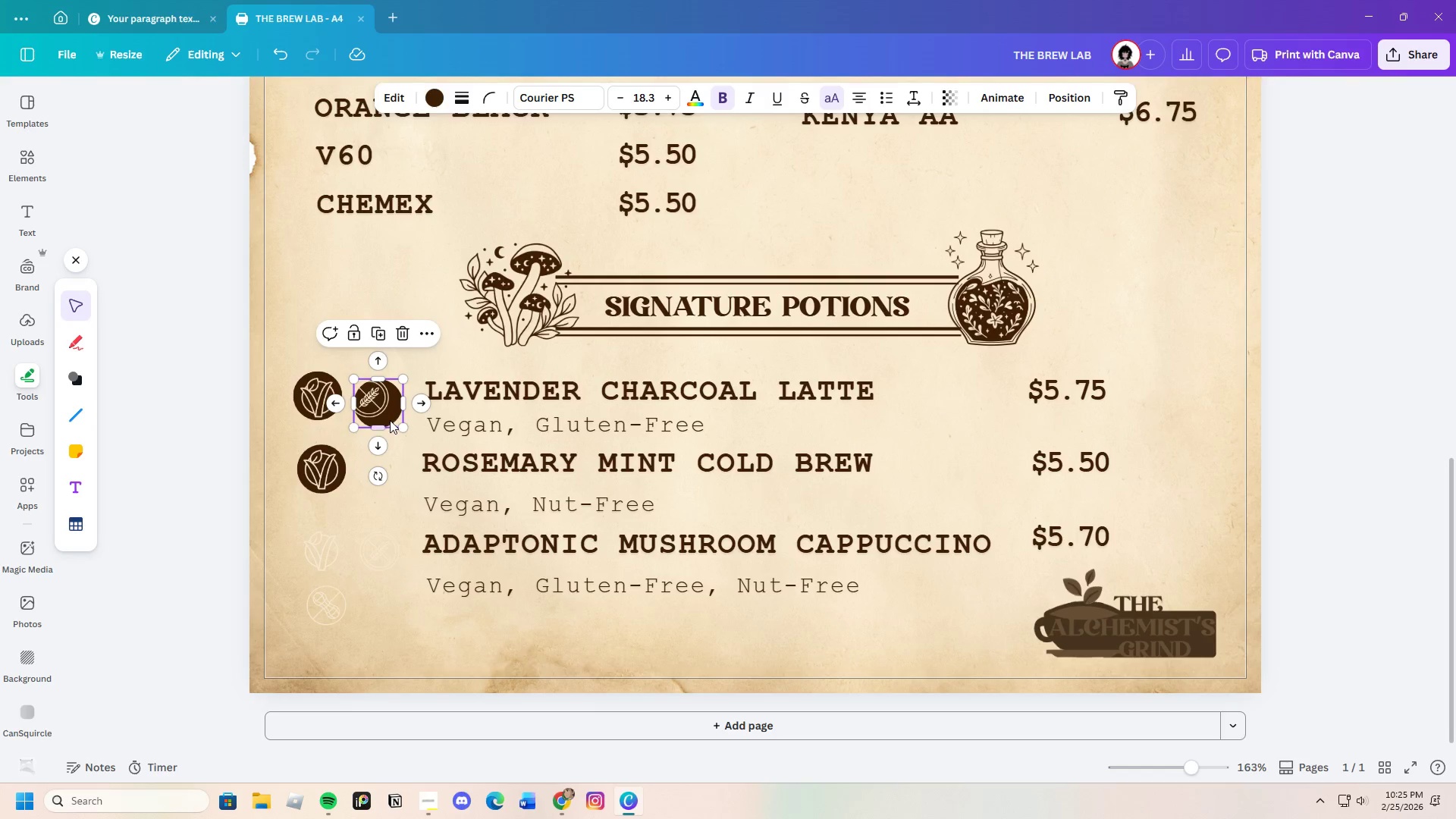 
left_click_drag(start_coordinate=[392, 416], to_coordinate=[382, 410])
 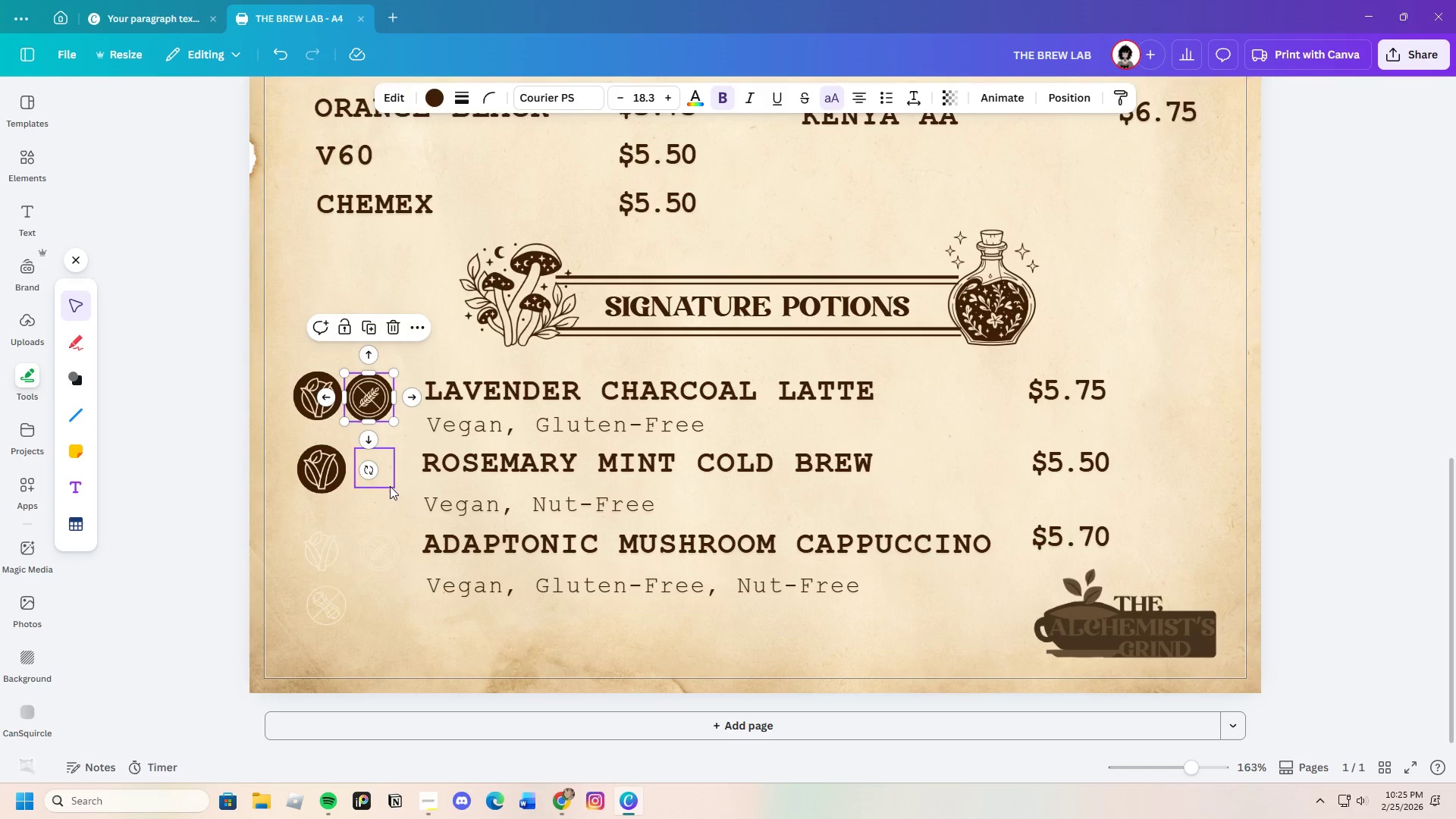 
key(Control+C)
 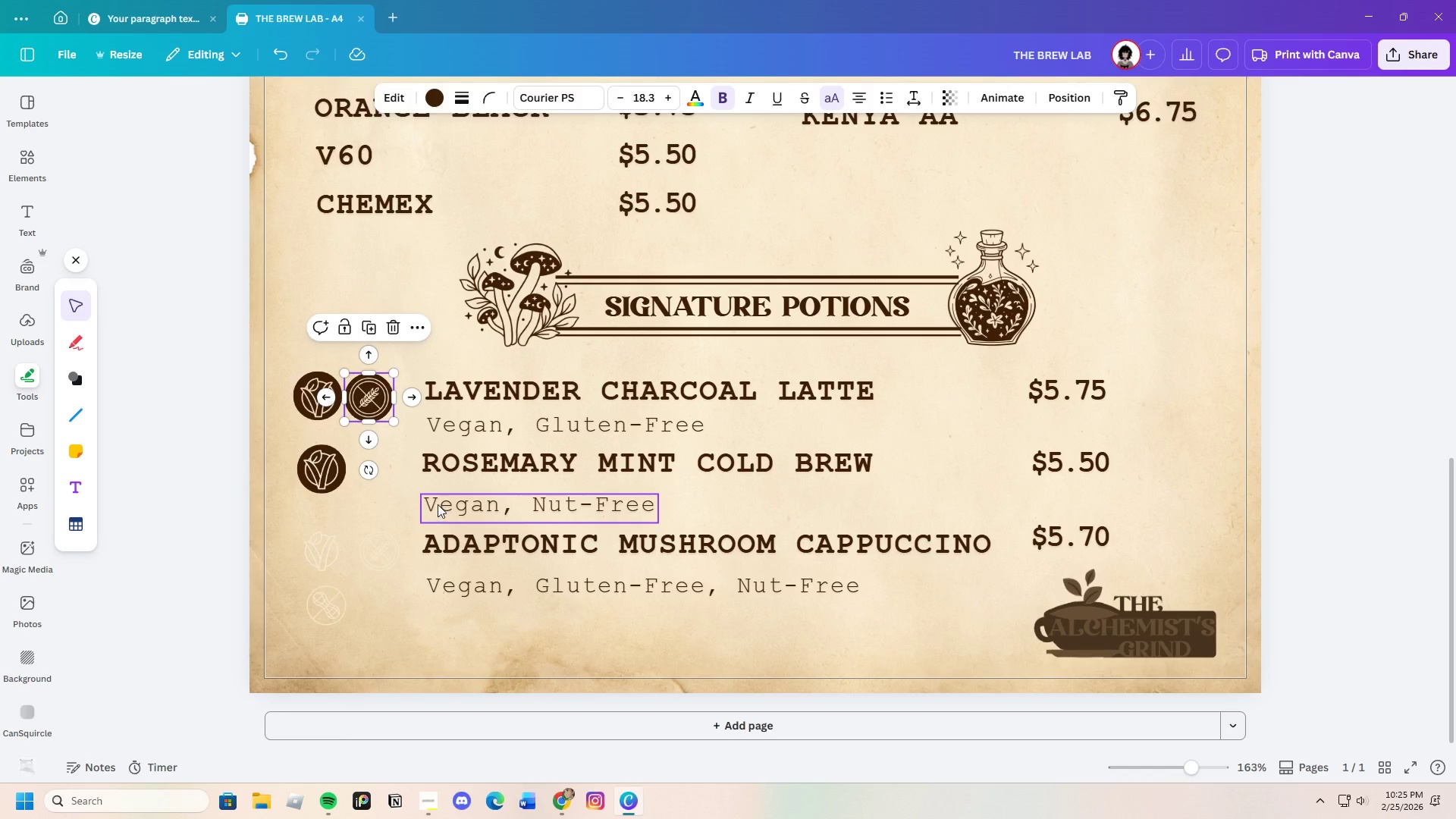 
key(Control+V)
 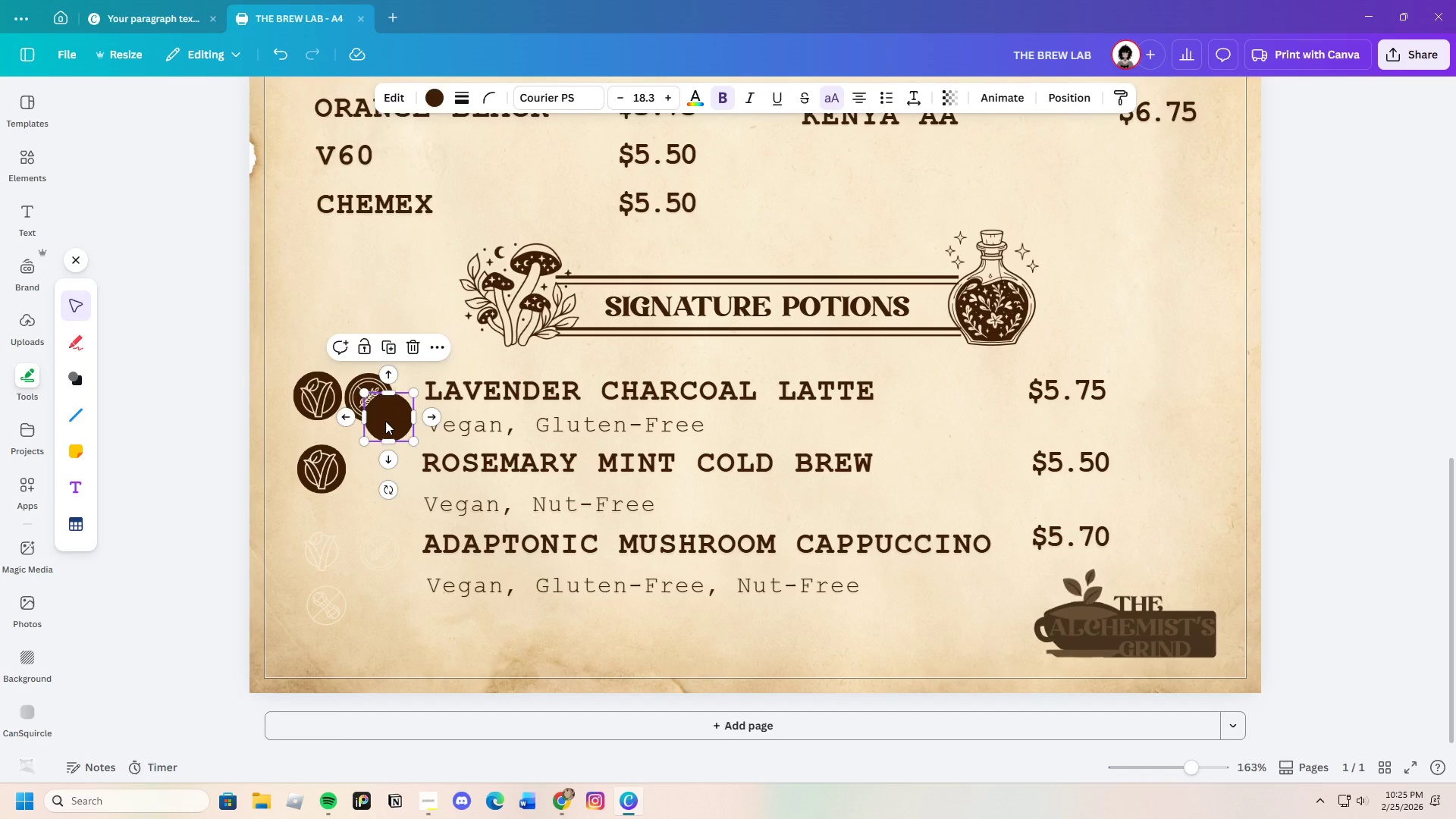 
left_click_drag(start_coordinate=[388, 416], to_coordinate=[369, 468])
 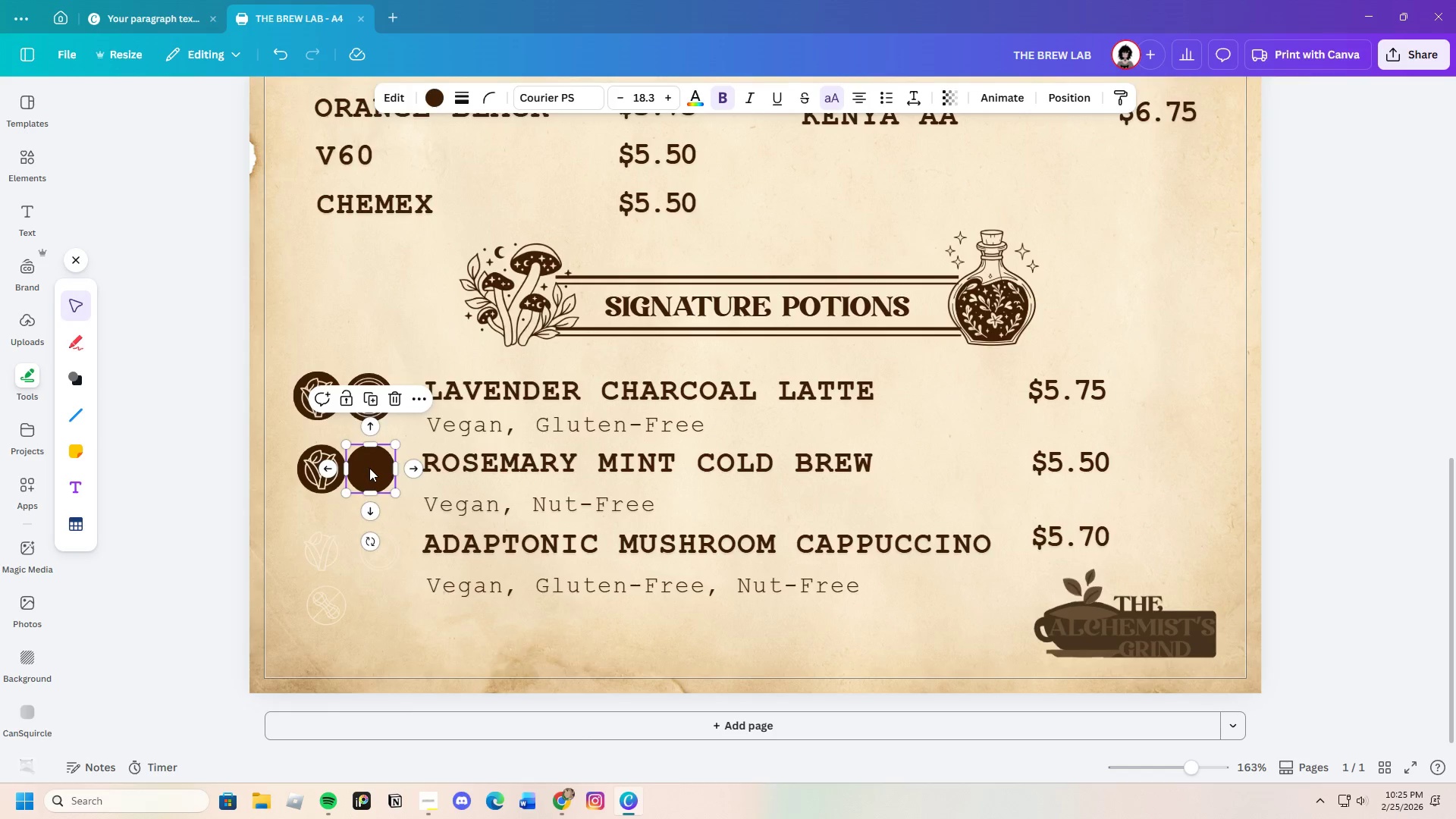 
right_click([369, 468])
 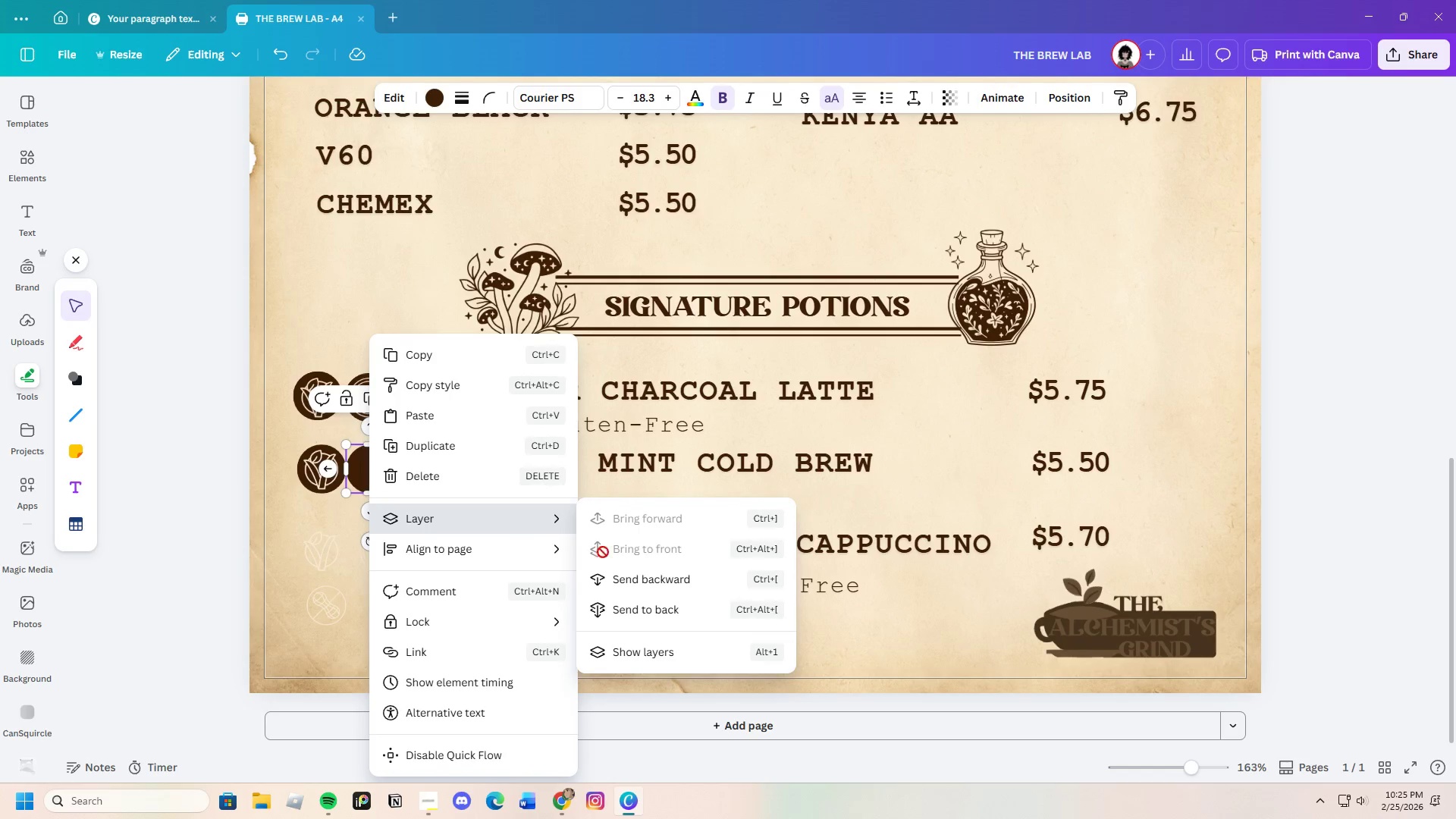 
left_click([644, 579])
 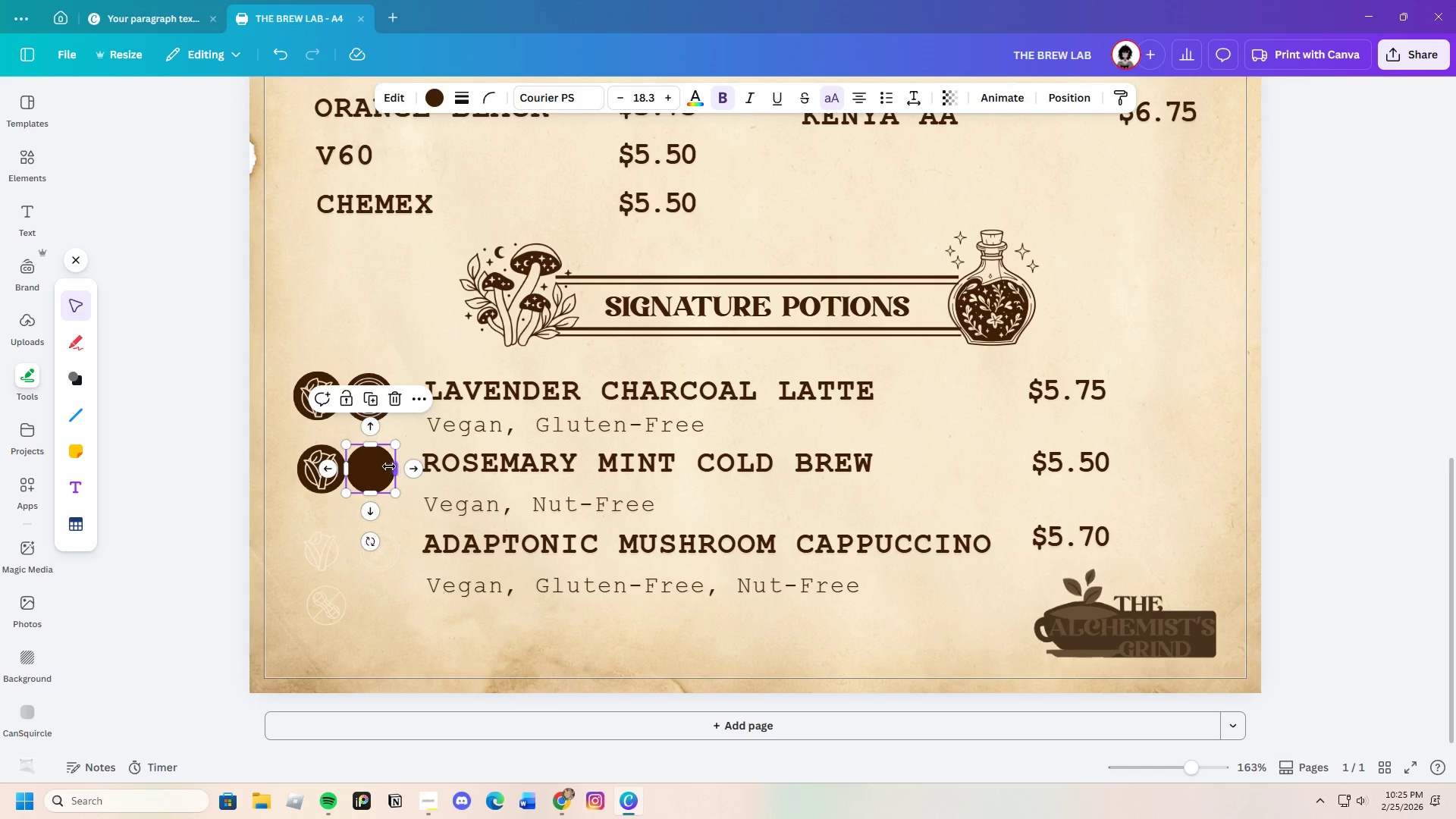 
right_click([381, 466])
 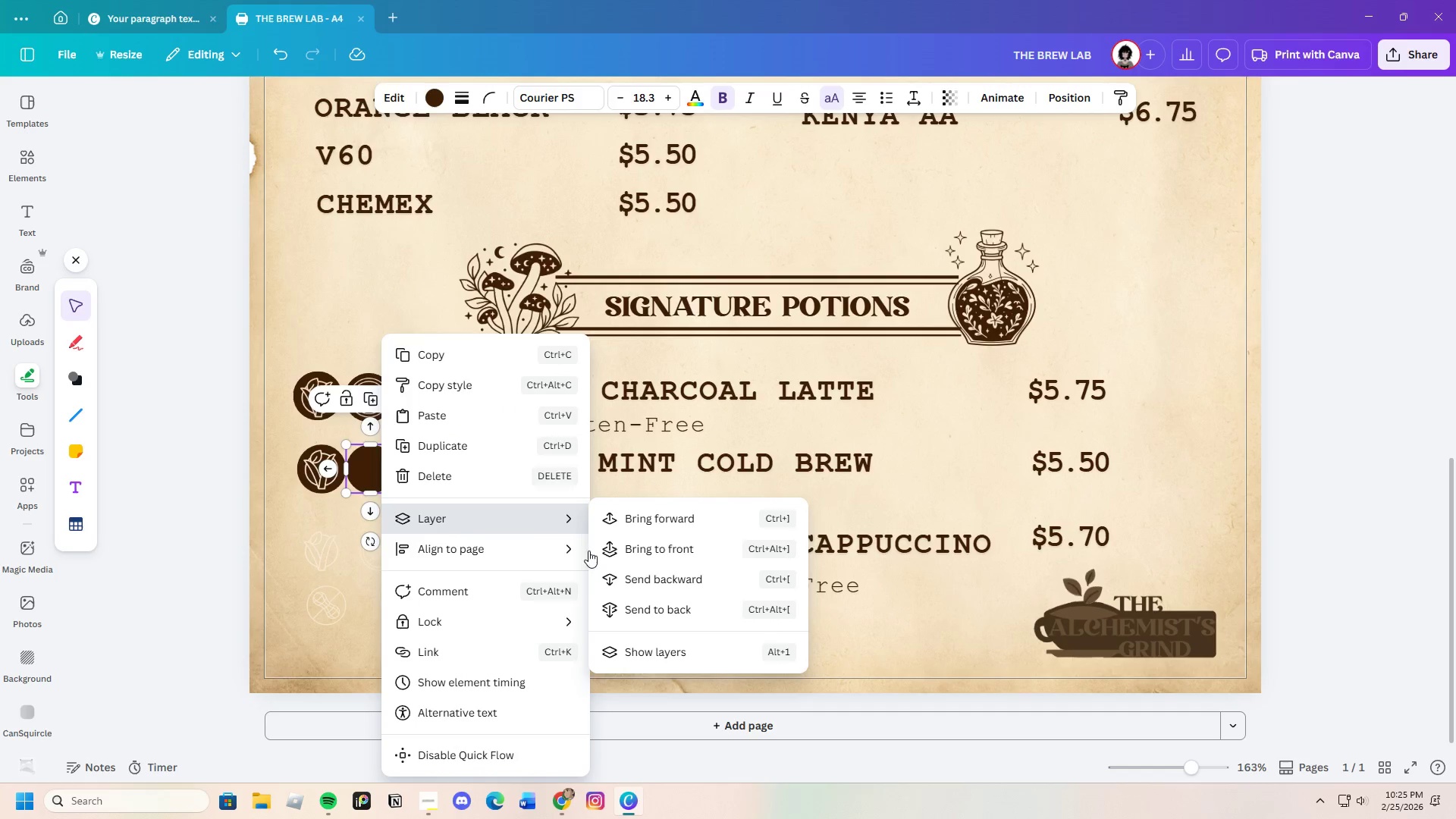 
left_click([662, 576])
 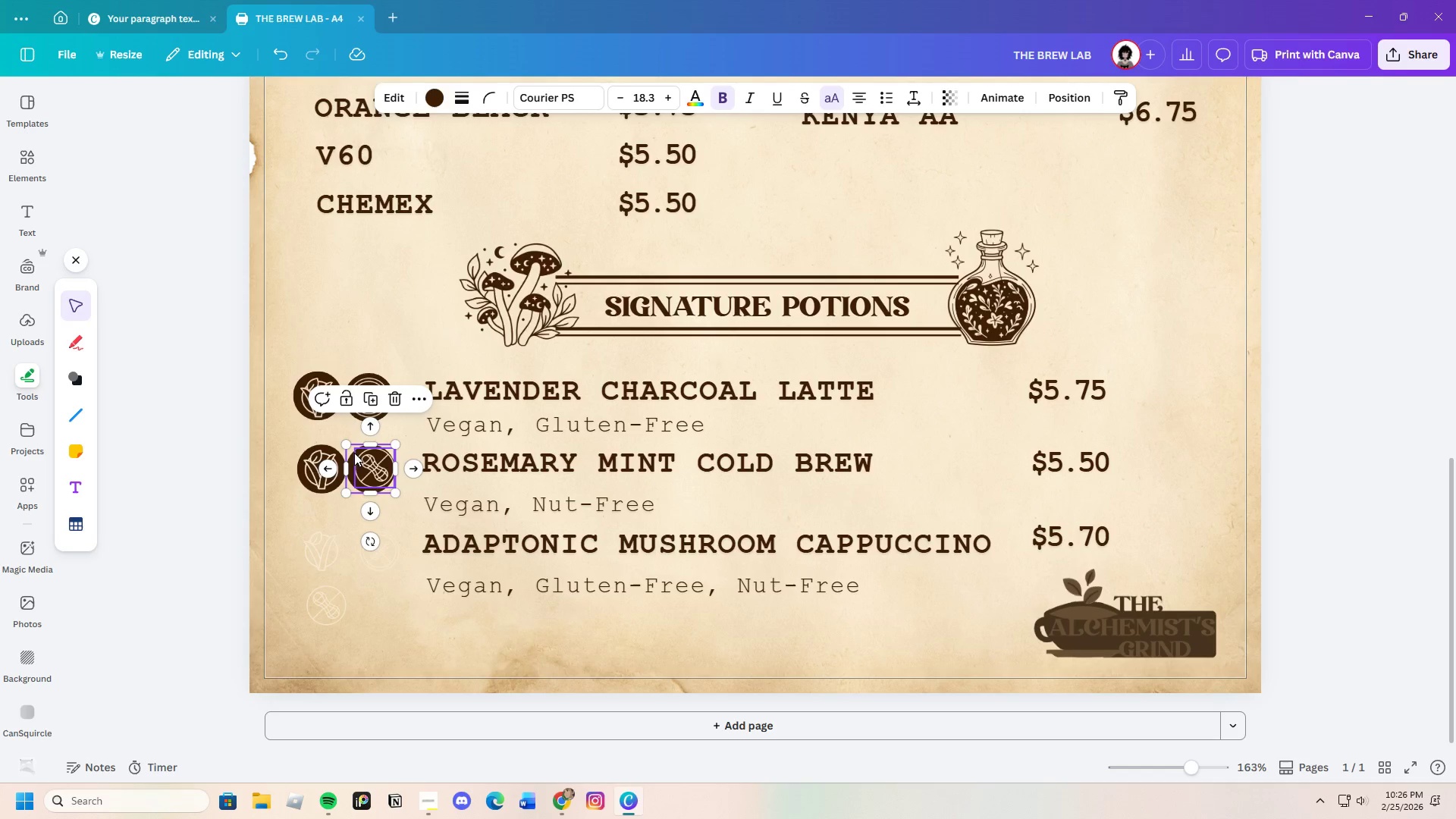 
left_click_drag(start_coordinate=[353, 451], to_coordinate=[356, 450])
 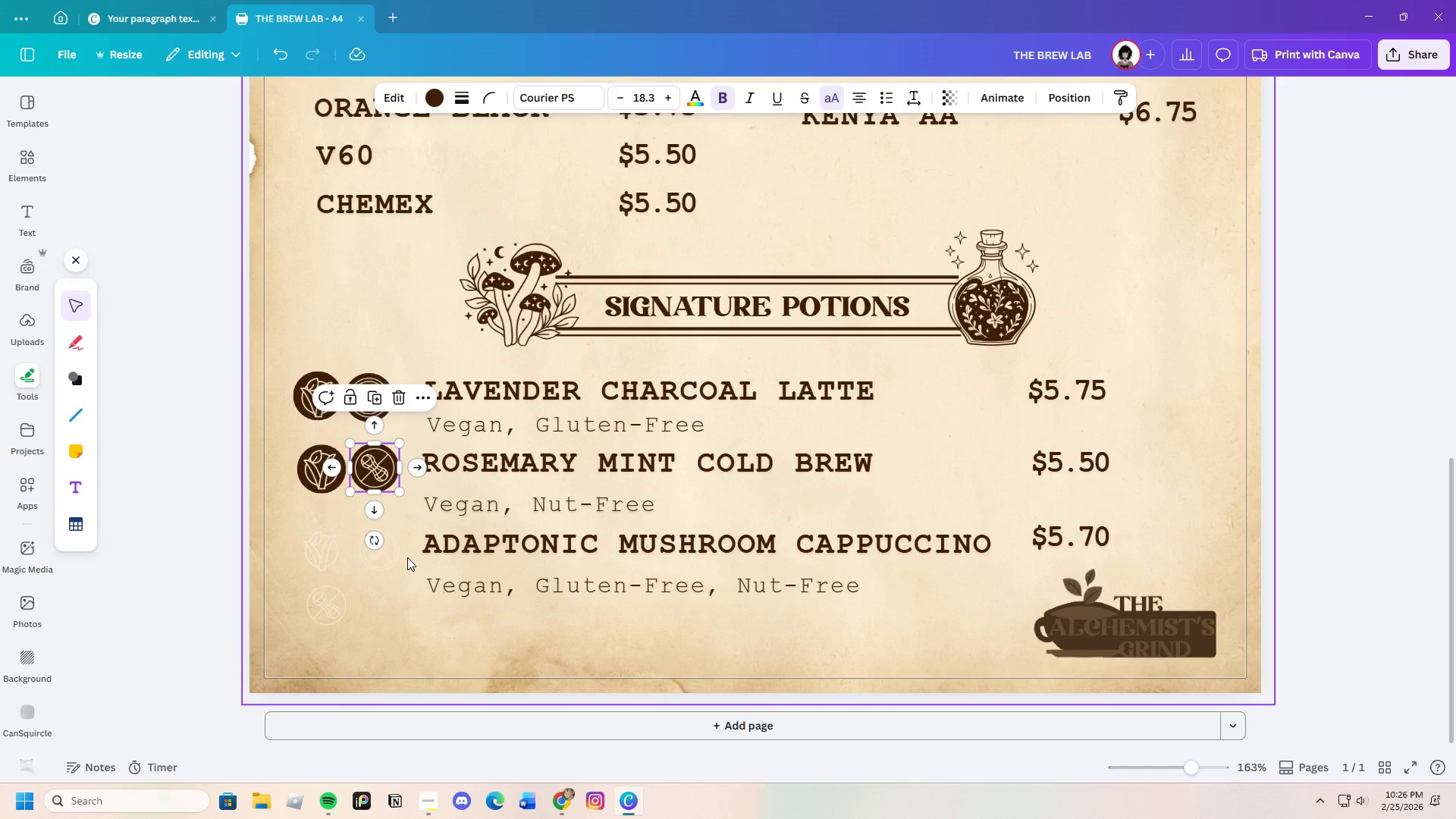 
key(Control+C)
 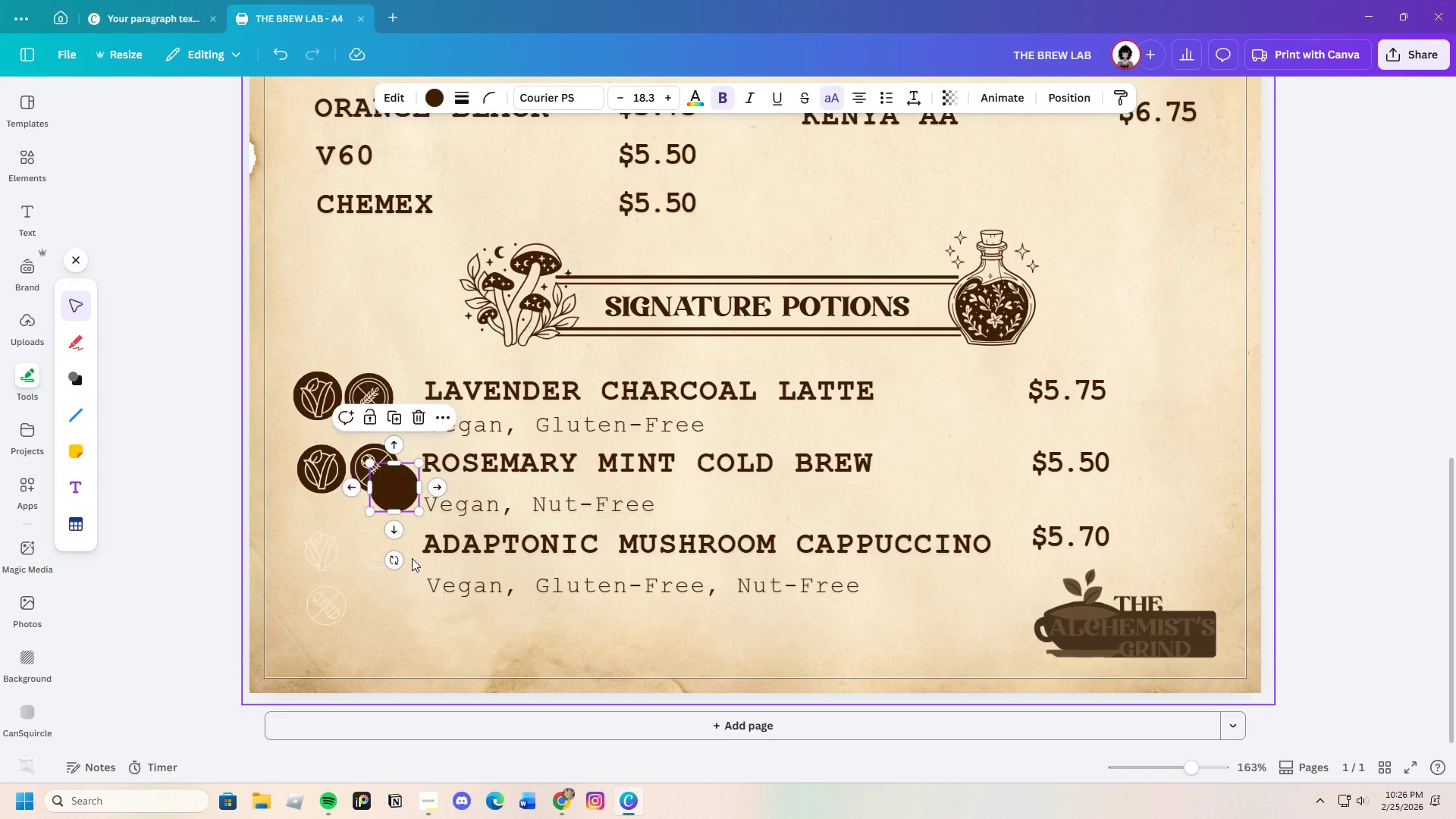 
key(Control+V)
 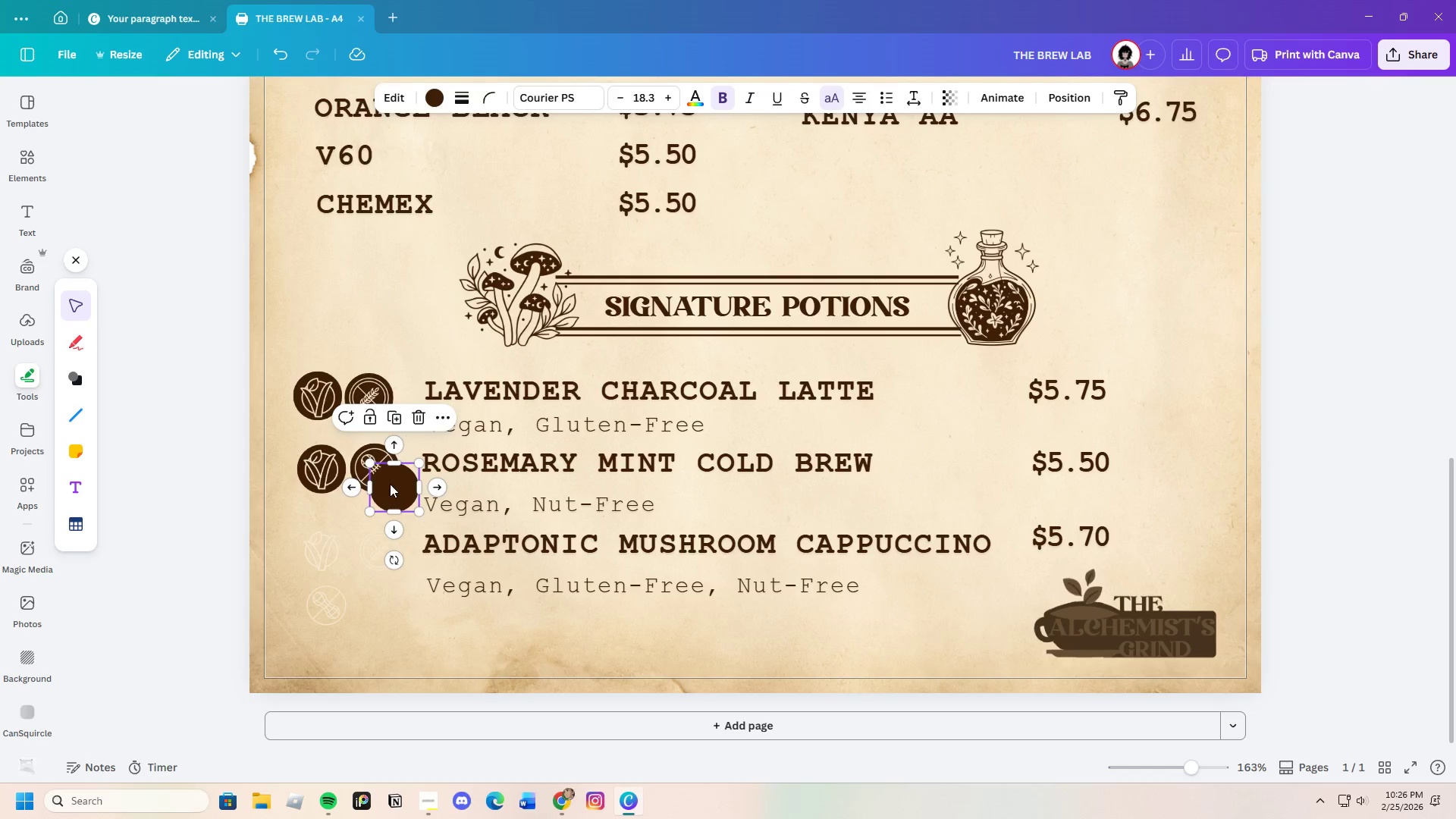 
left_click_drag(start_coordinate=[390, 483], to_coordinate=[318, 544])
 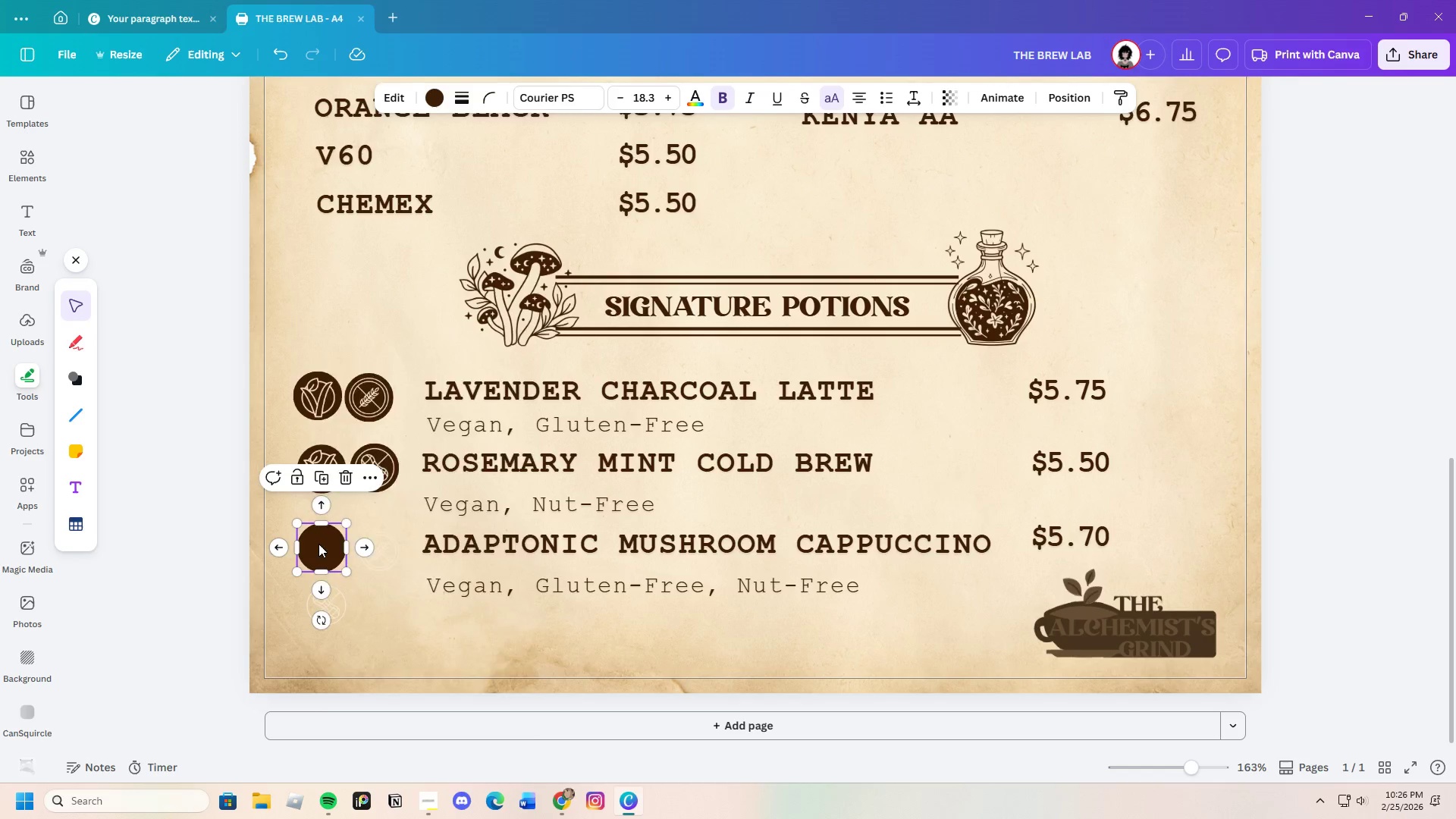 
right_click([318, 544])
 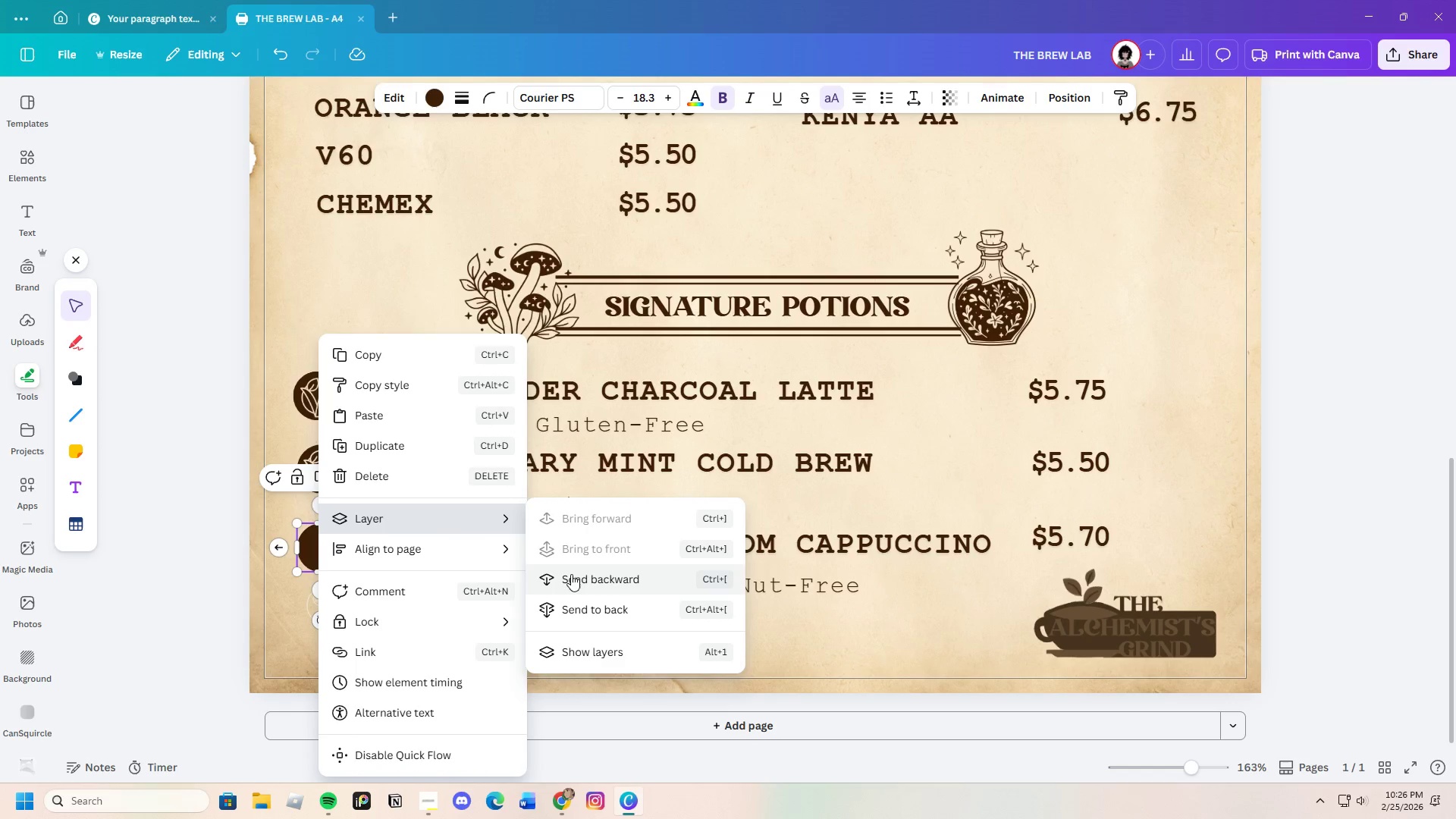 
left_click([575, 580])
 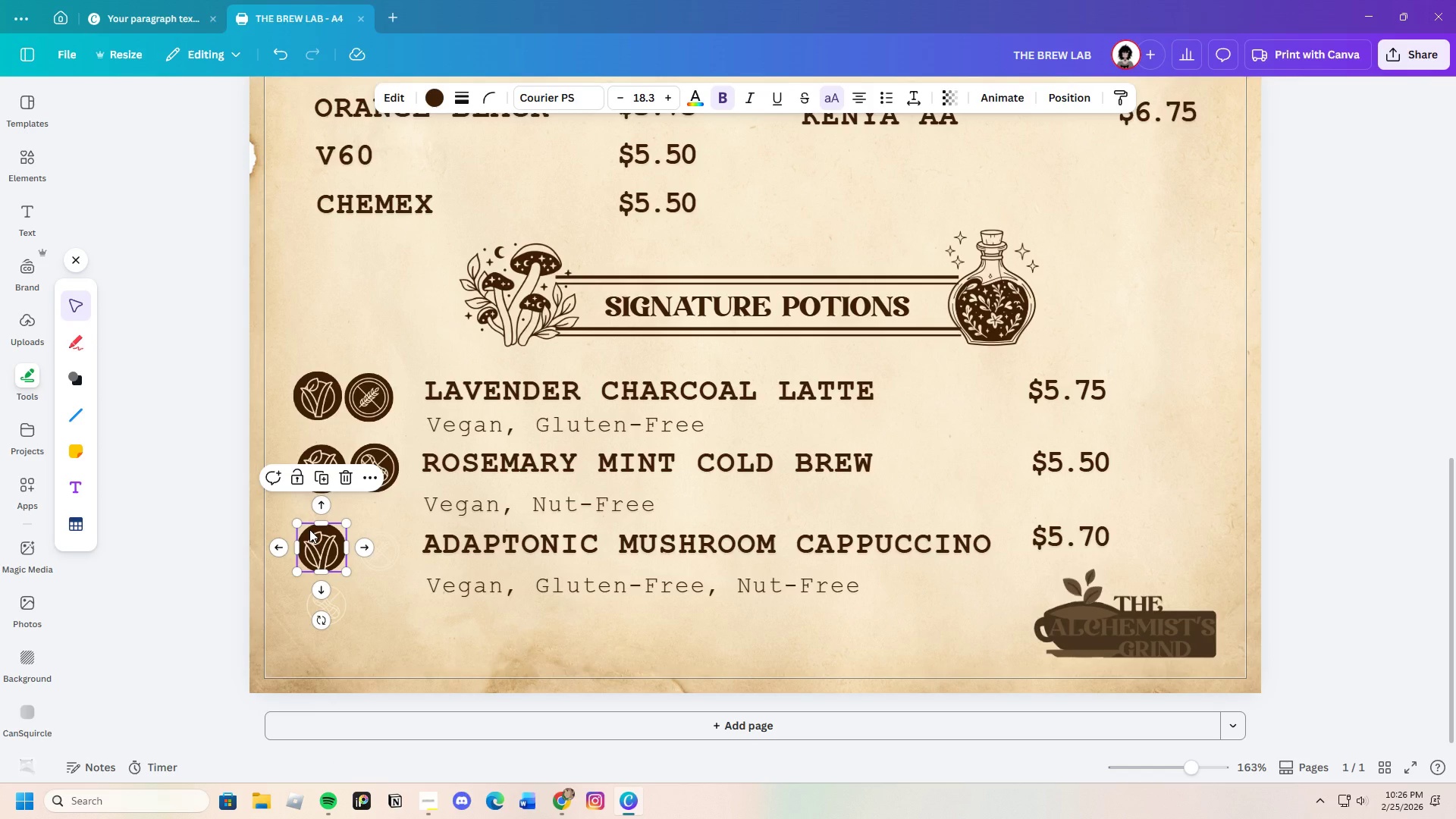 
left_click([309, 528])
 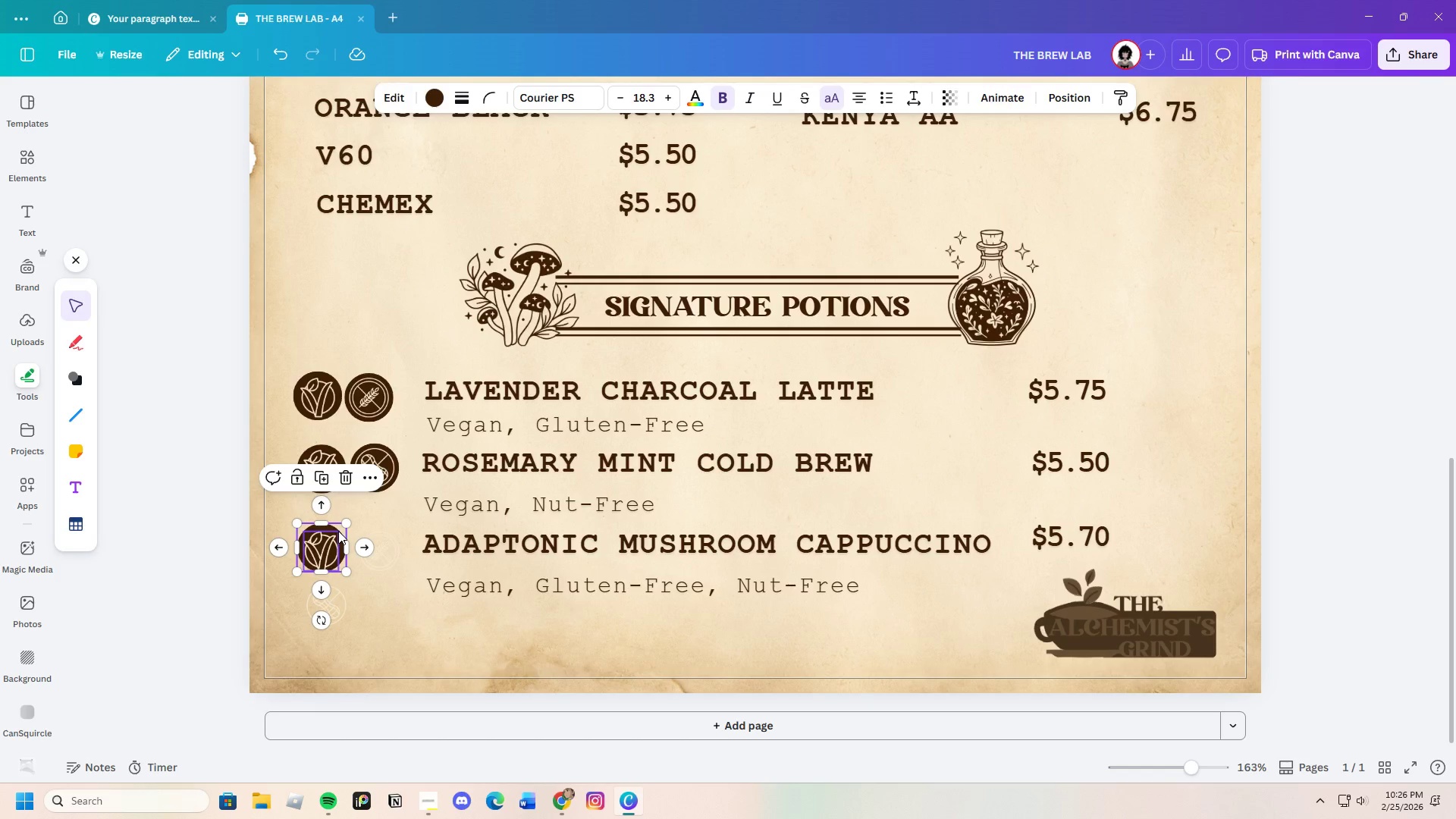 
wait(13.12)
 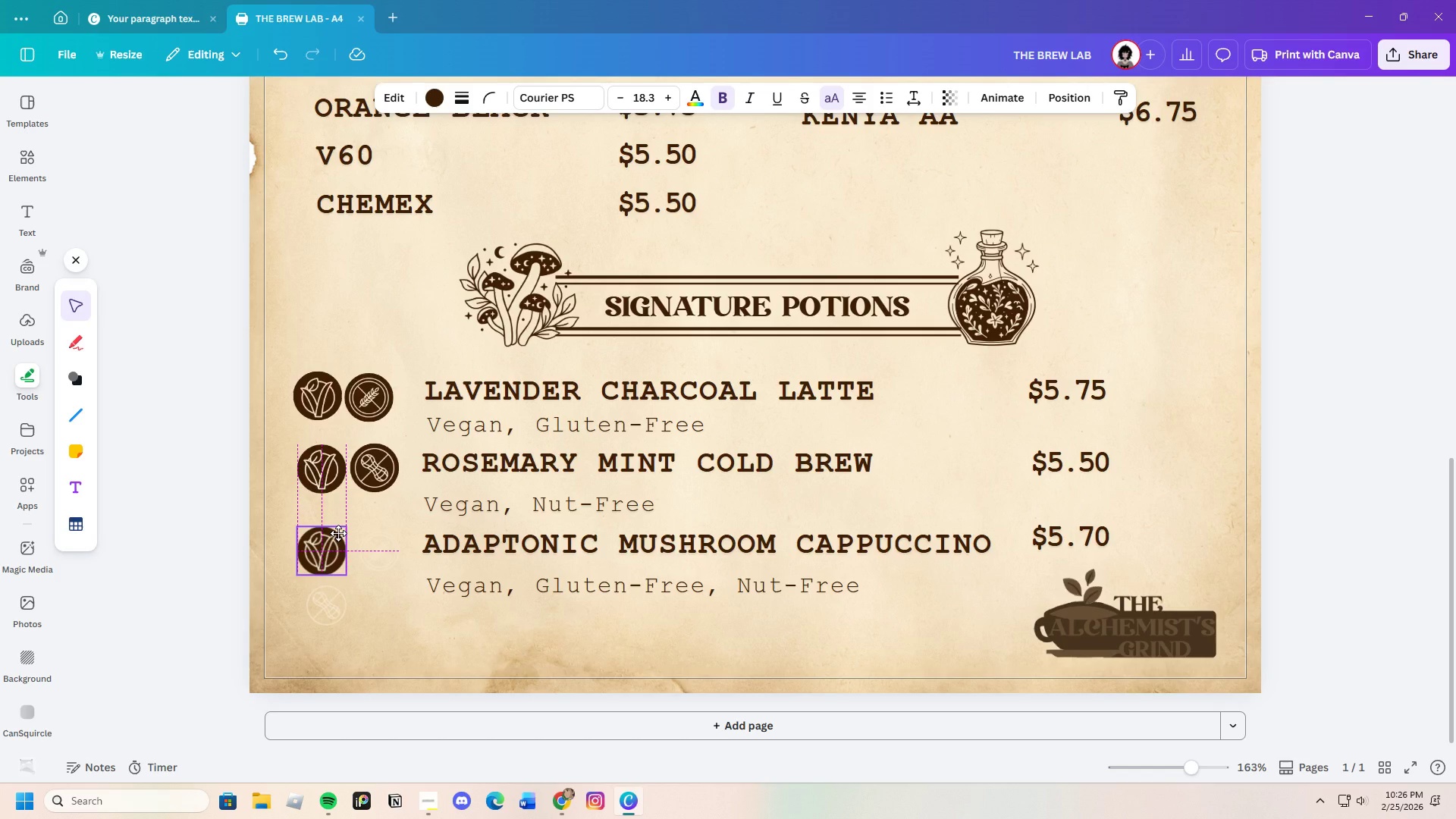 
key(Control+C)
 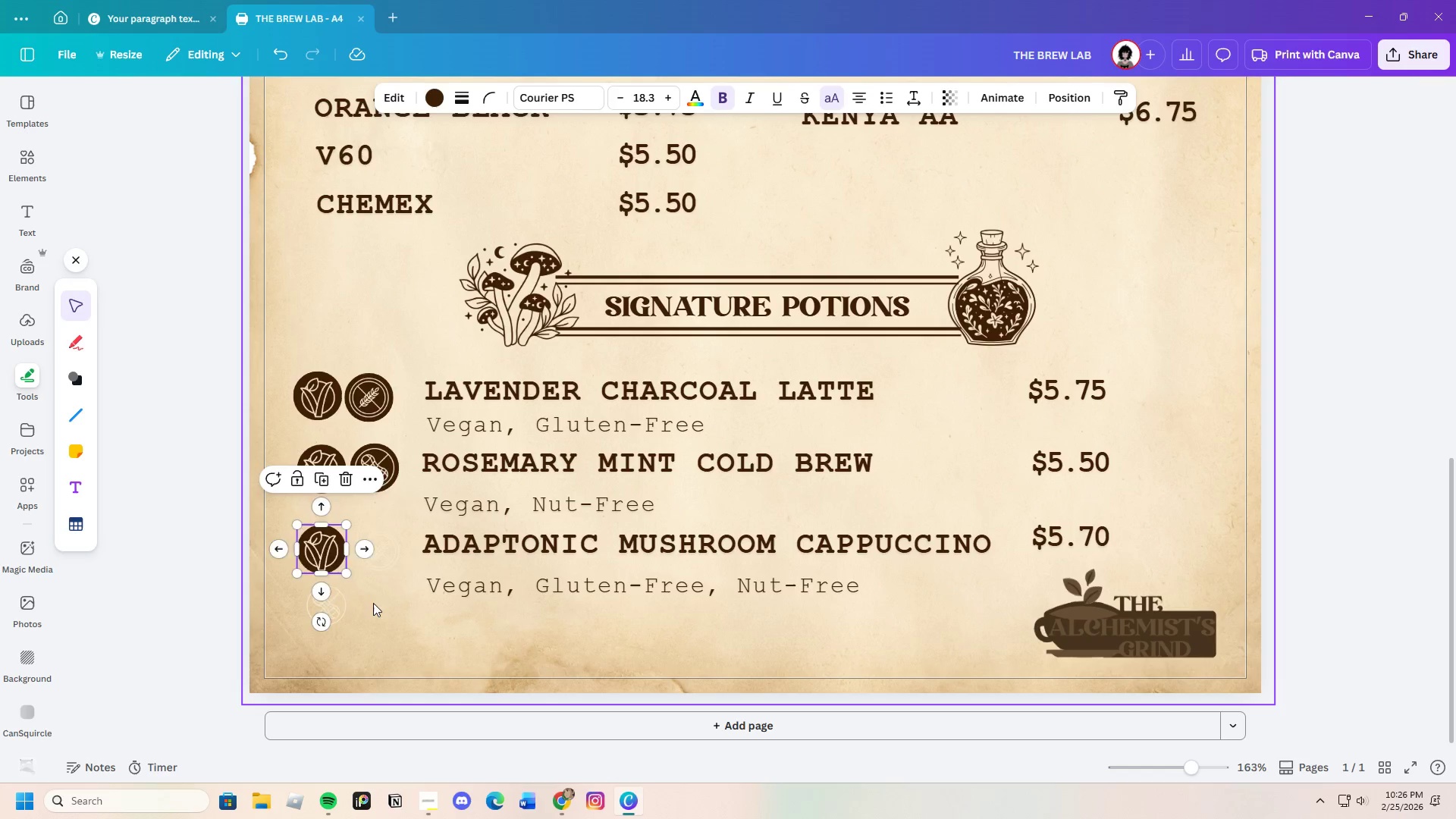 
key(Control+V)
 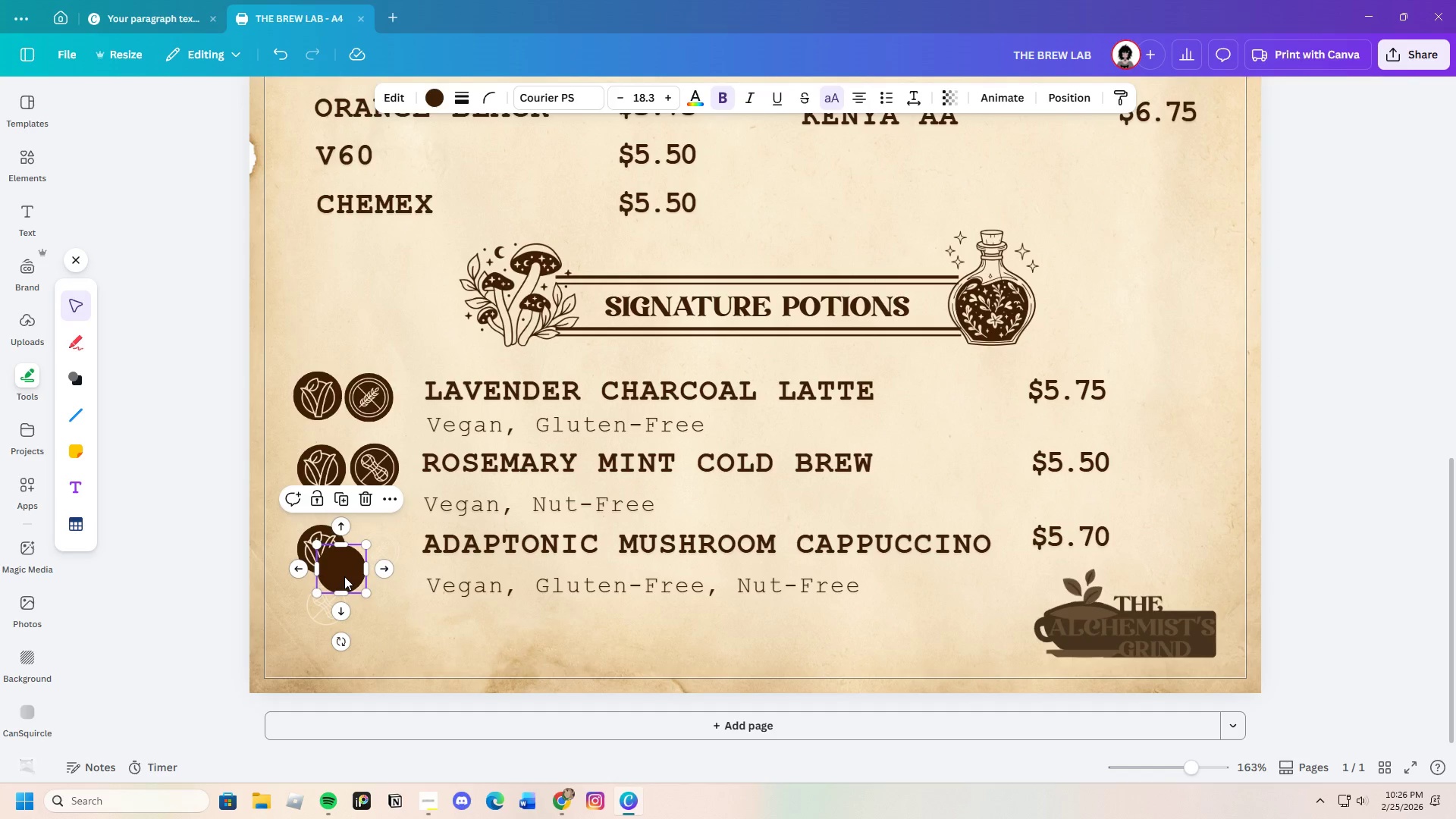 
left_click_drag(start_coordinate=[344, 576], to_coordinate=[378, 554])
 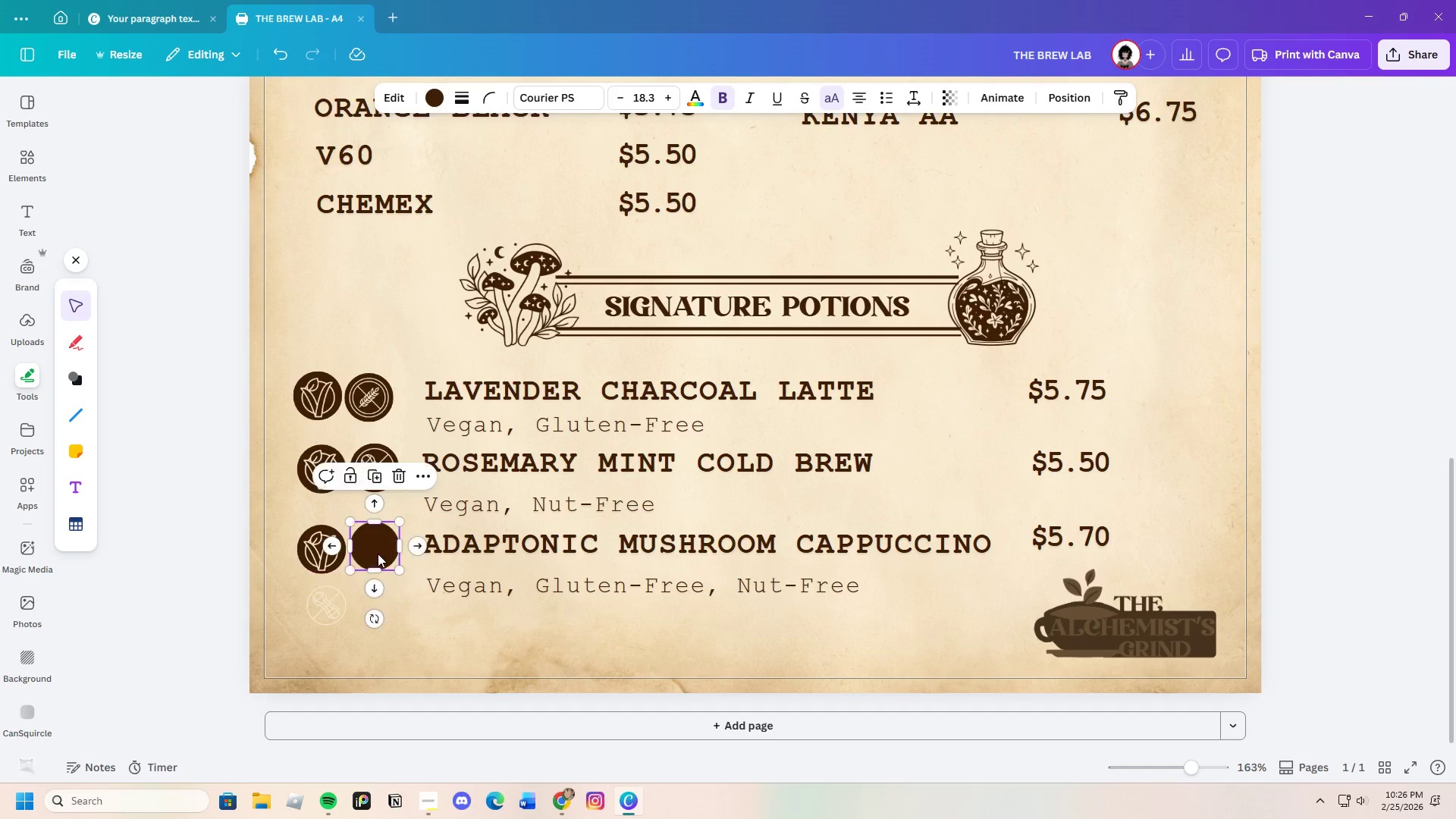 
right_click([378, 554])
 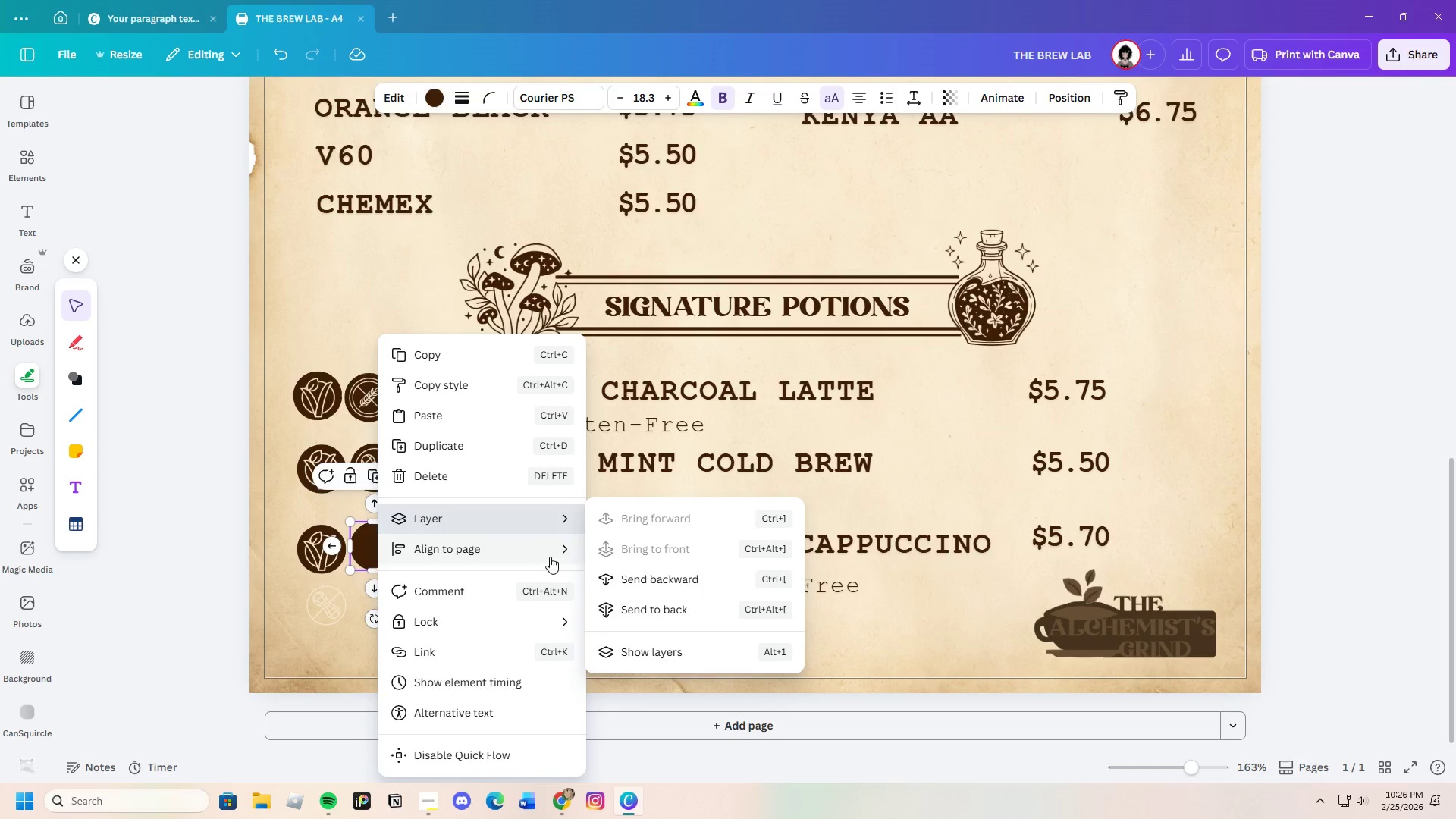 
left_click([636, 578])
 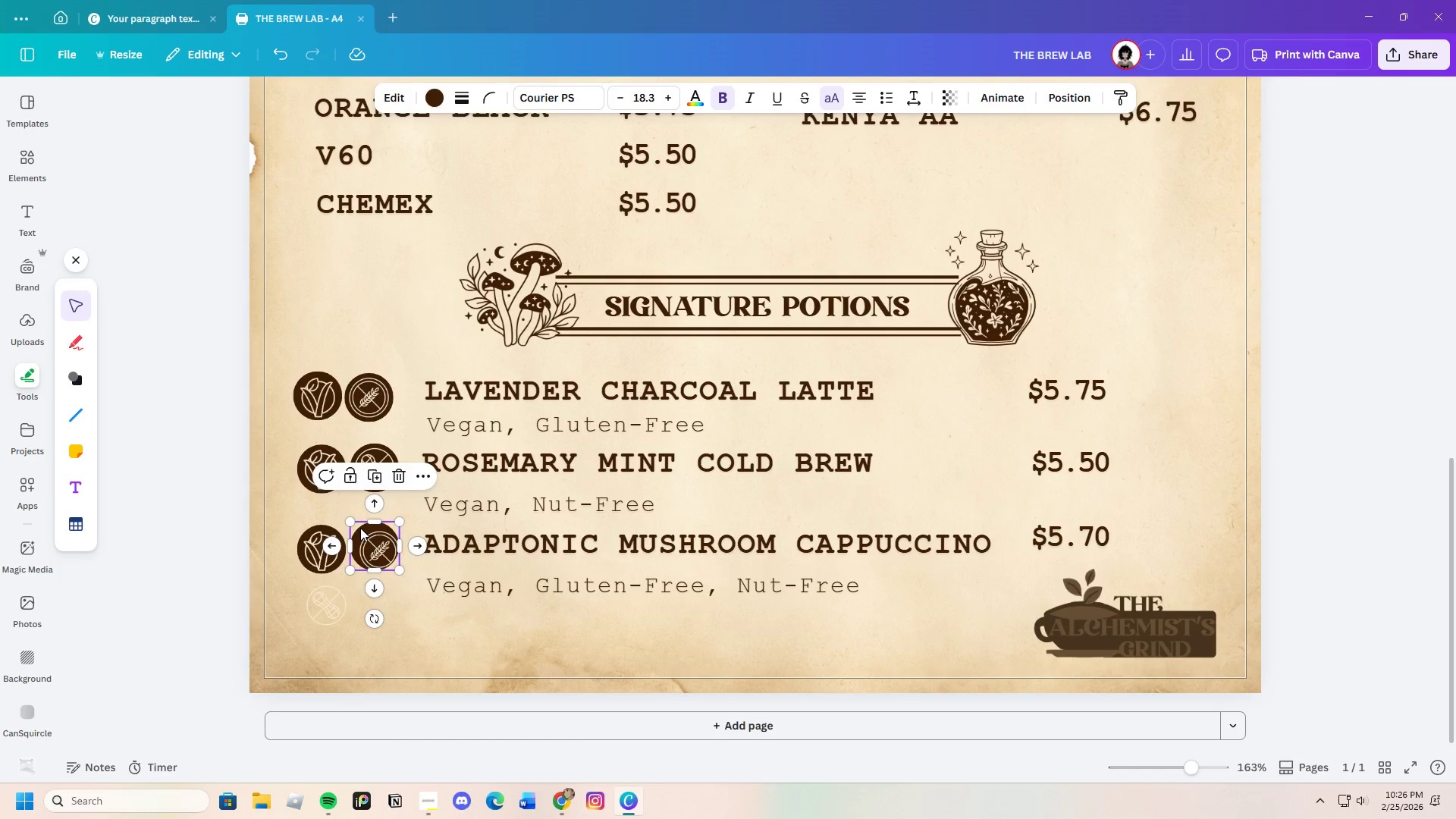 
left_click_drag(start_coordinate=[359, 528], to_coordinate=[365, 533])
 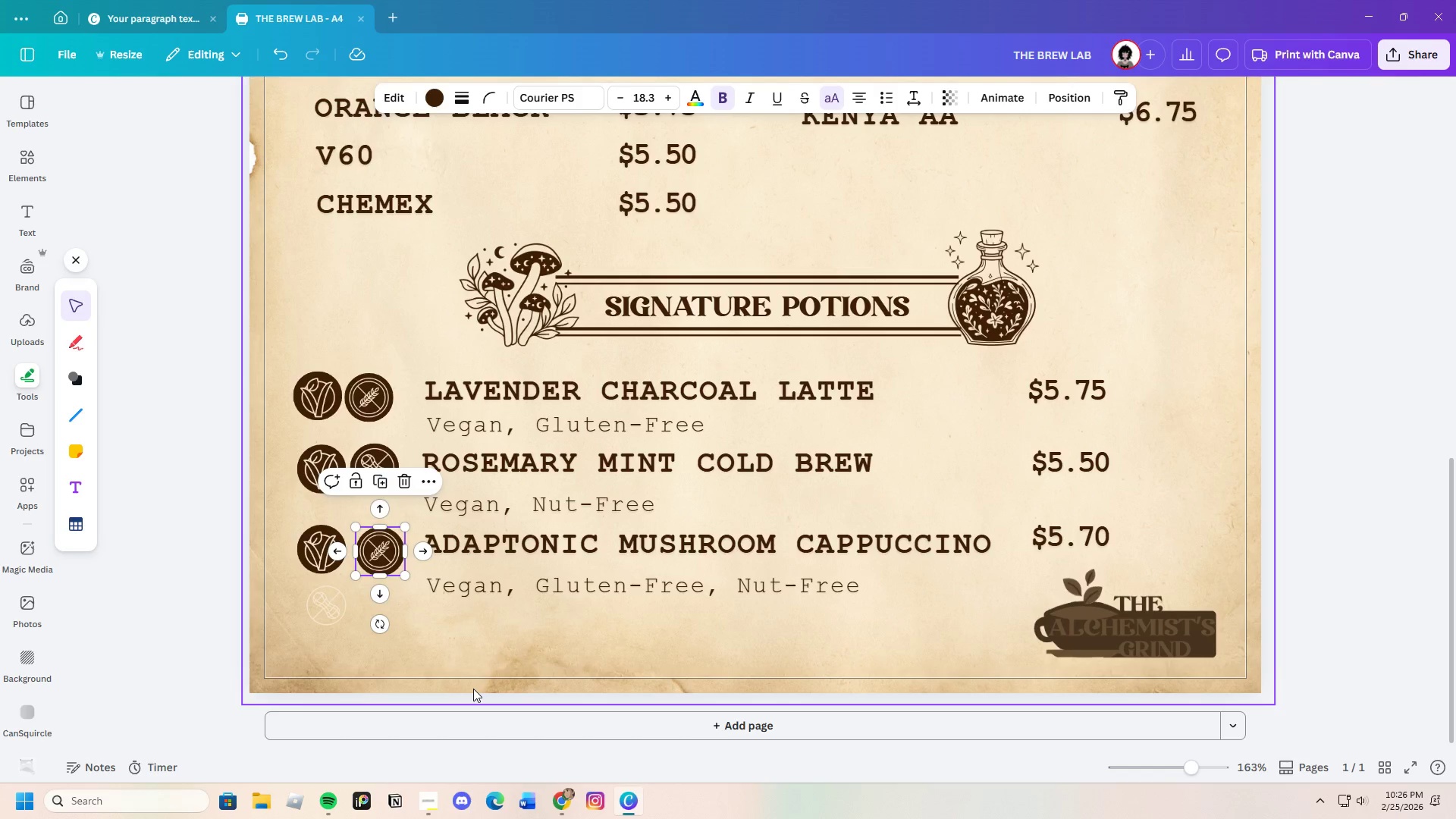 
key(Control+C)
 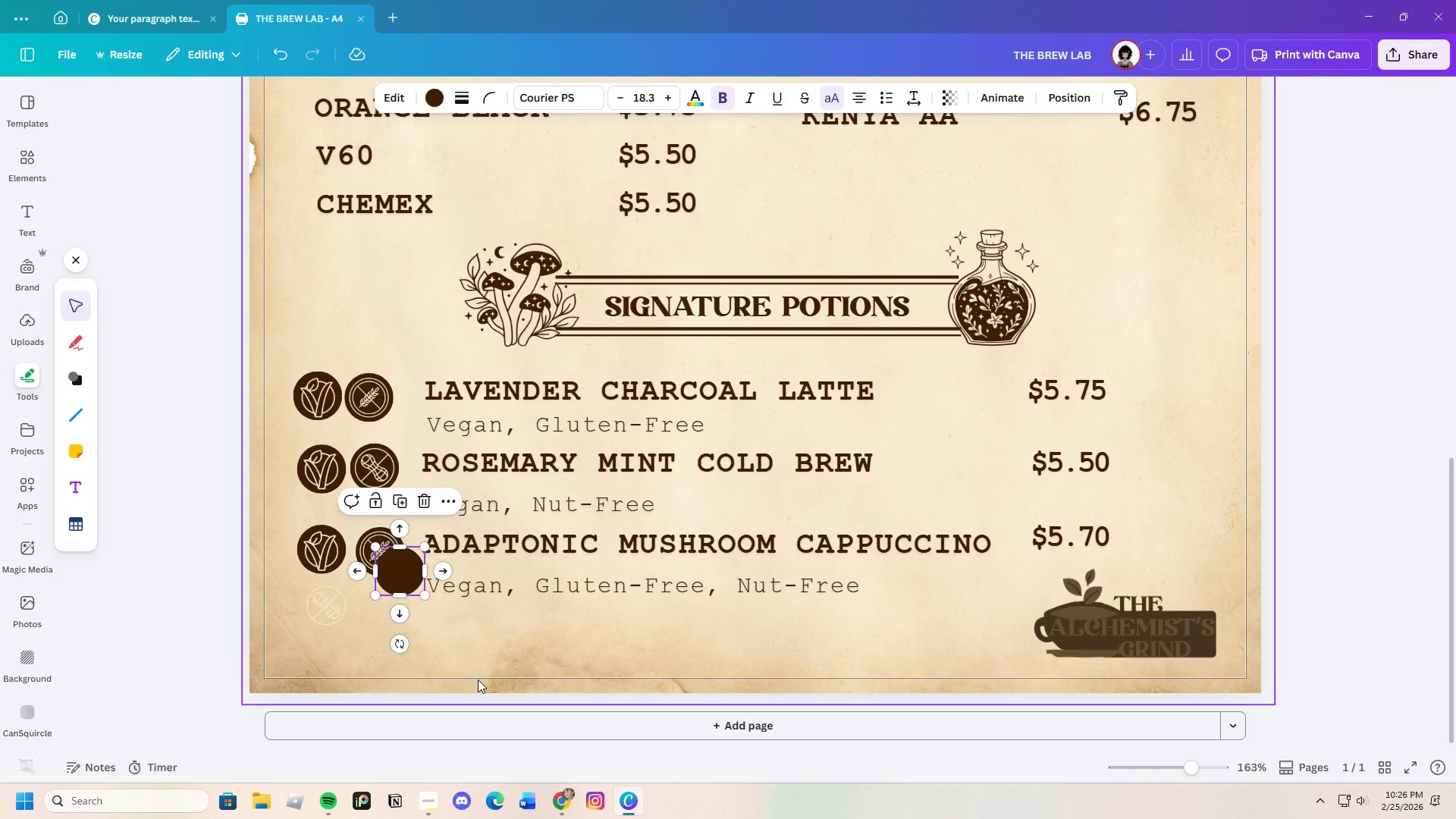 
key(Control+V)
 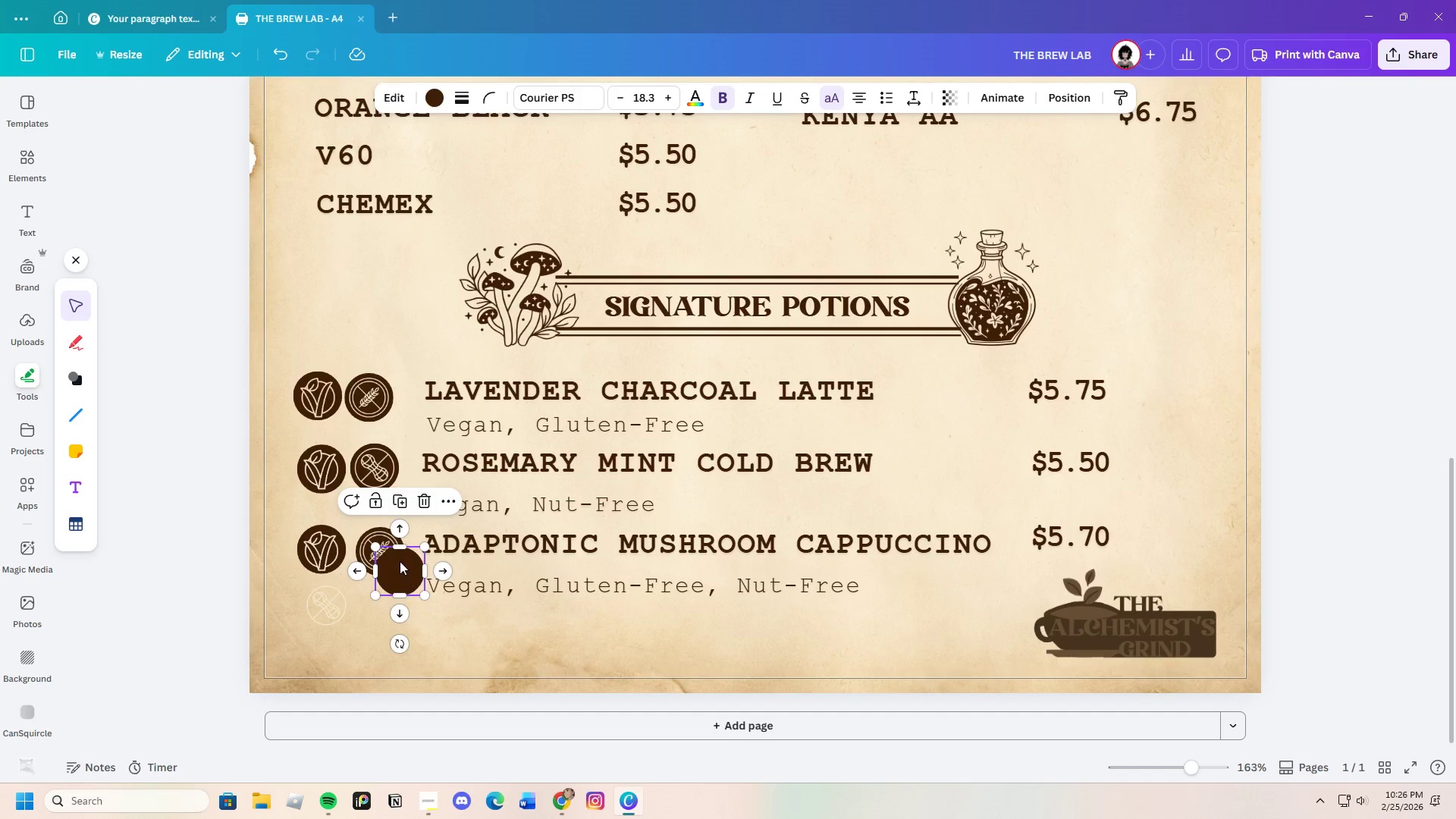 
left_click_drag(start_coordinate=[399, 560], to_coordinate=[325, 592])
 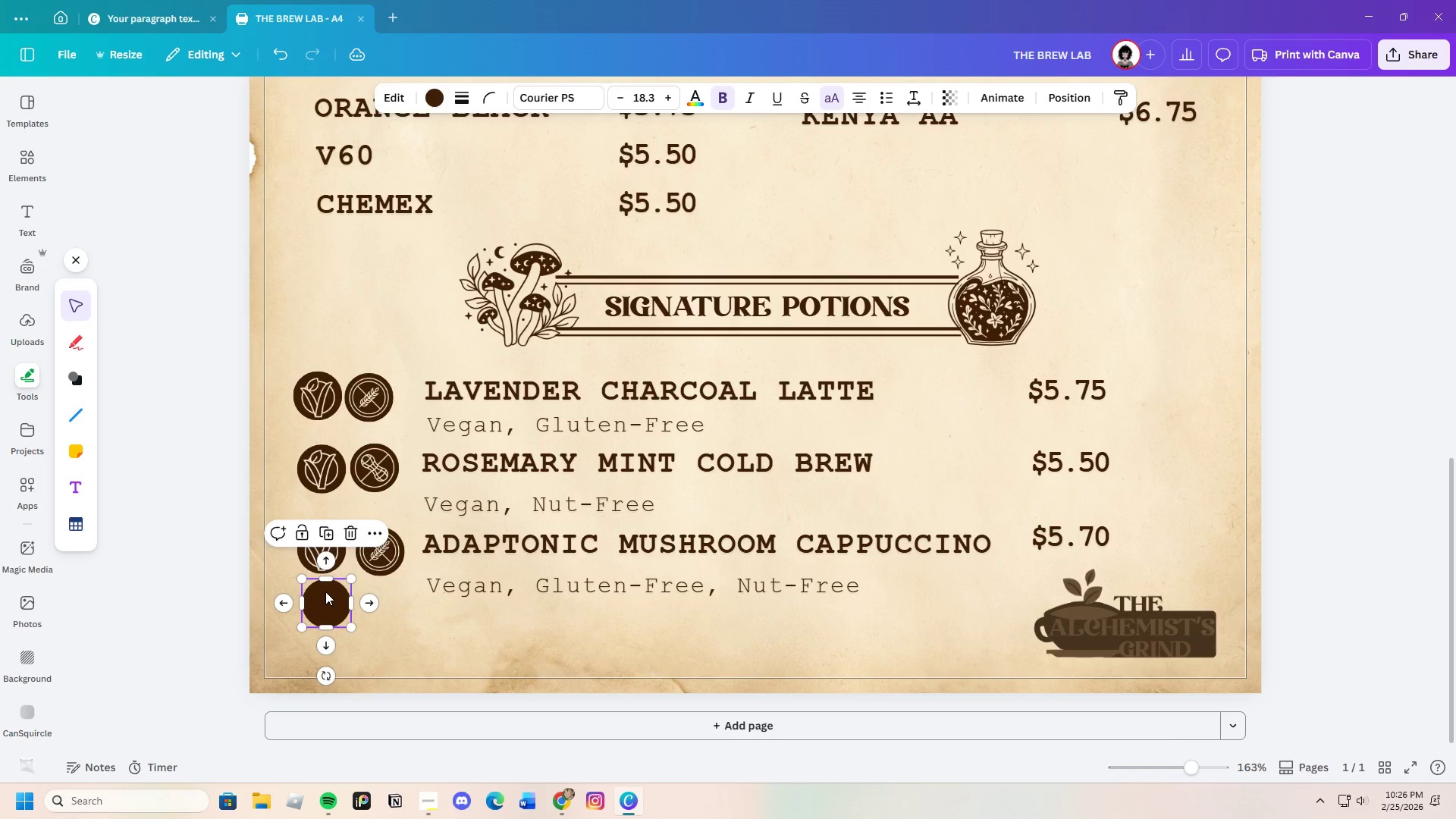 
right_click([325, 592])
 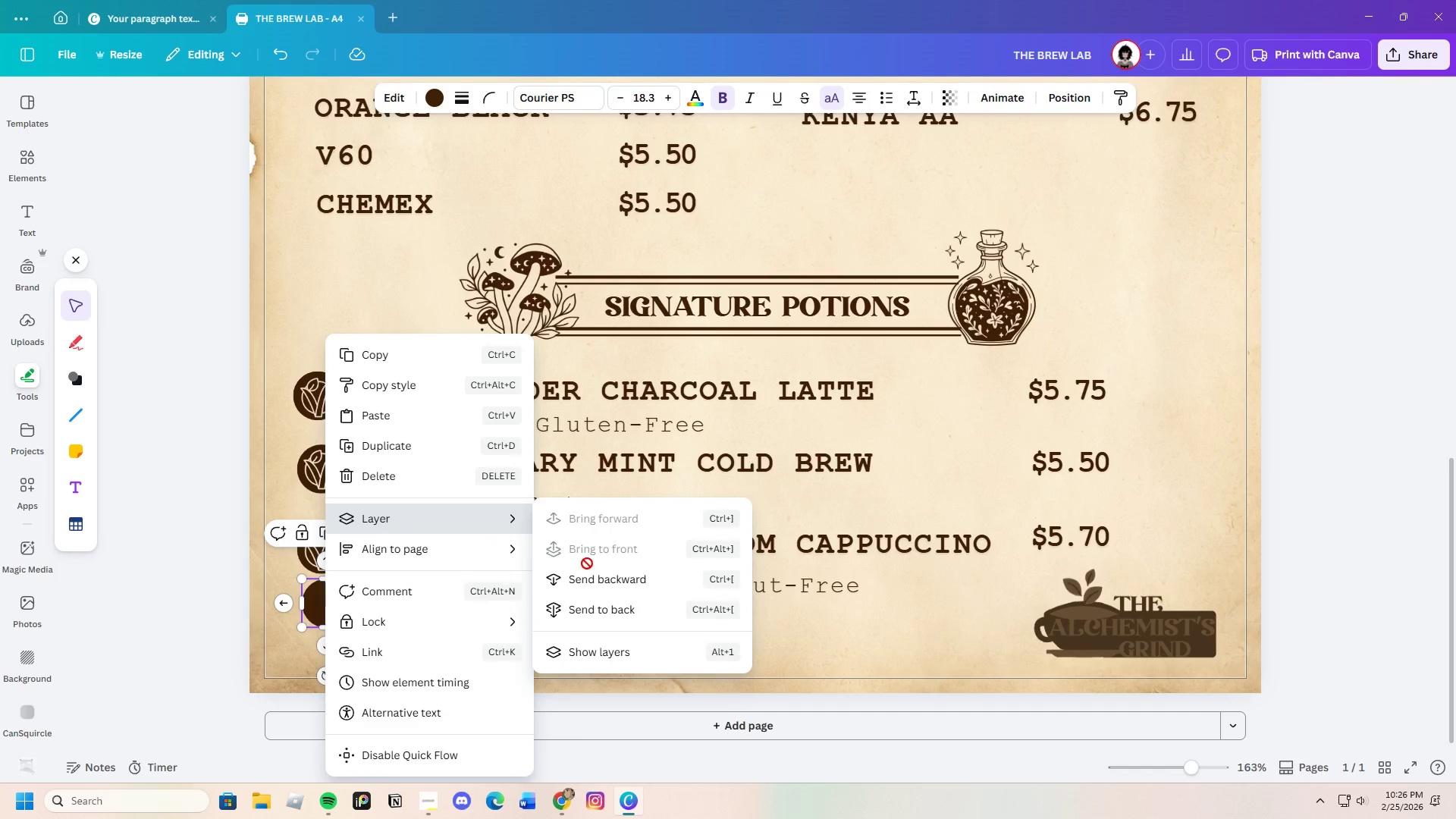 
left_click([625, 579])
 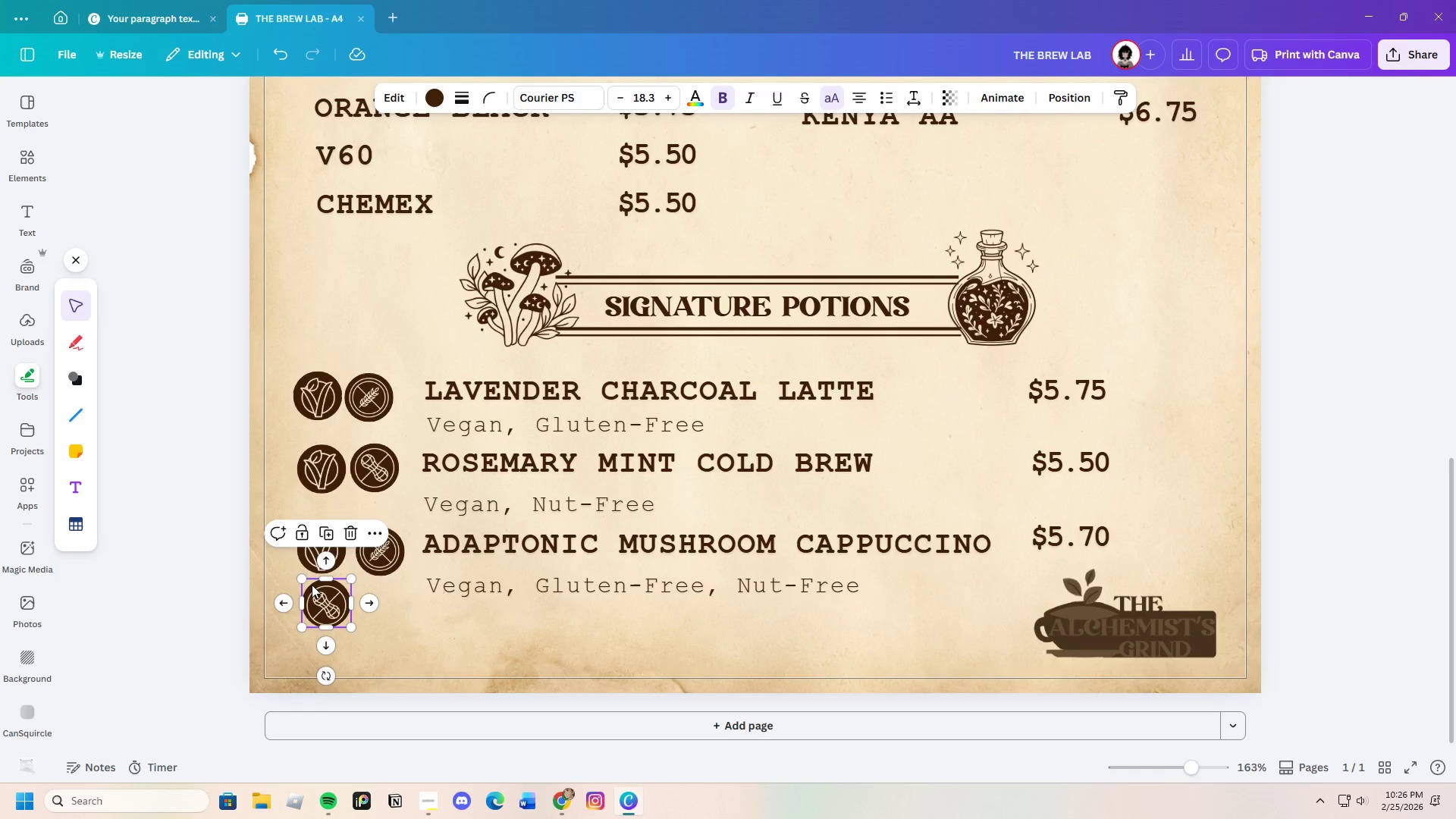 
wait(13.48)
 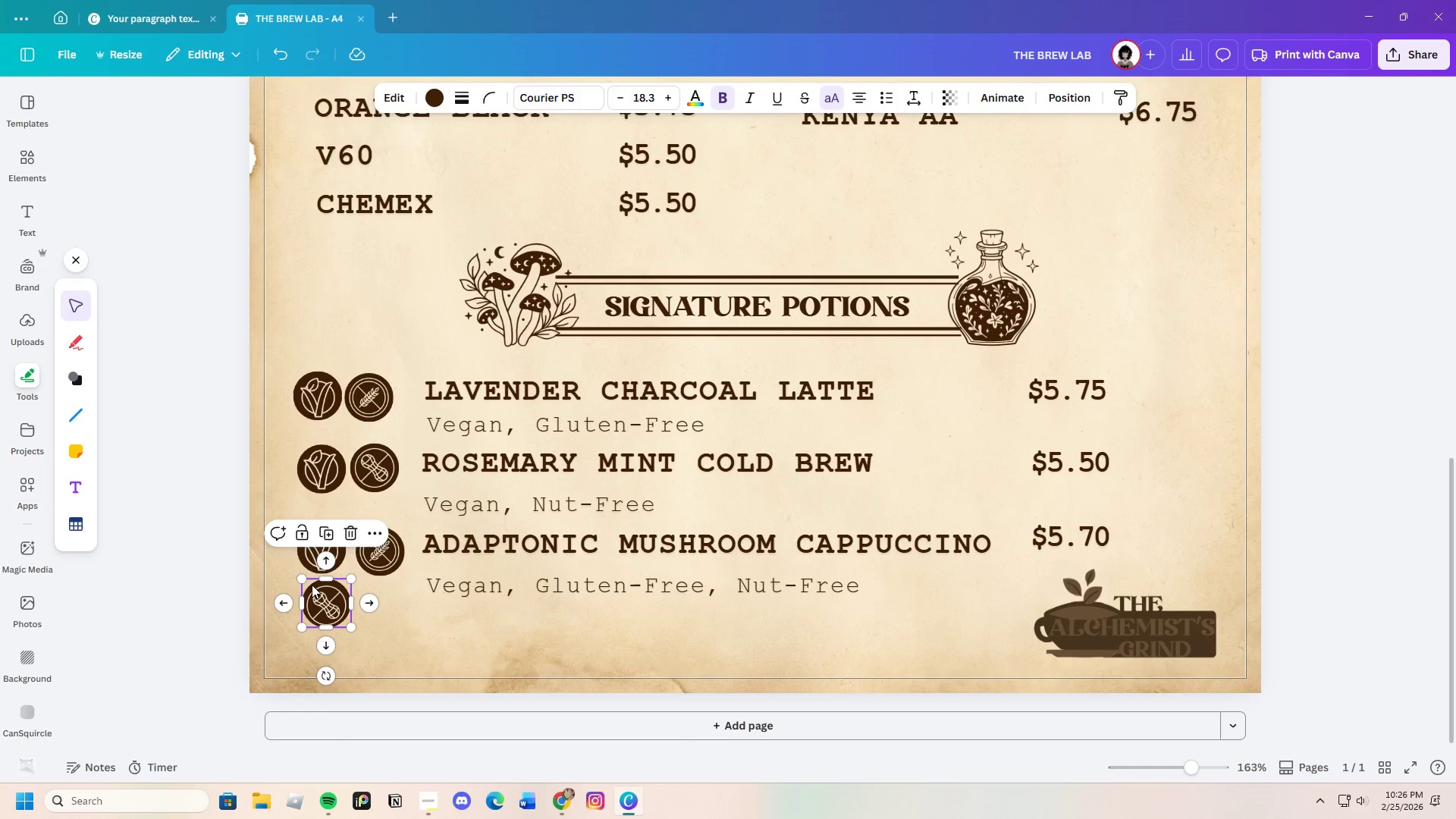 
left_click([441, 640])
 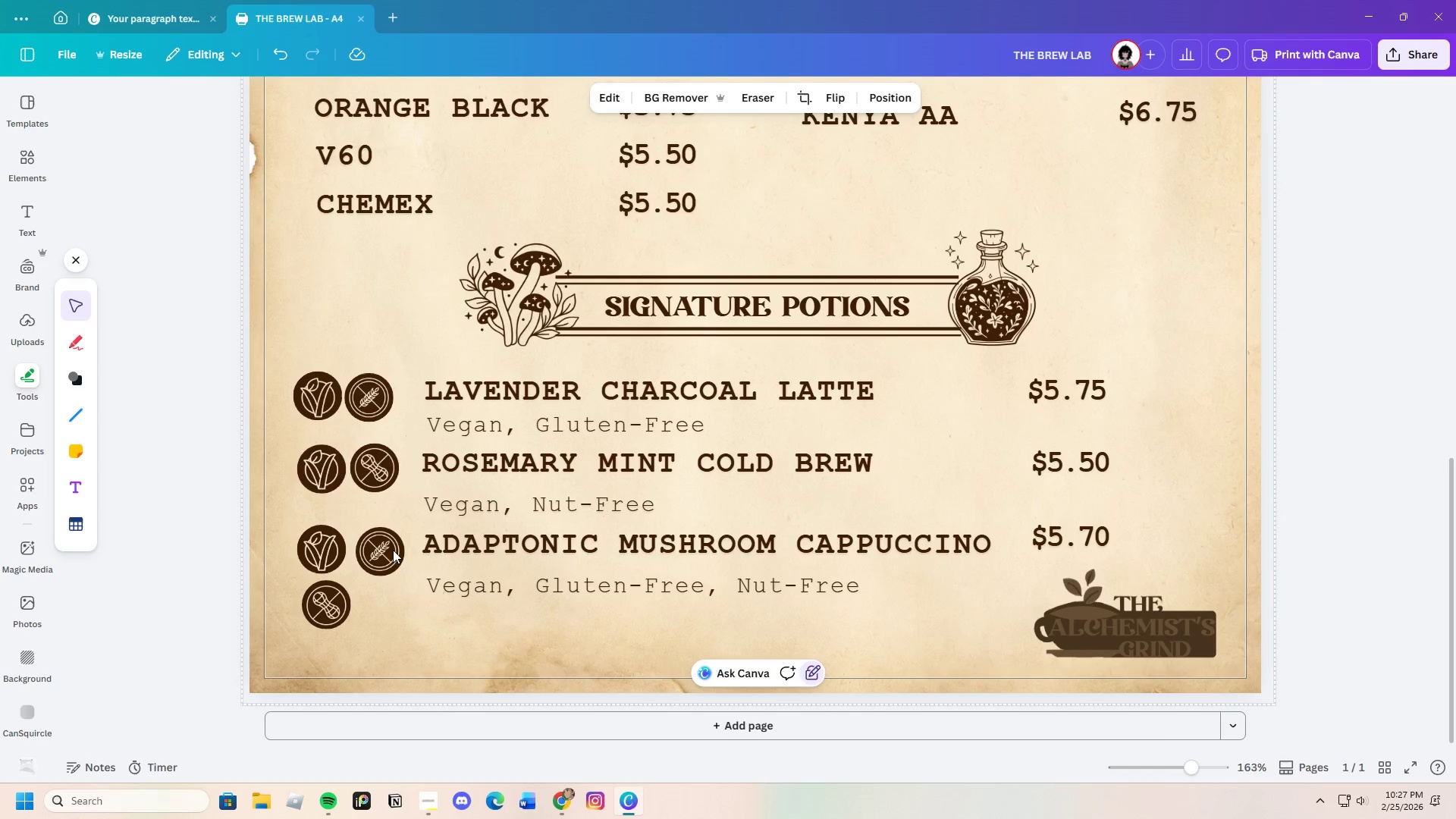 
left_click_drag(start_coordinate=[289, 346], to_coordinate=[381, 408])
 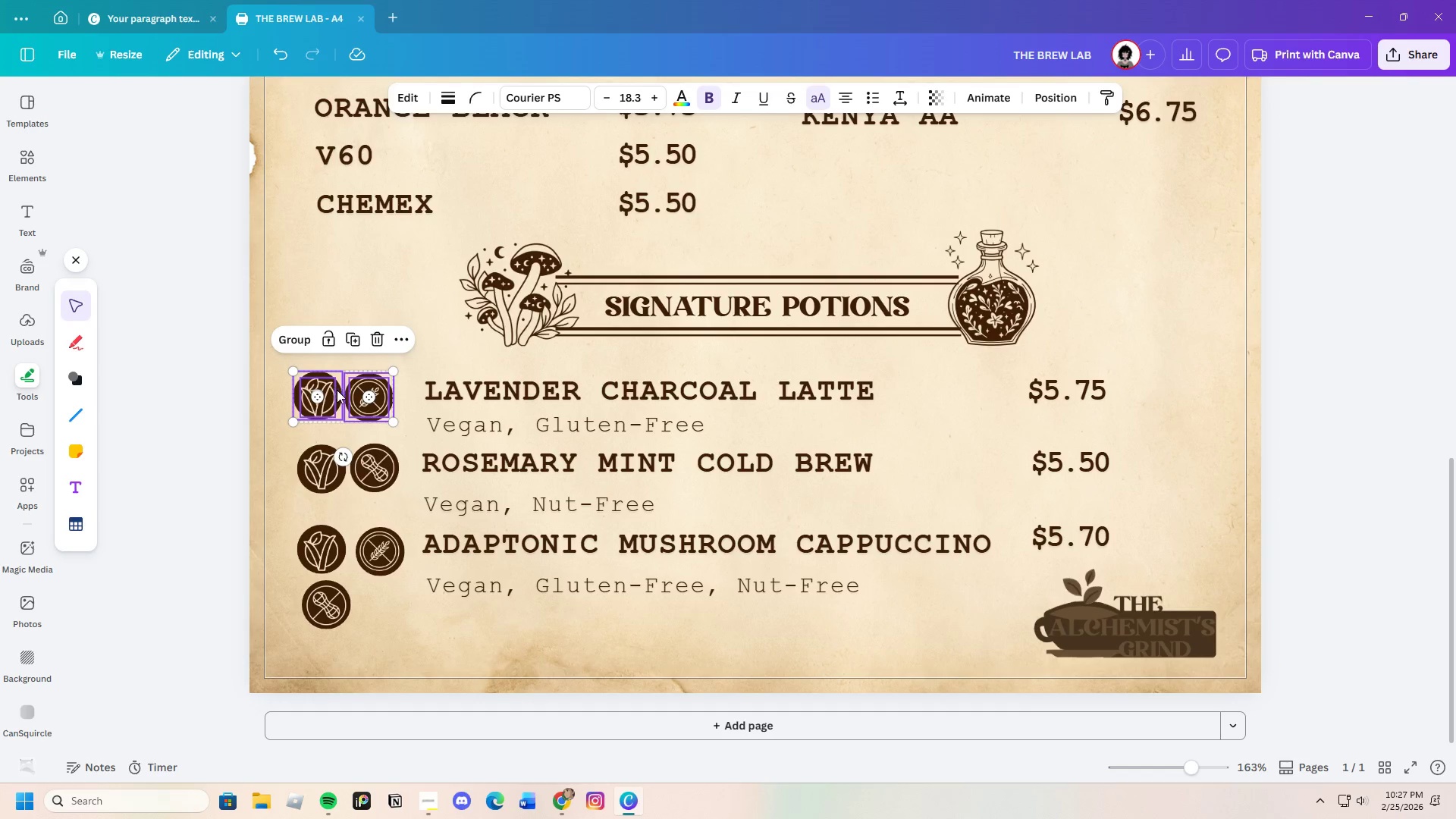 
left_click_drag(start_coordinate=[337, 390], to_coordinate=[343, 391])
 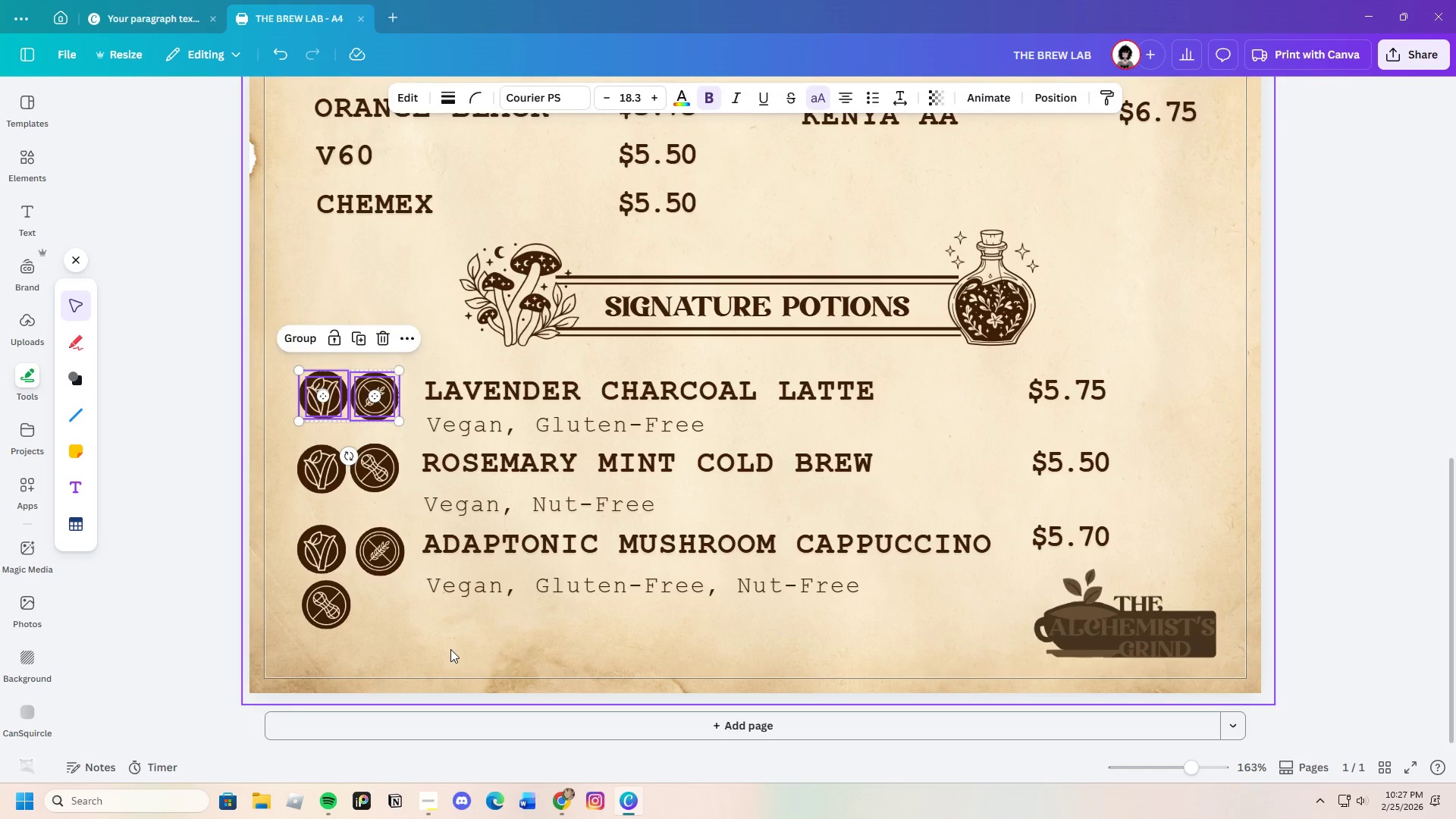 
left_click([450, 649])
 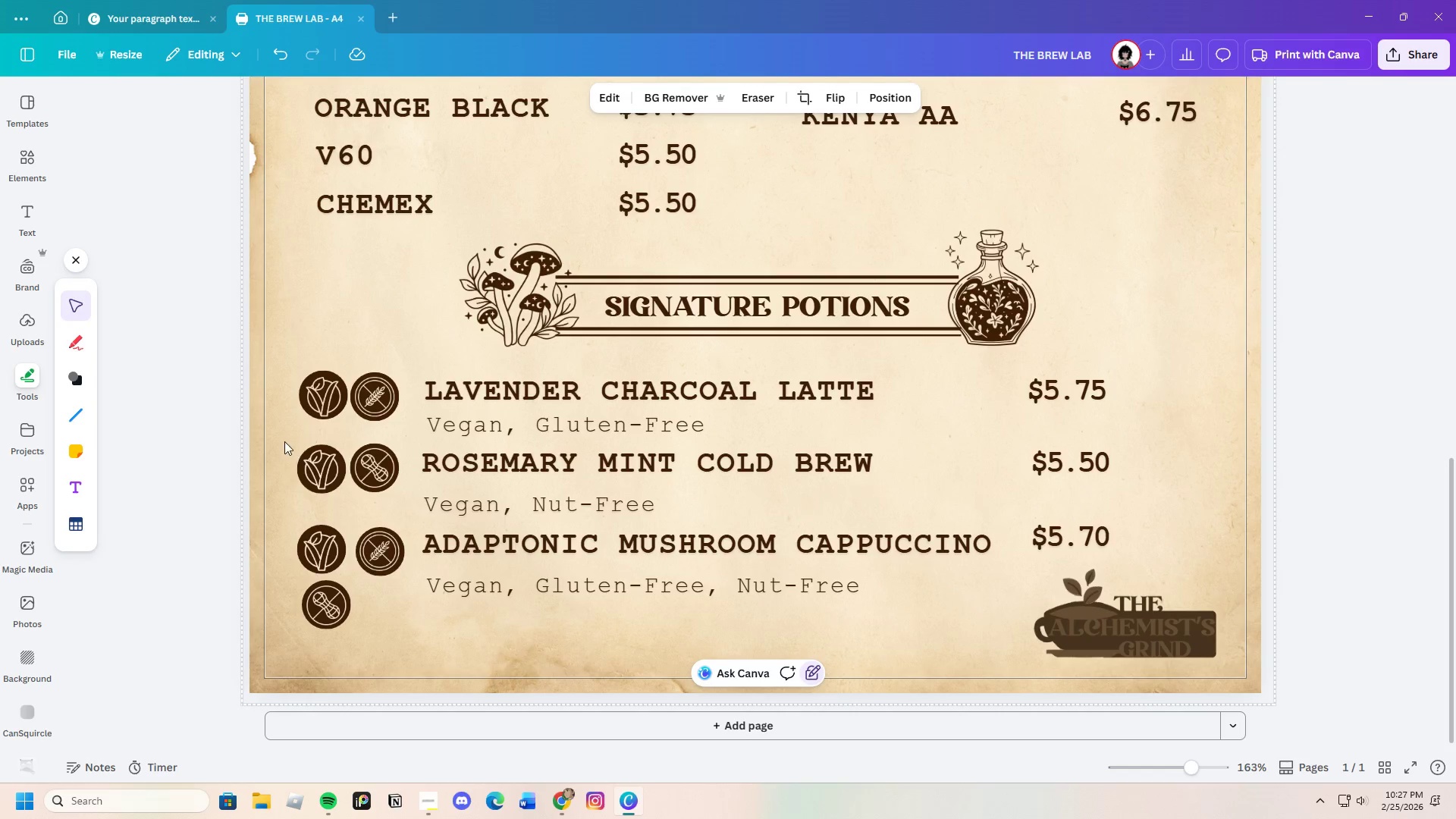 
wait(6.69)
 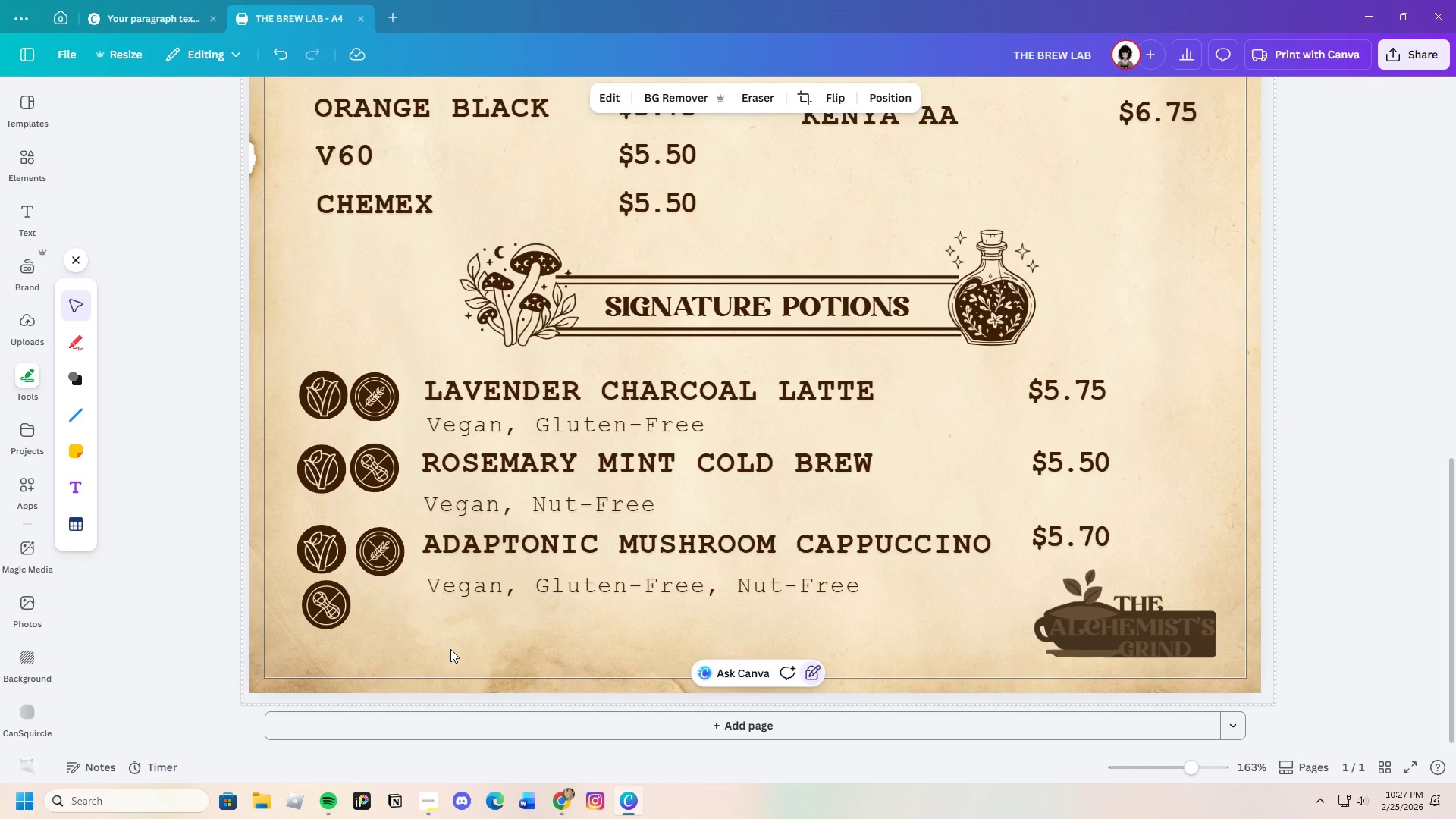 
left_click_drag(start_coordinate=[1192, 770], to_coordinate=[1180, 778])
 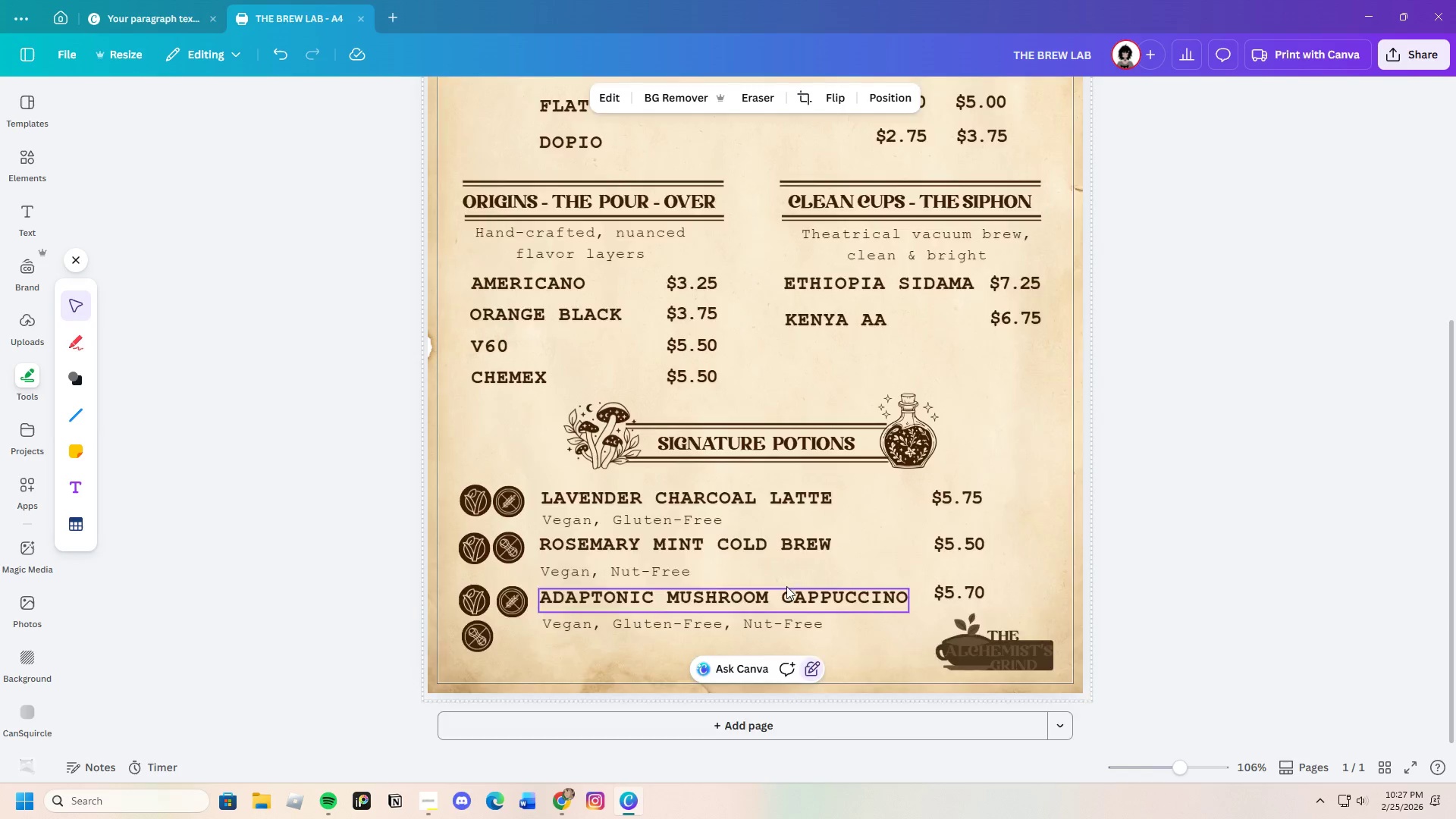 
scroll: coordinate [785, 586], scroll_direction: up, amount: 1.0
 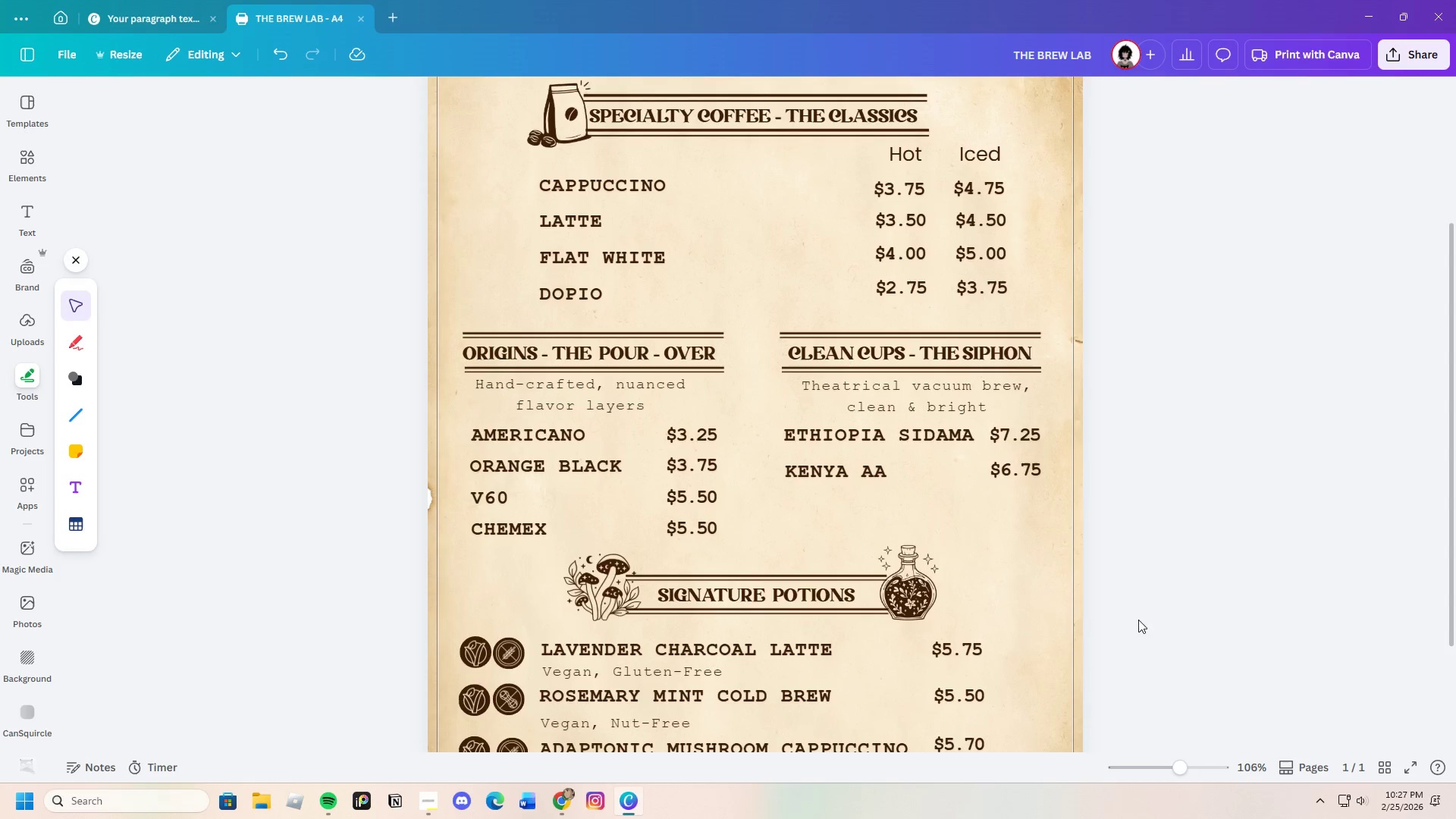 
scroll: coordinate [1080, 653], scroll_direction: down, amount: 2.0
 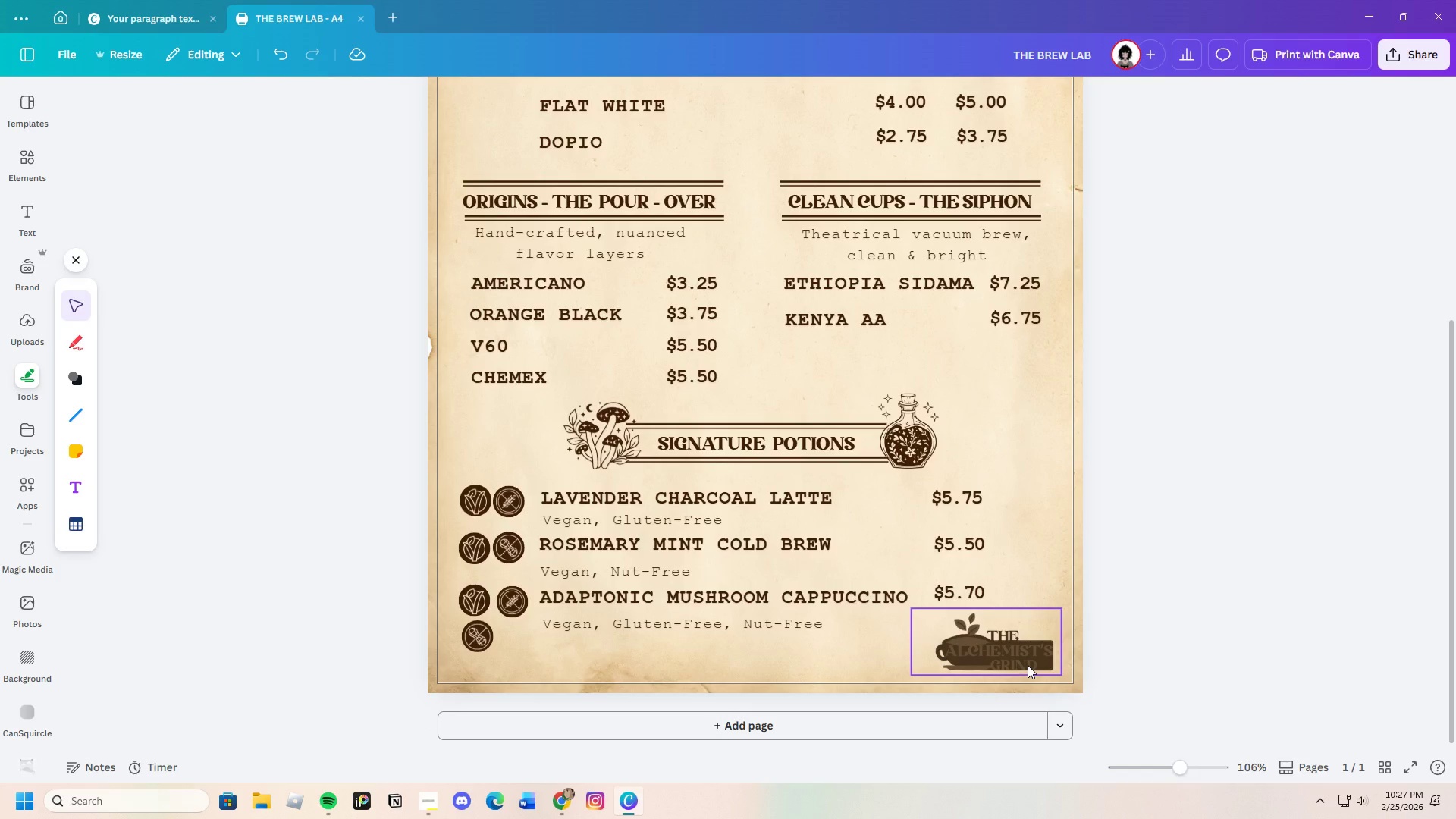 
wait(12.34)
 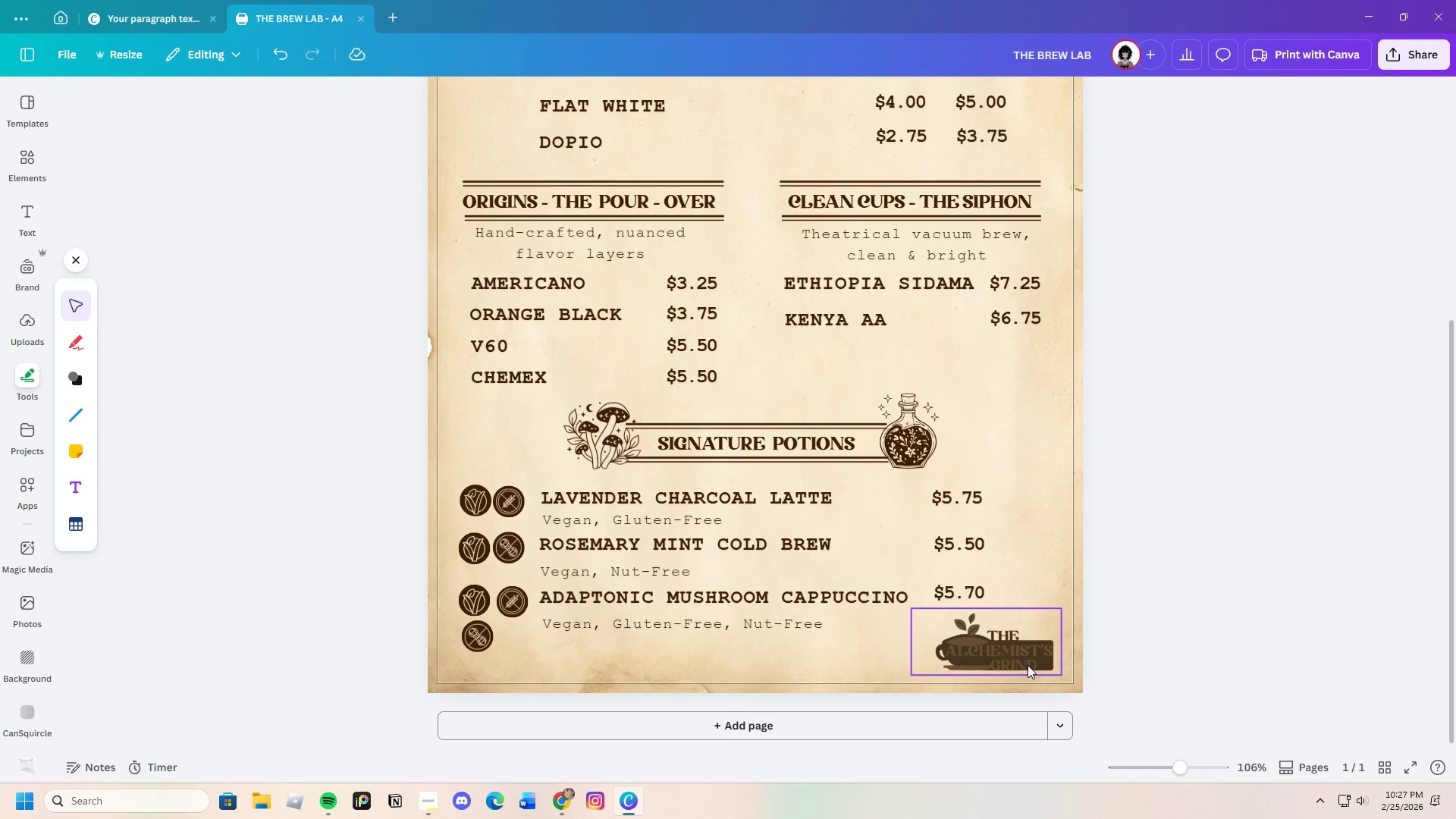 
left_click([779, 442])
 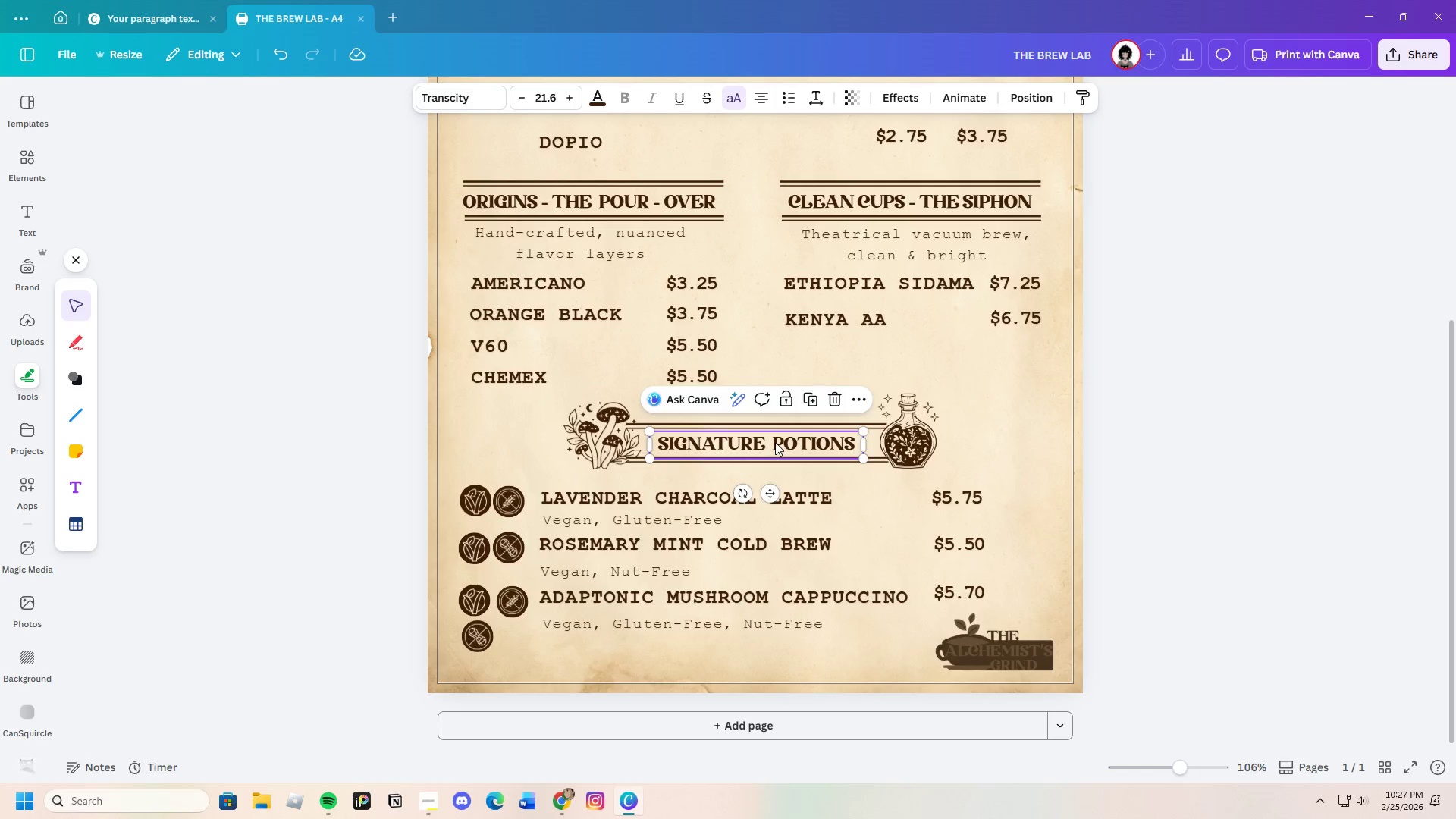 
left_click([775, 442])
 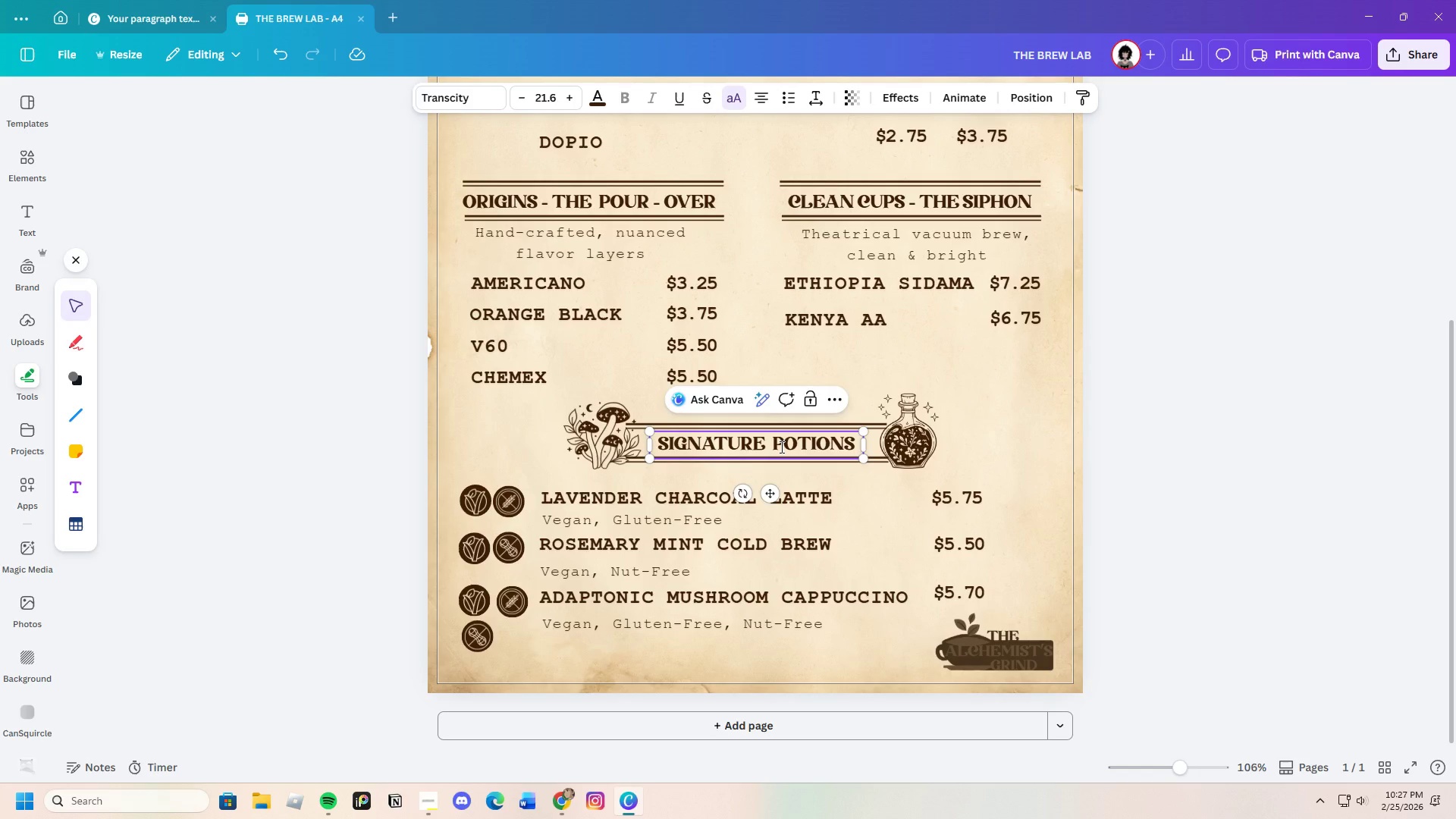 
hold_key(key=ShiftLeft, duration=1.5)
 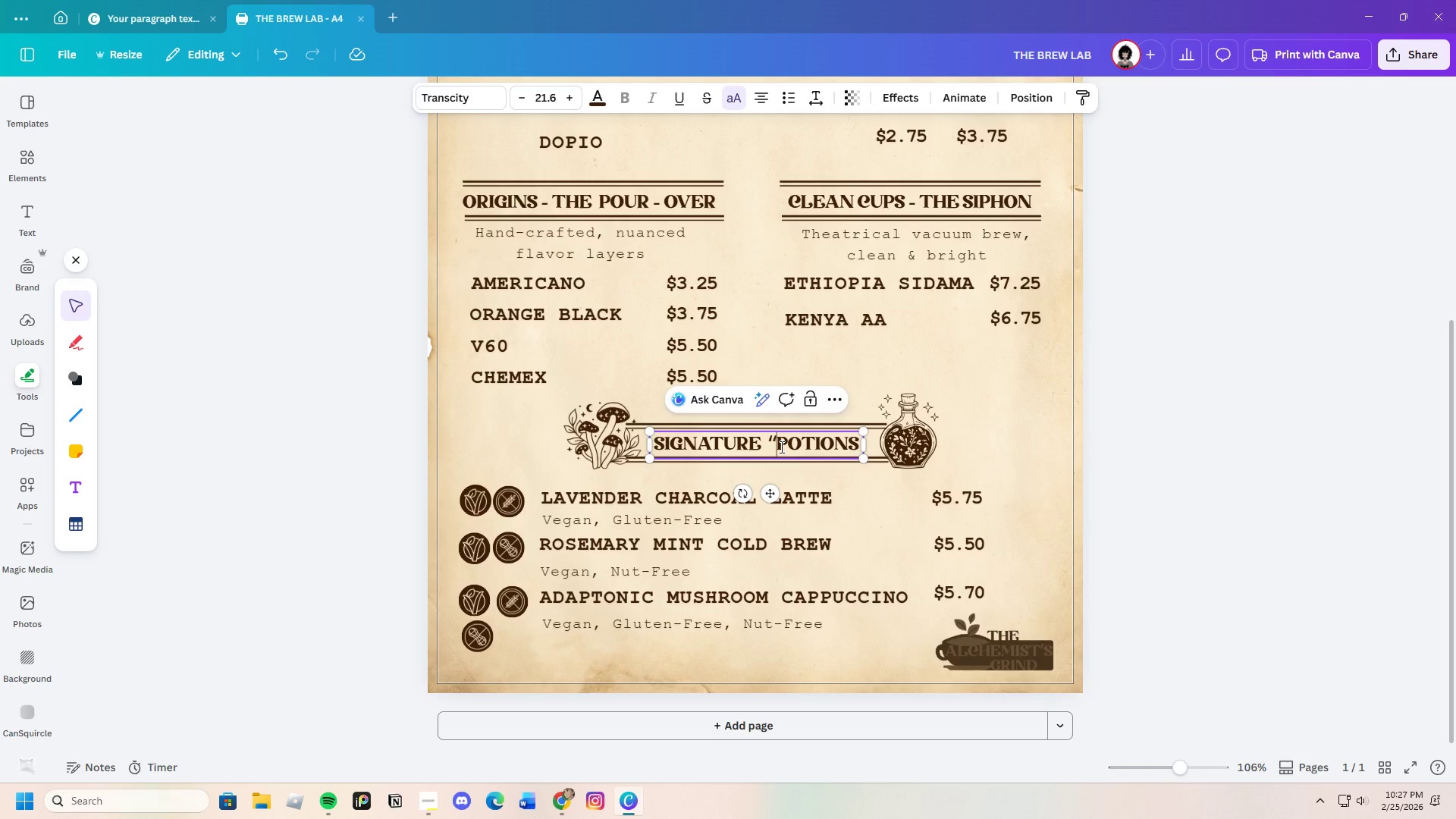 
key(Shift+ShiftLeft)
 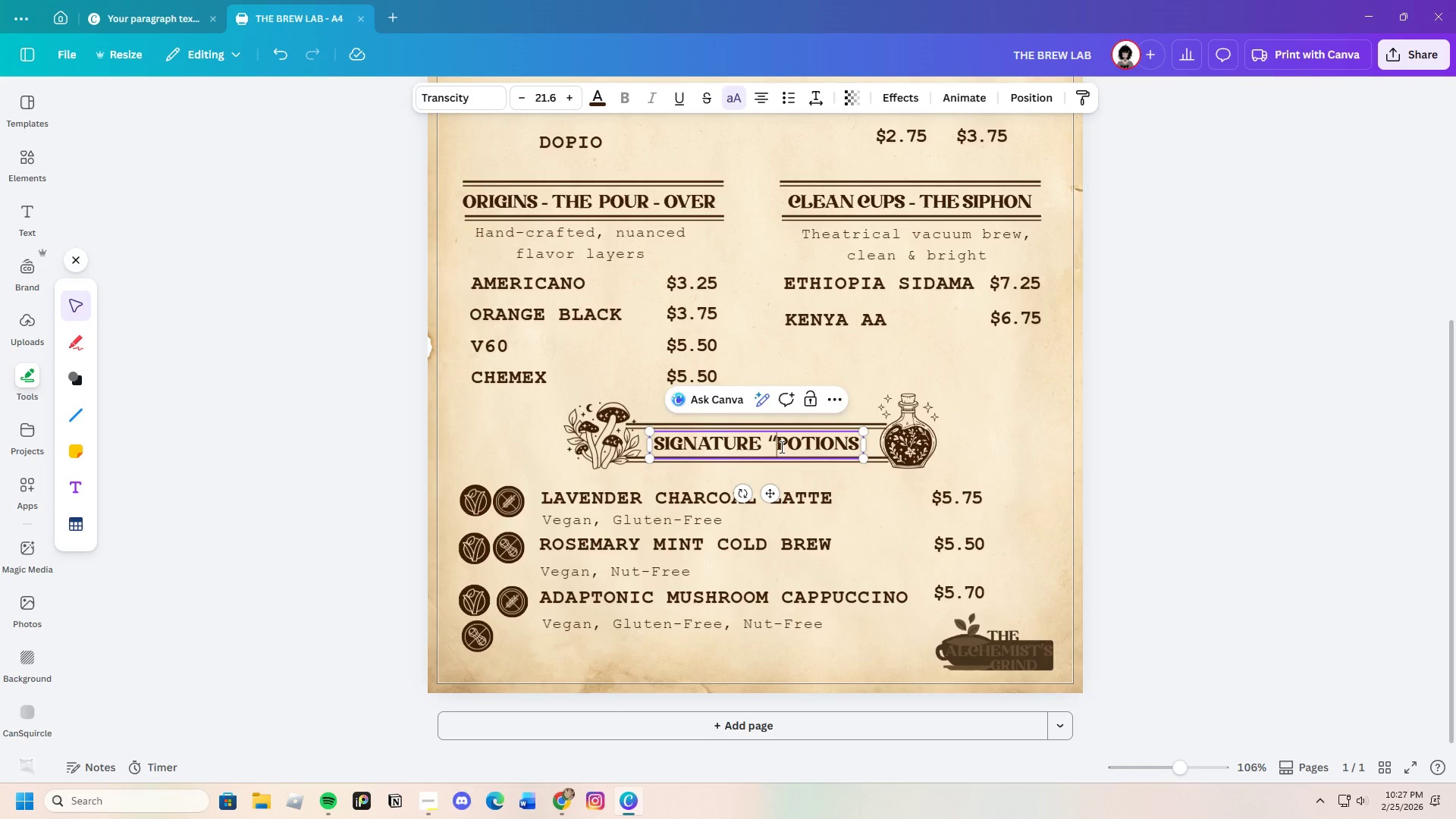 
key(Shift+ShiftLeft)
 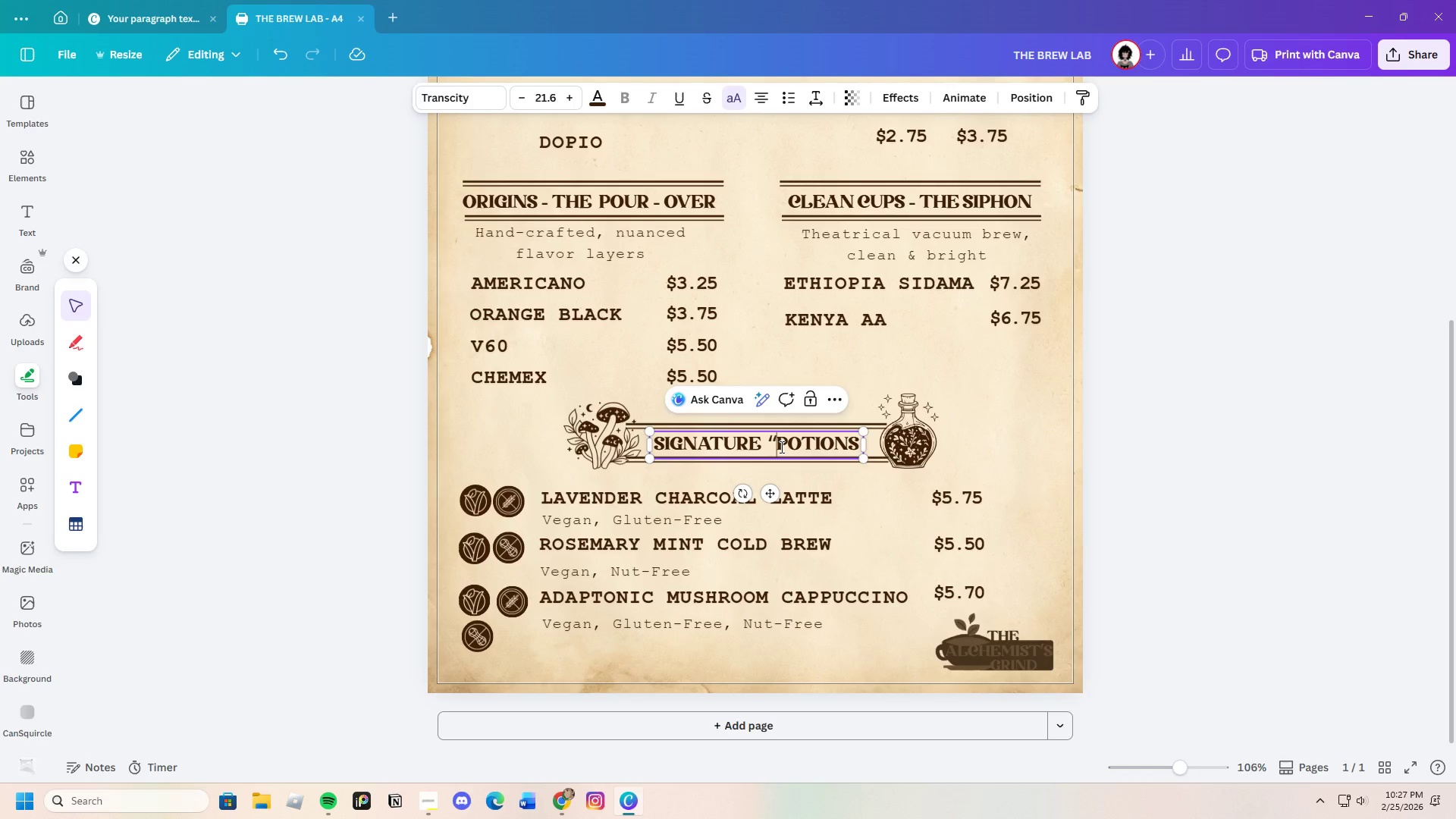 
key(Shift+ShiftLeft)
 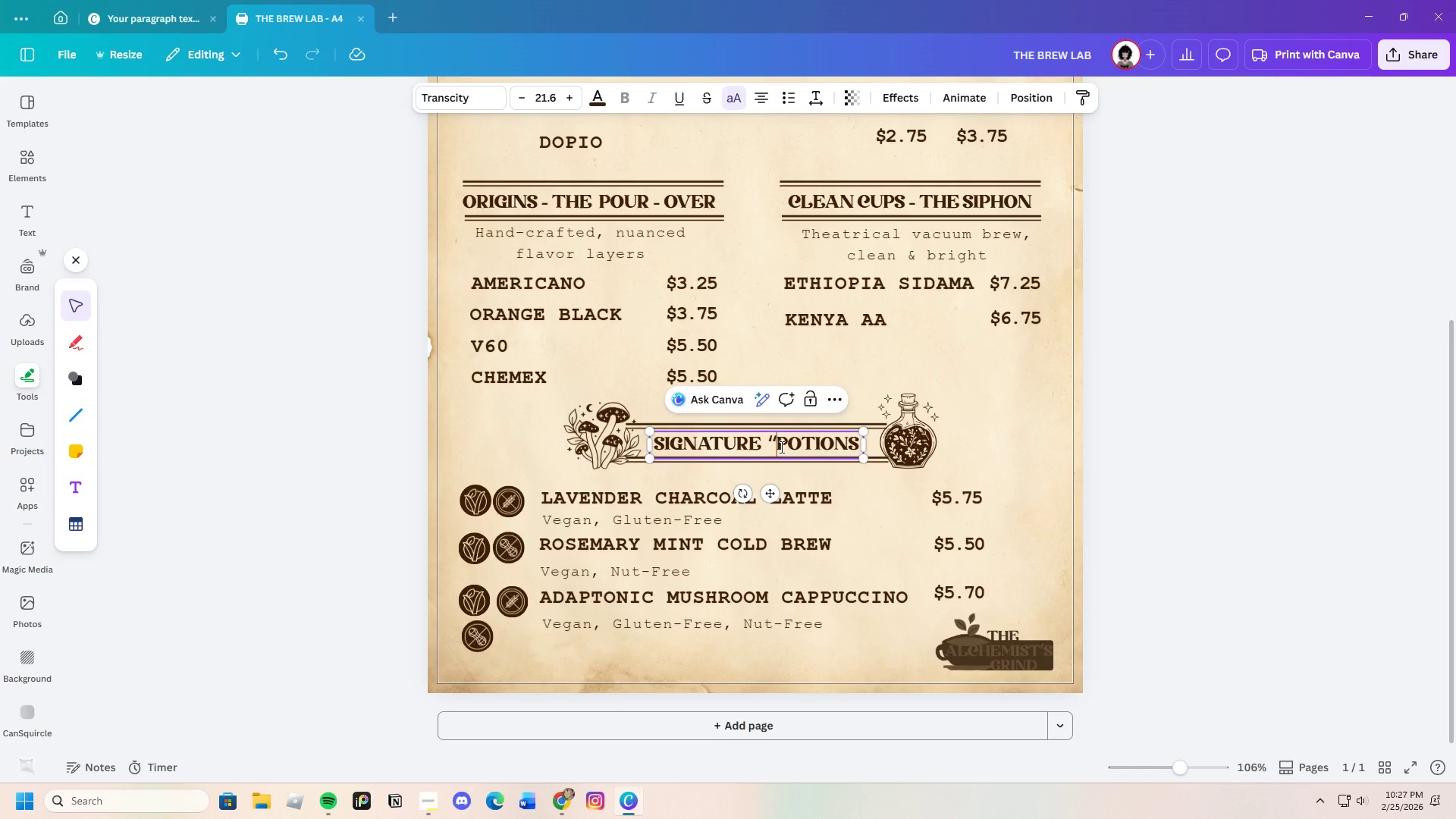 
key(Shift+Quote)
 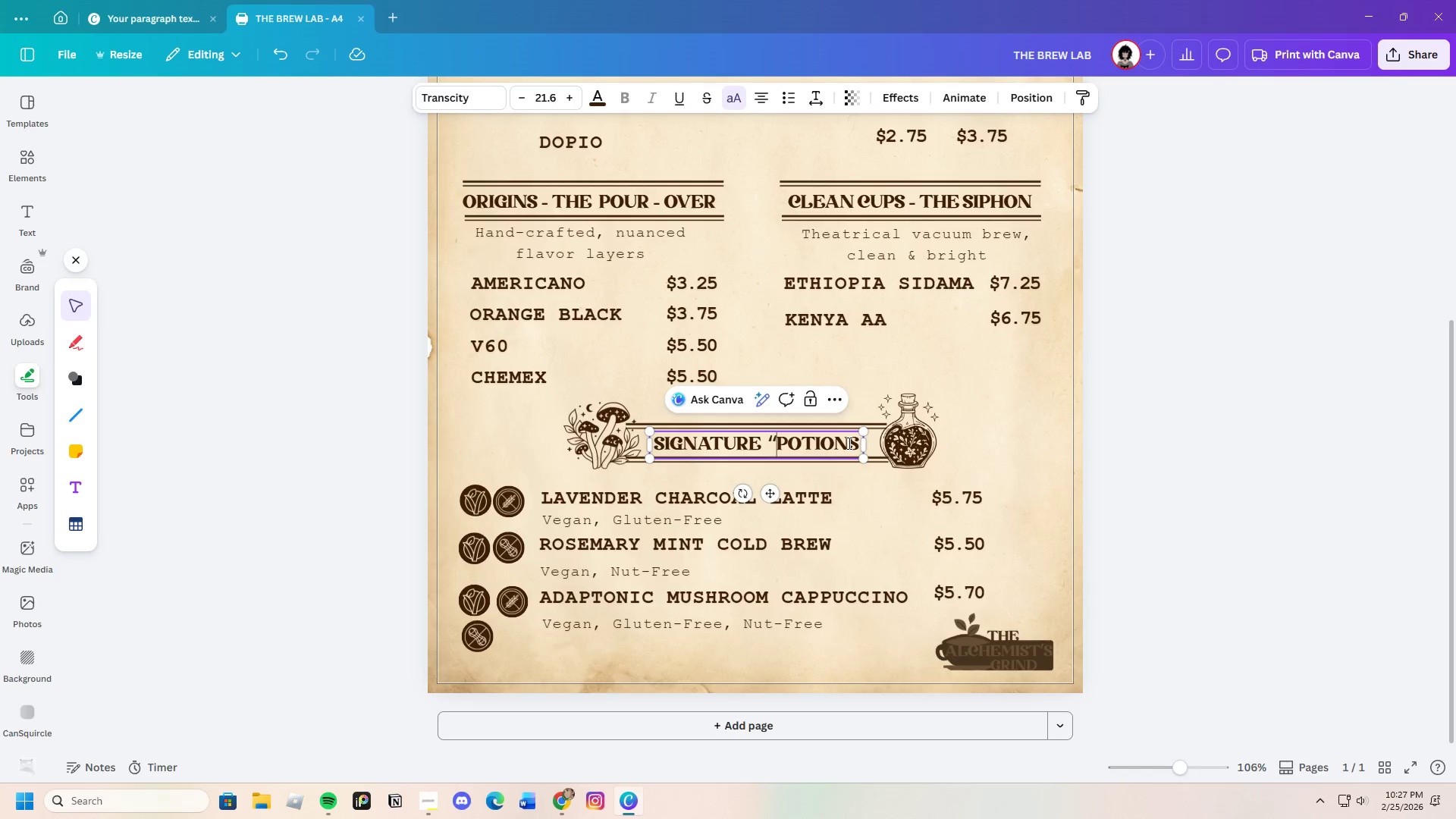 
left_click([858, 441])
 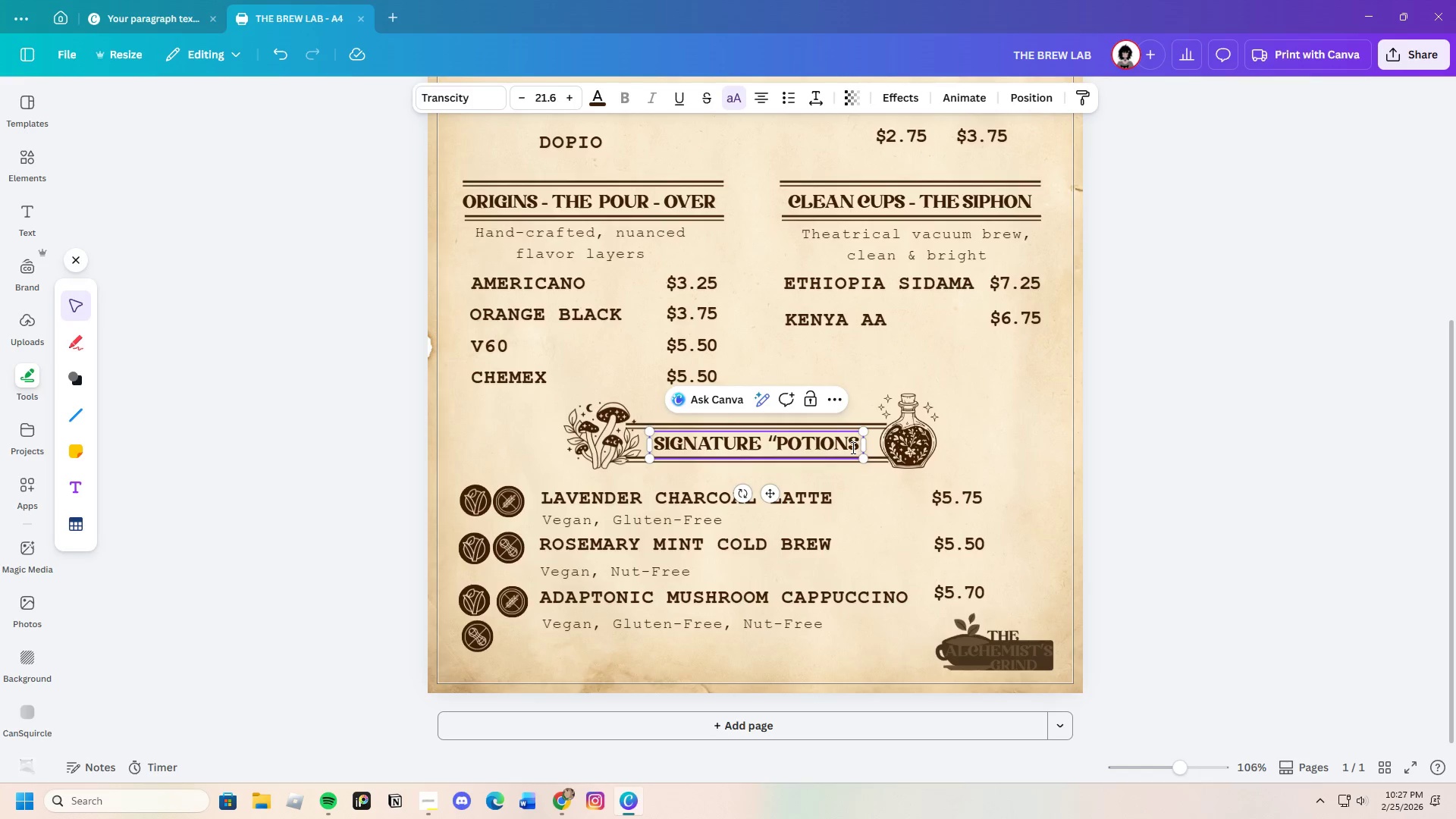 
key(Shift+Quote)
 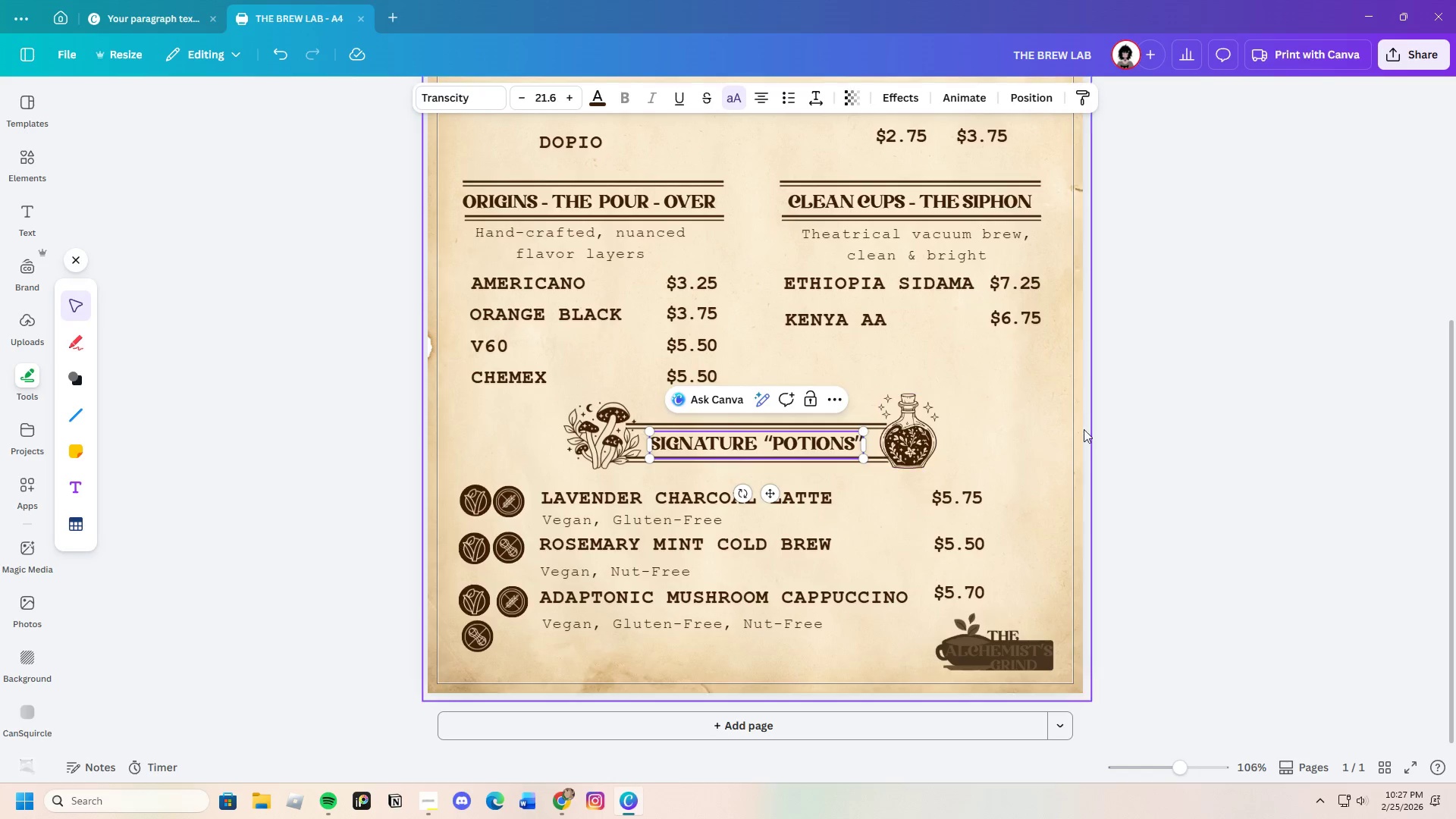 
left_click([1150, 429])
 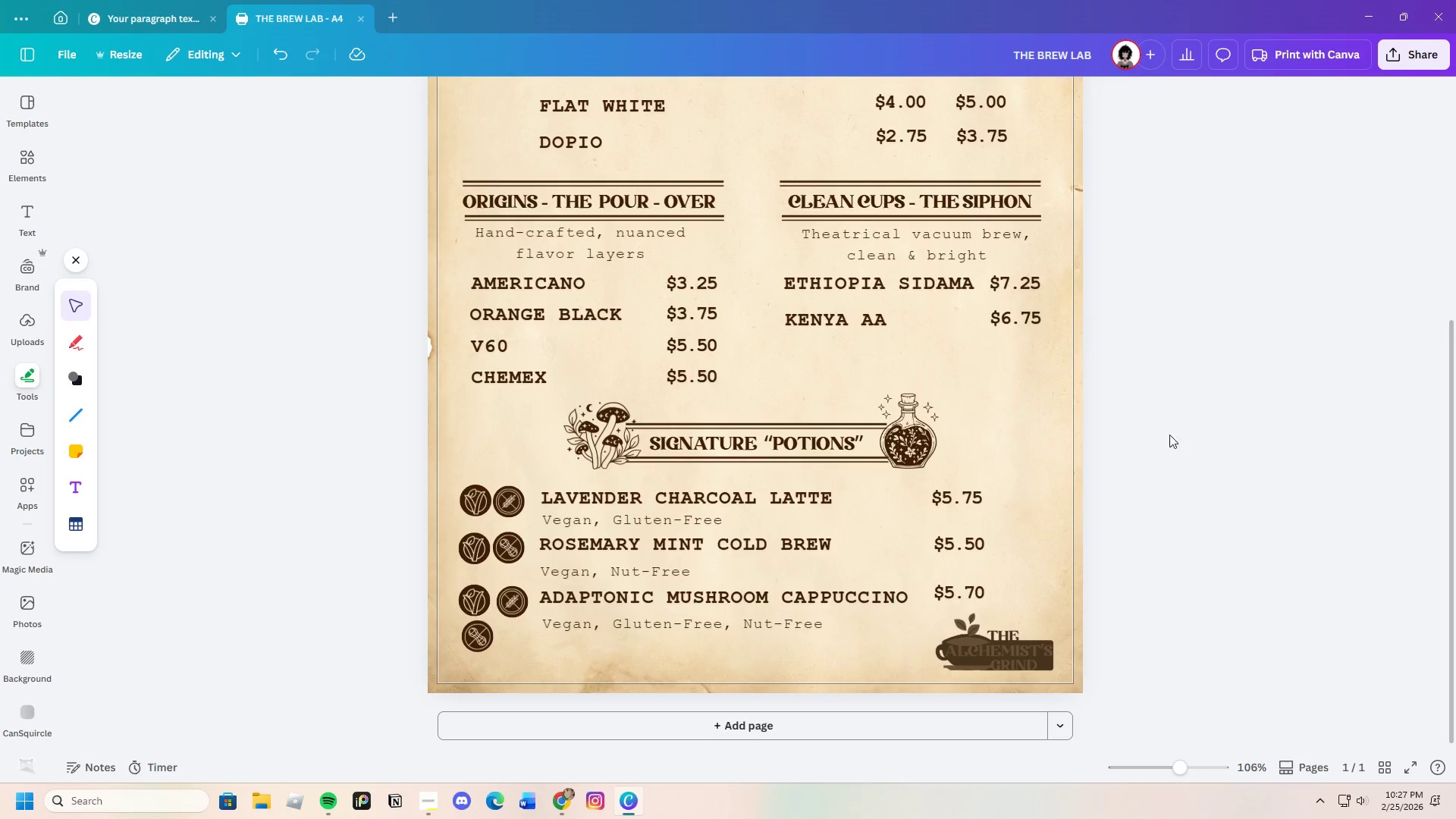 
wait(5.98)
 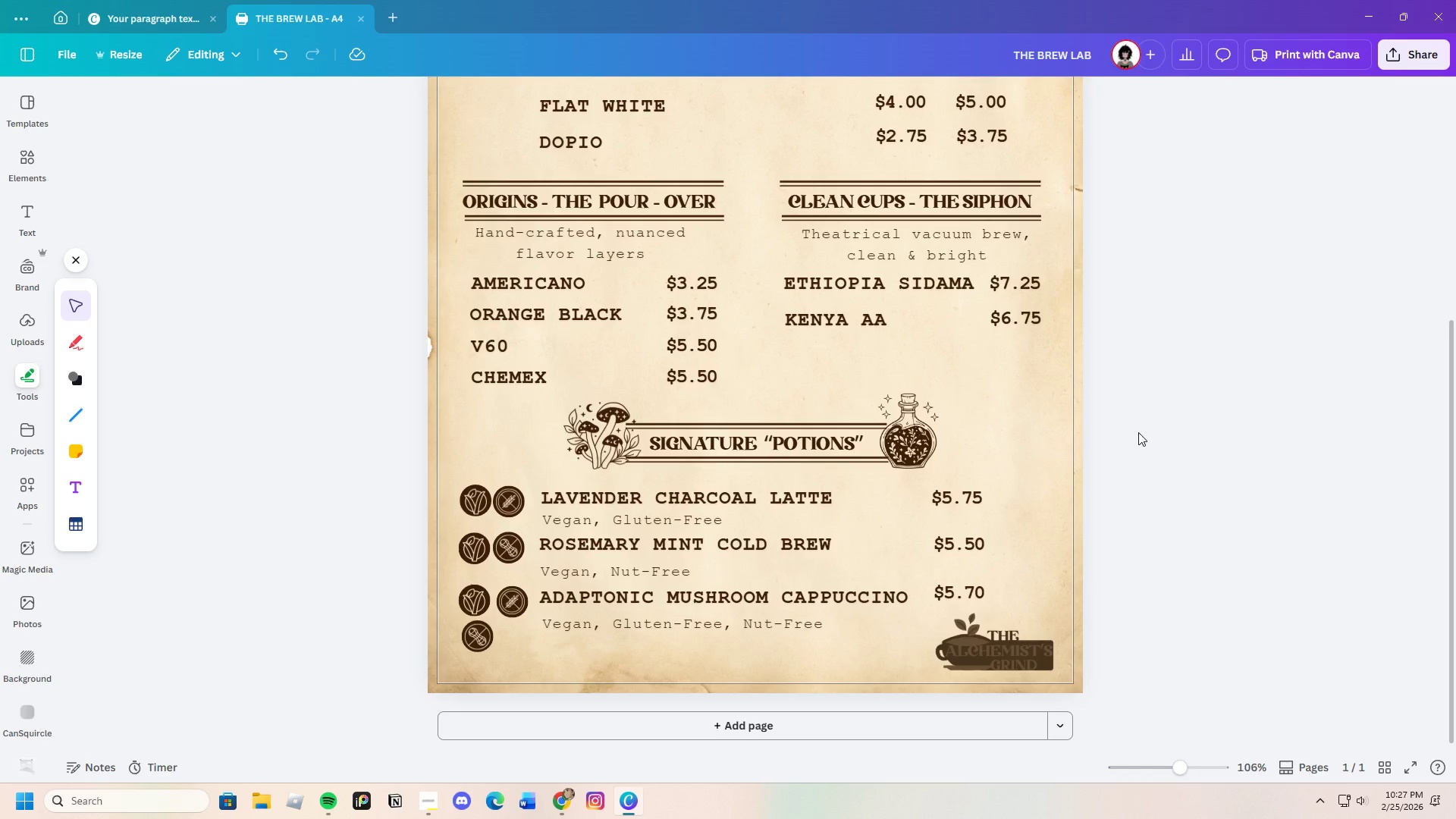 
scroll: coordinate [1207, 485], scroll_direction: up, amount: 1.0
 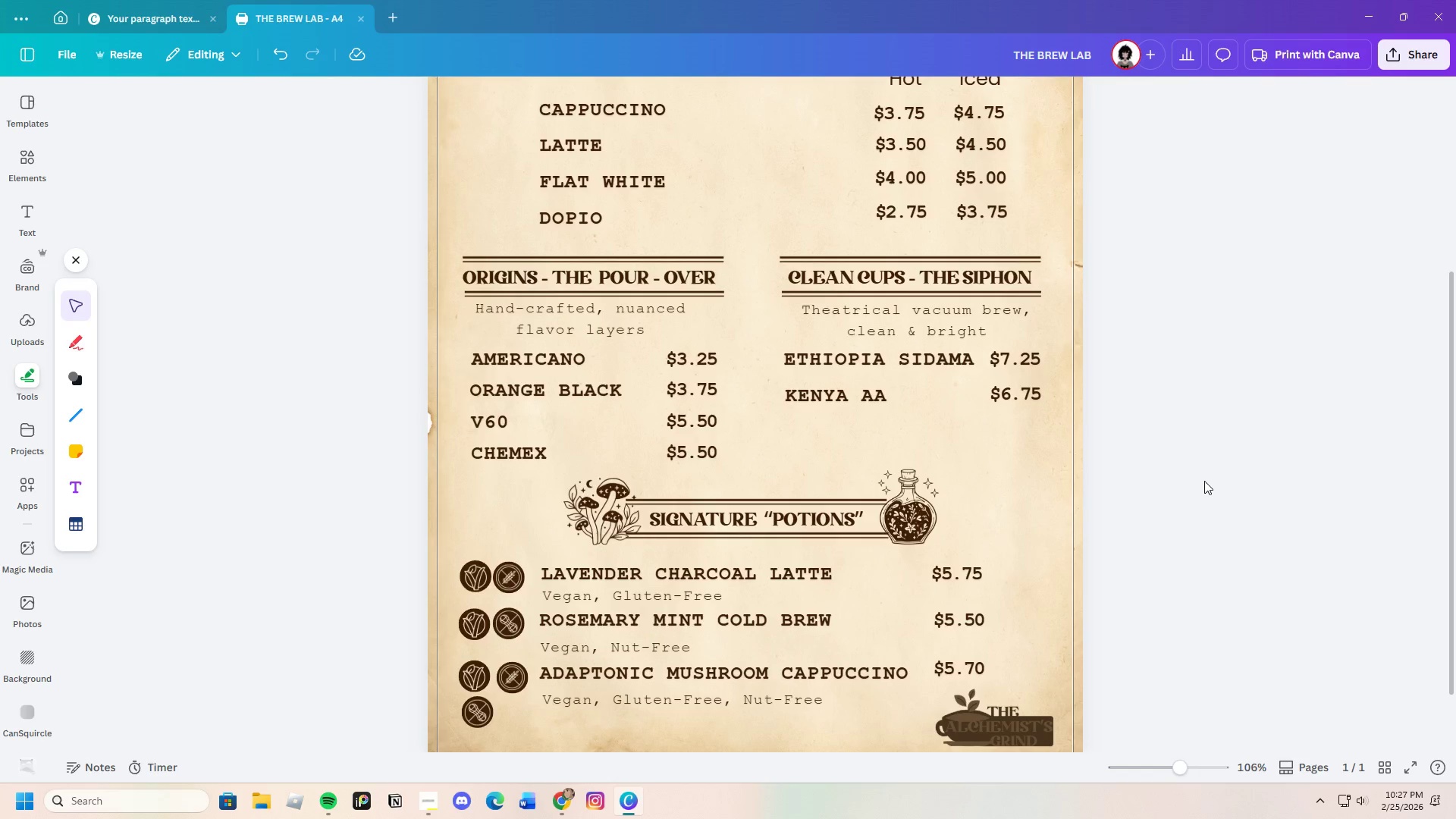 
scroll: coordinate [1200, 483], scroll_direction: down, amount: 4.0
 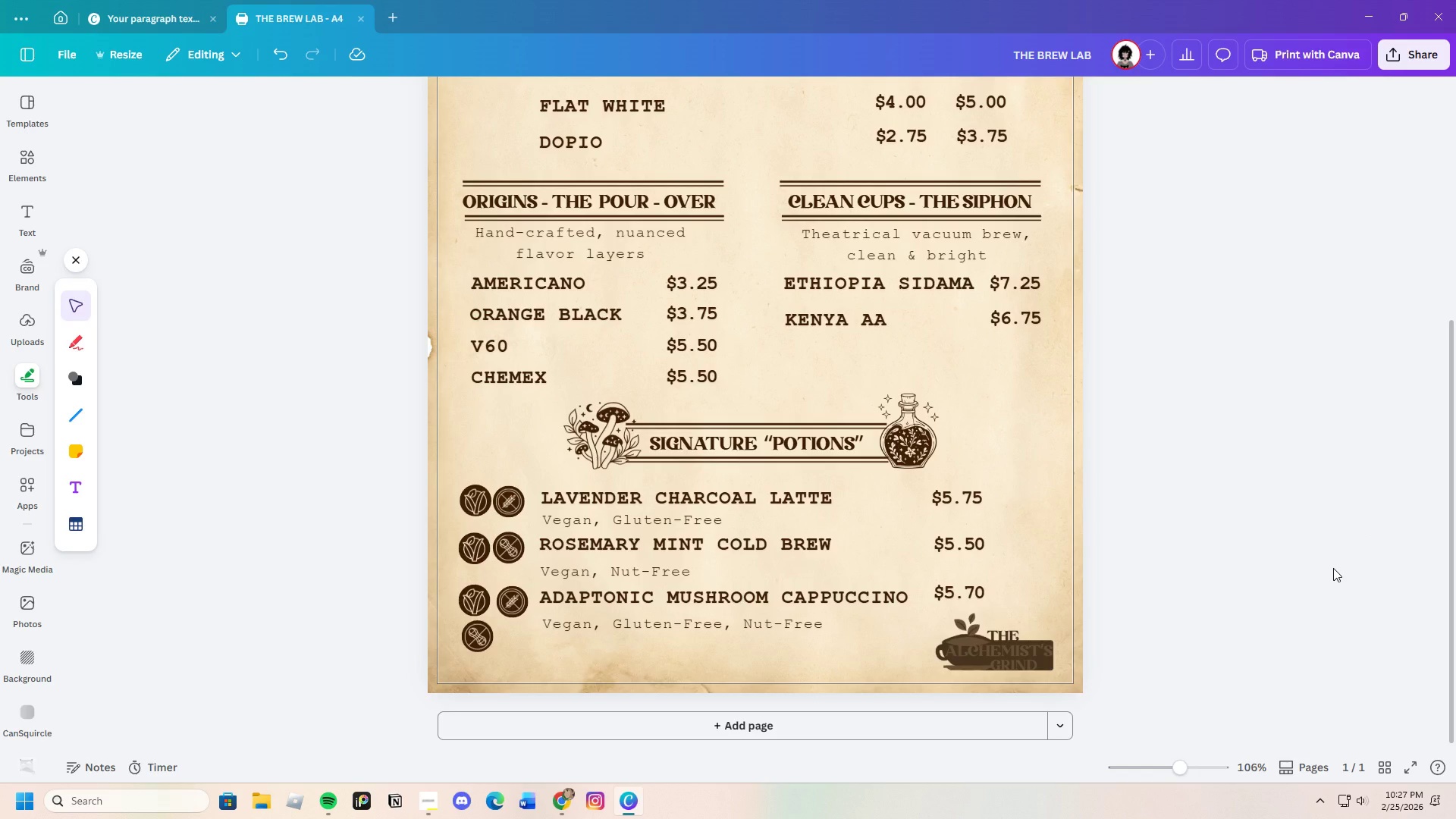 
wait(6.58)
 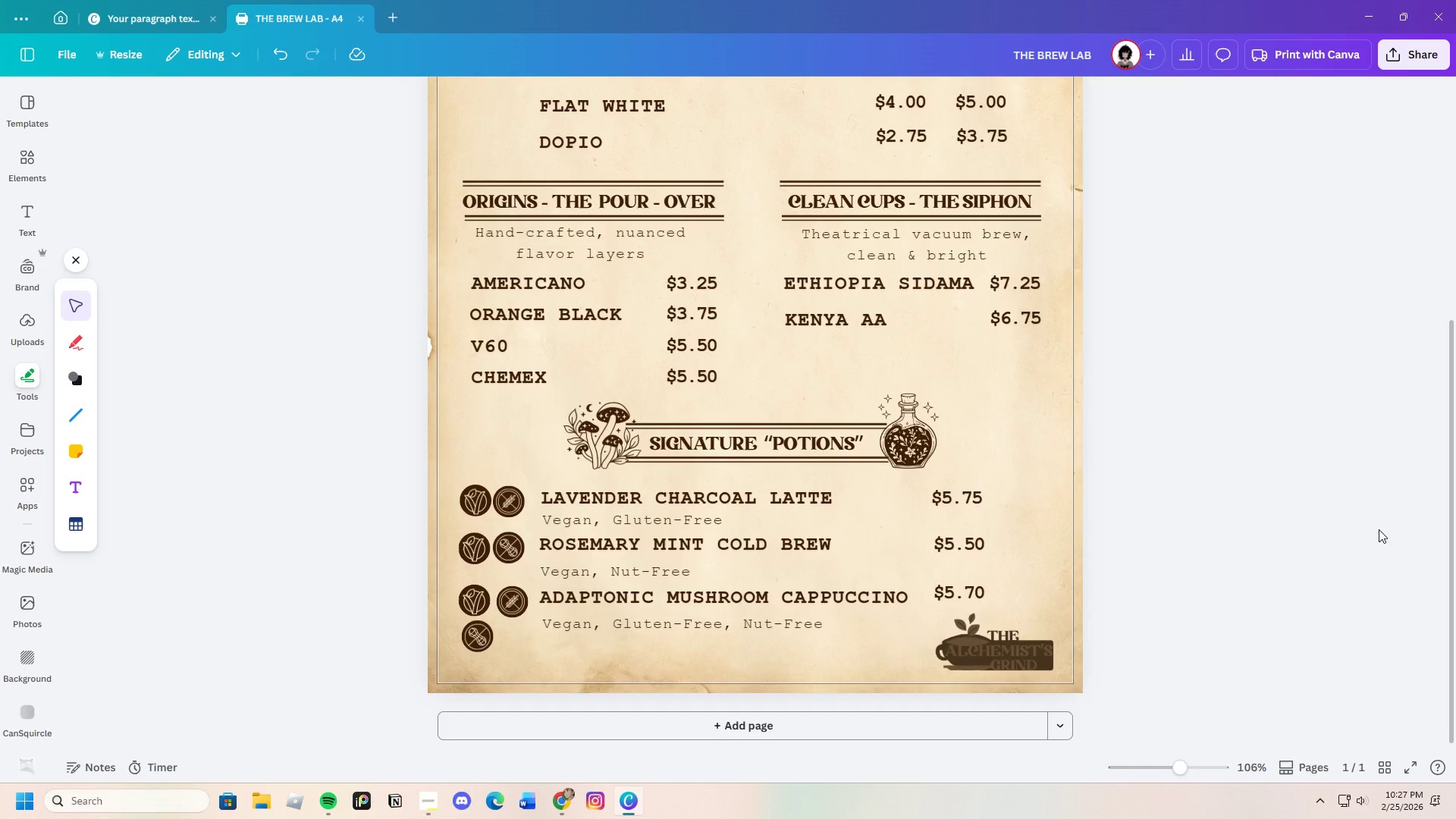 
left_click([69, 382])
 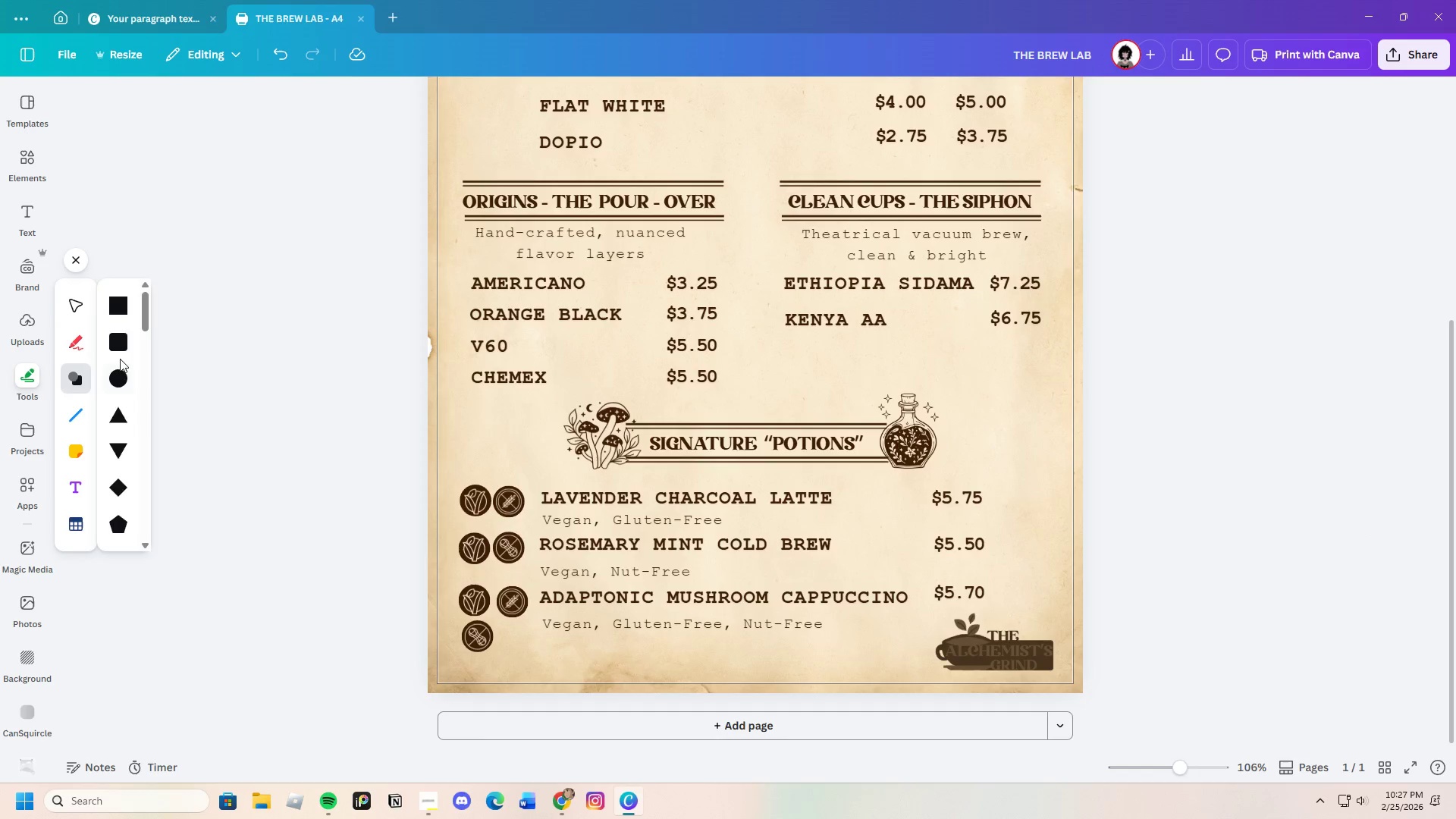 
left_click([119, 347])
 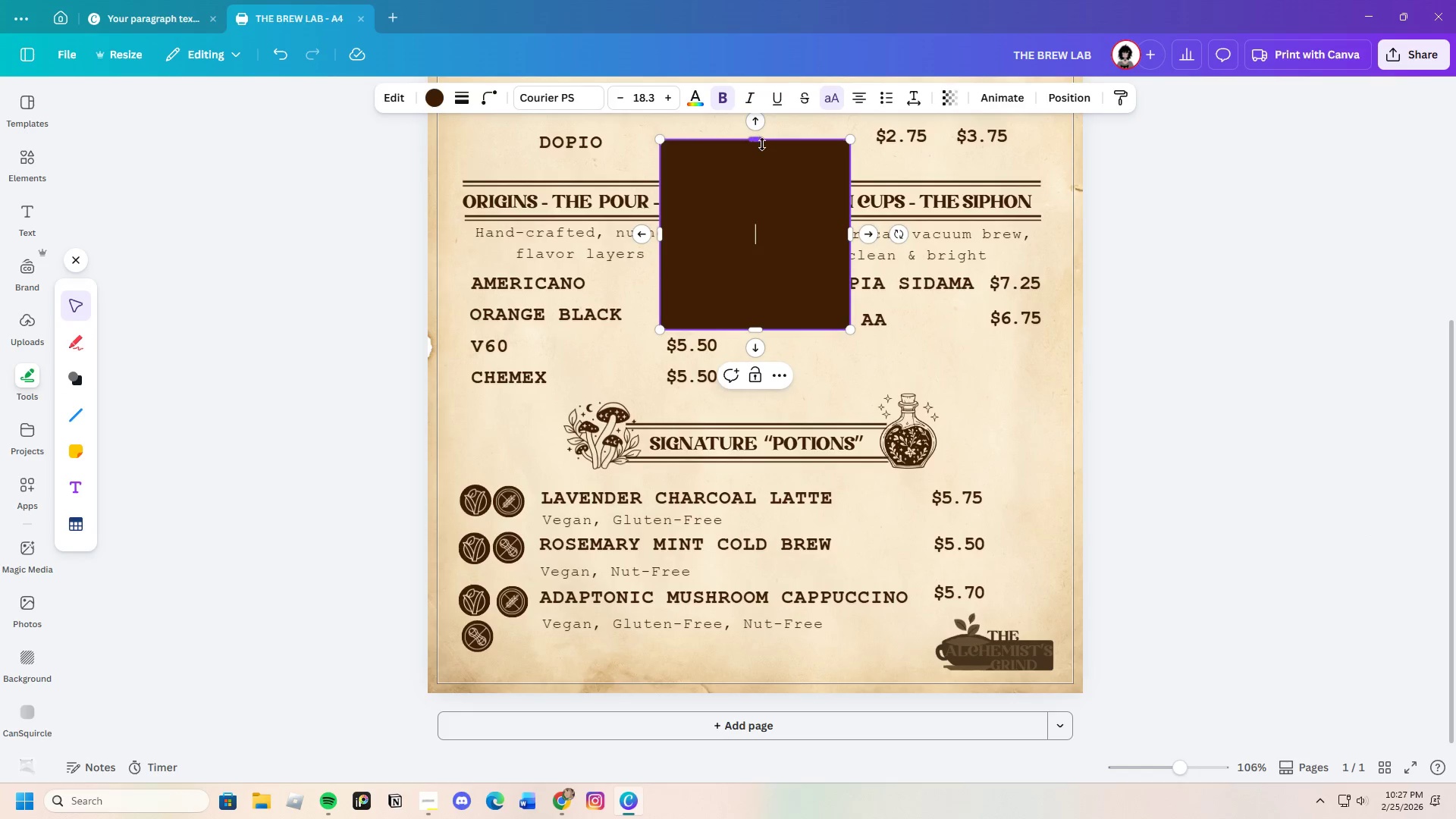 
left_click_drag(start_coordinate=[763, 144], to_coordinate=[767, 293])
 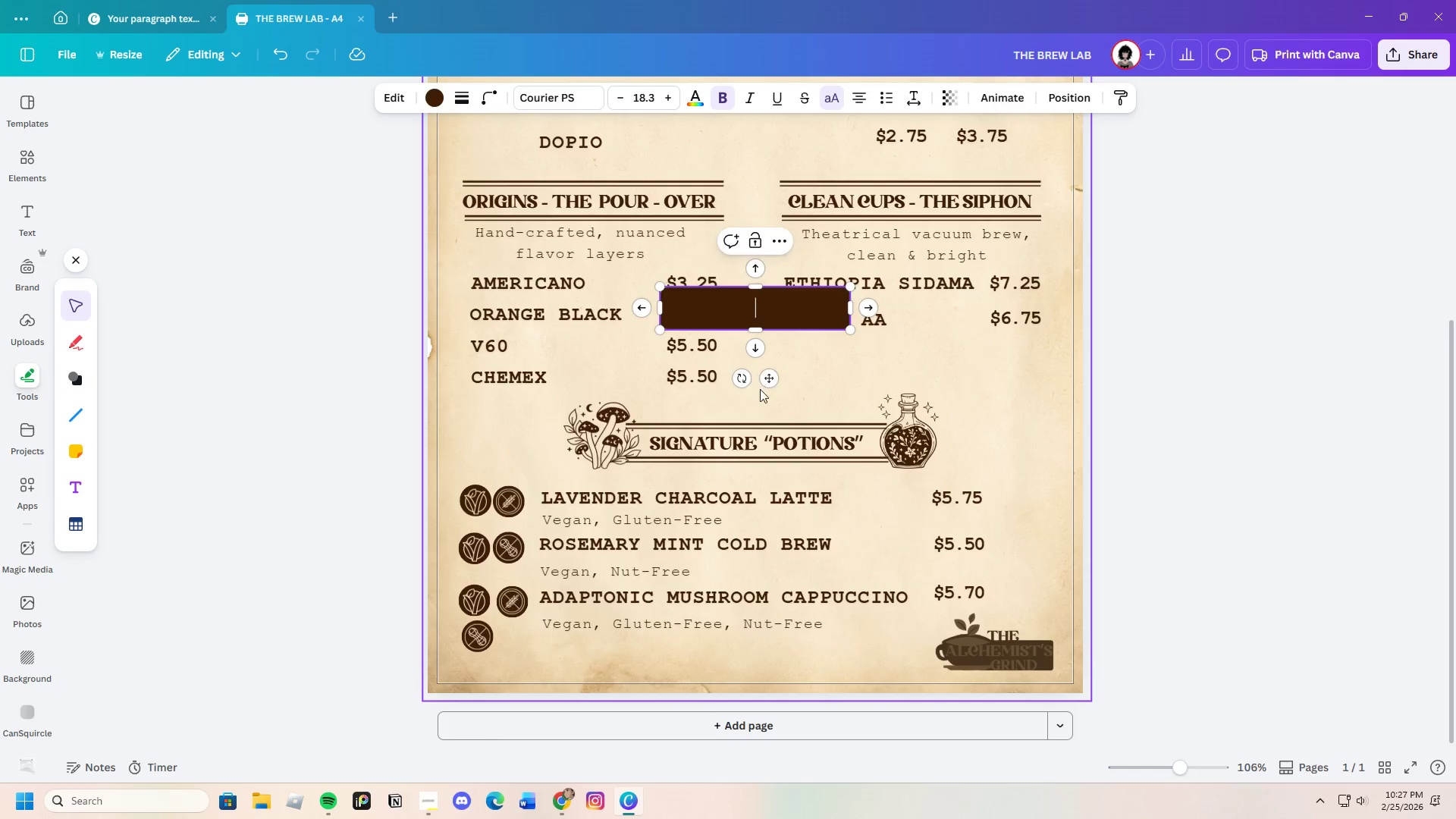 
scroll: coordinate [773, 397], scroll_direction: up, amount: 2.0
 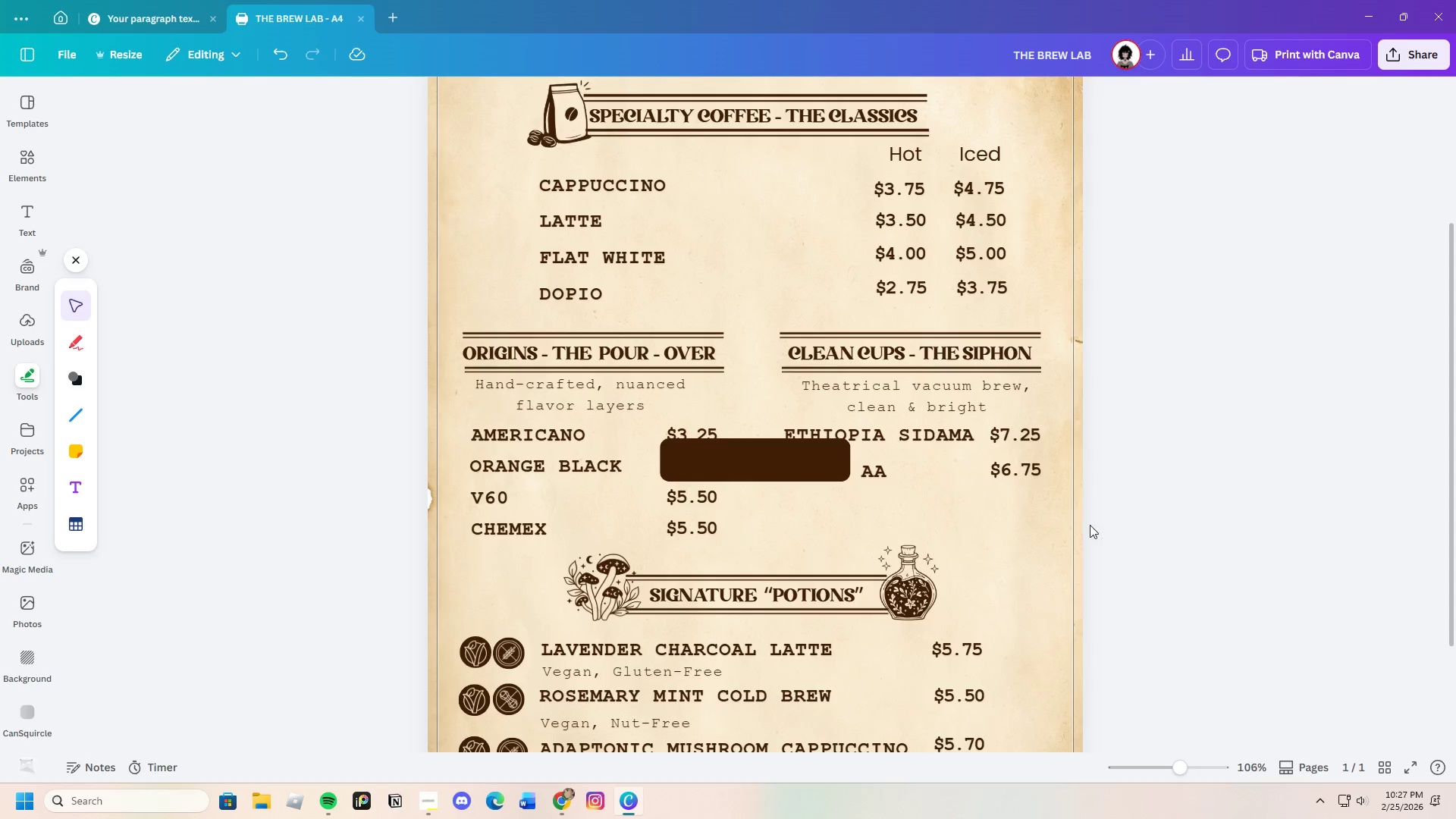 
left_click_drag(start_coordinate=[797, 467], to_coordinate=[598, 361])
 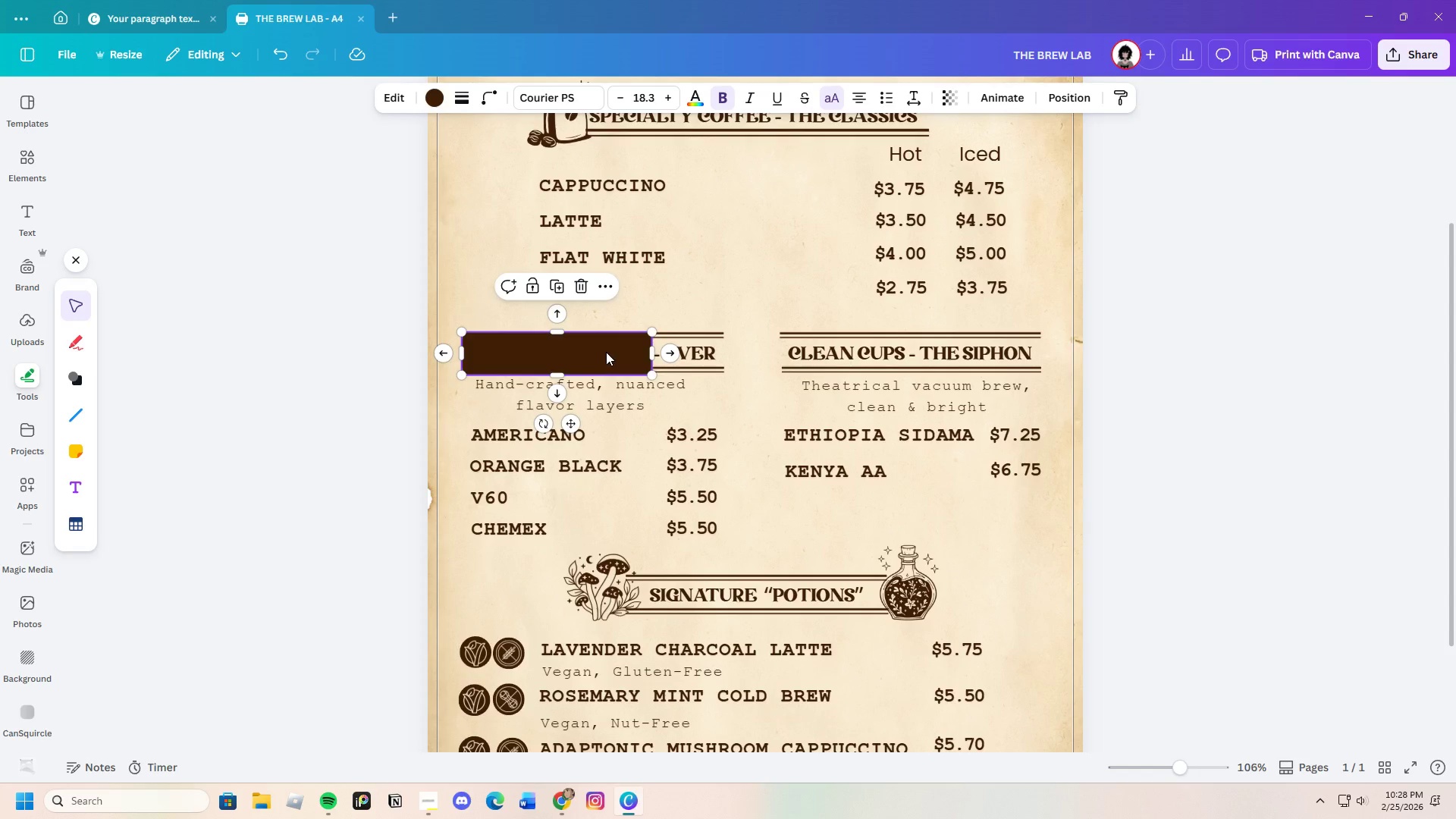 
left_click_drag(start_coordinate=[606, 352], to_coordinate=[763, 275])
 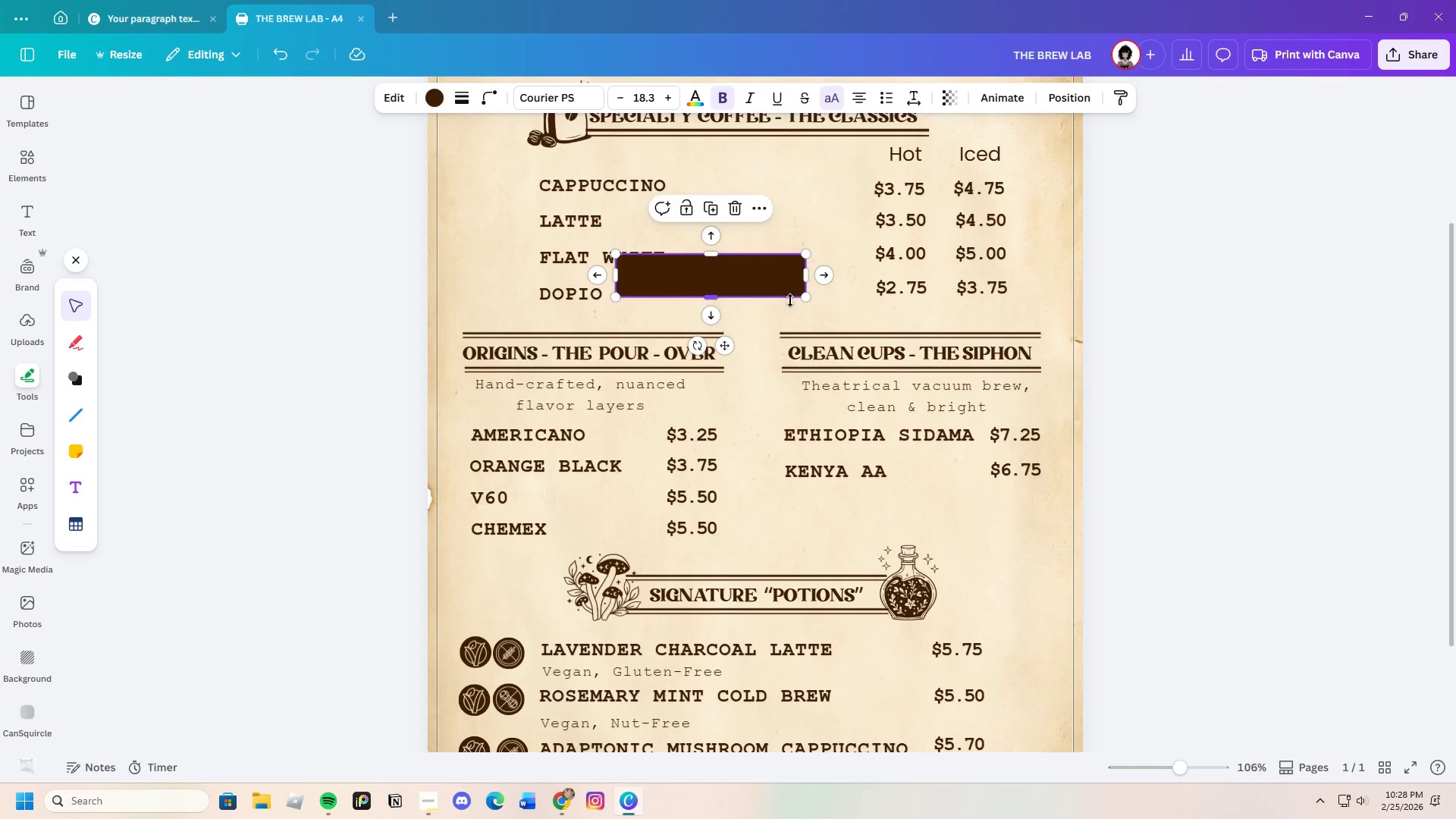 
scroll: coordinate [790, 302], scroll_direction: up, amount: 2.0
 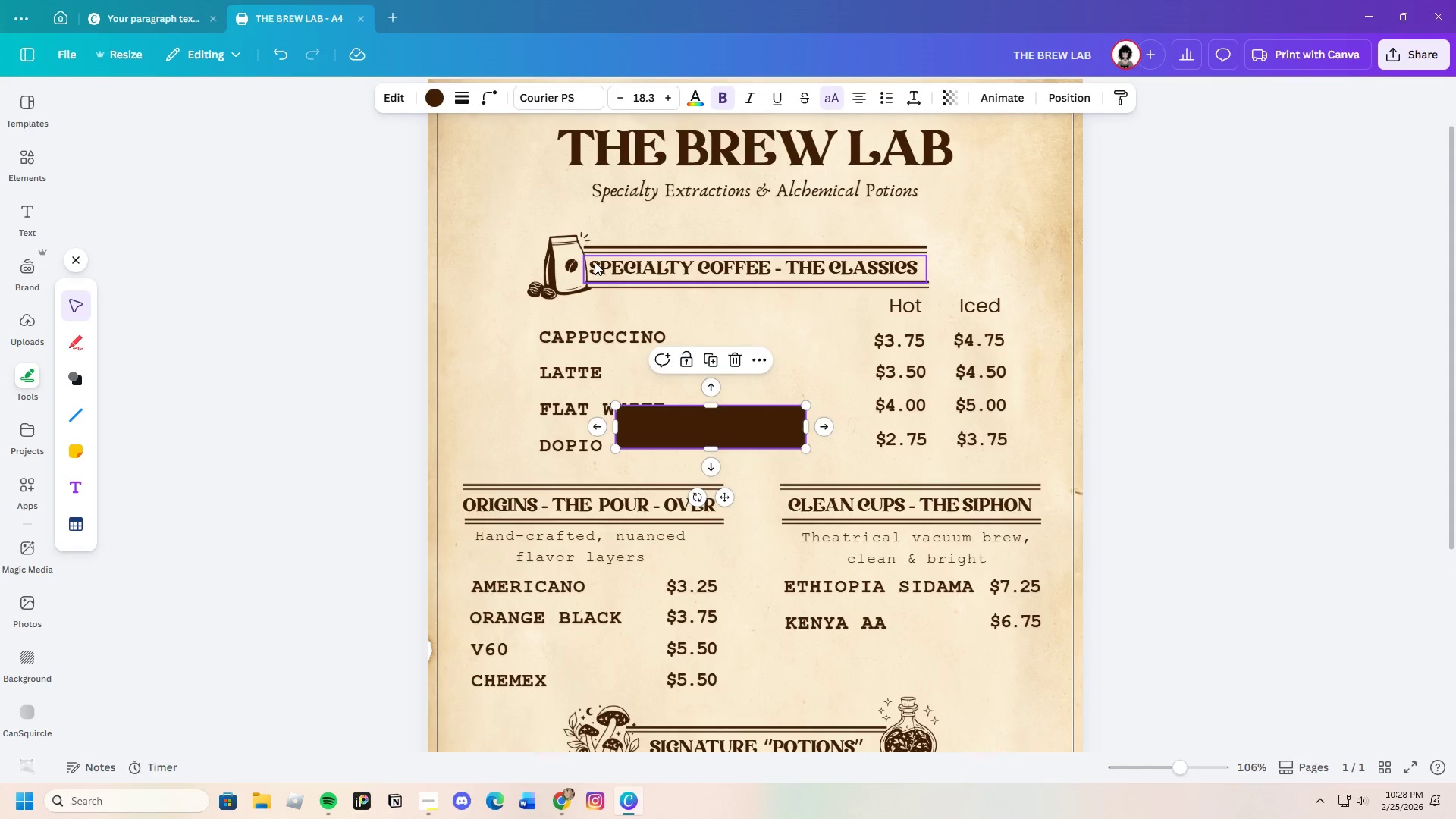 
left_click([595, 262])
 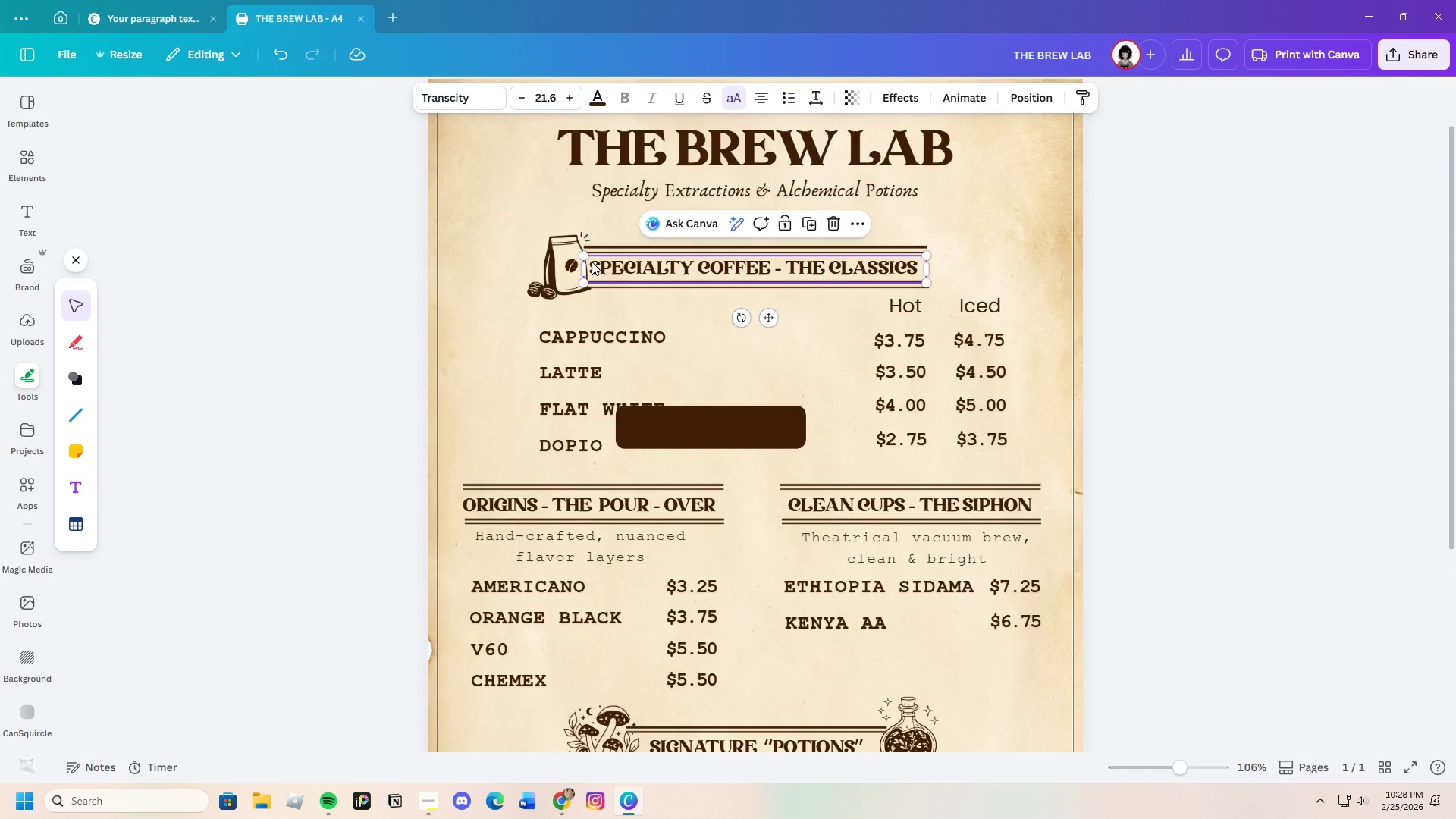 
left_click([592, 262])
 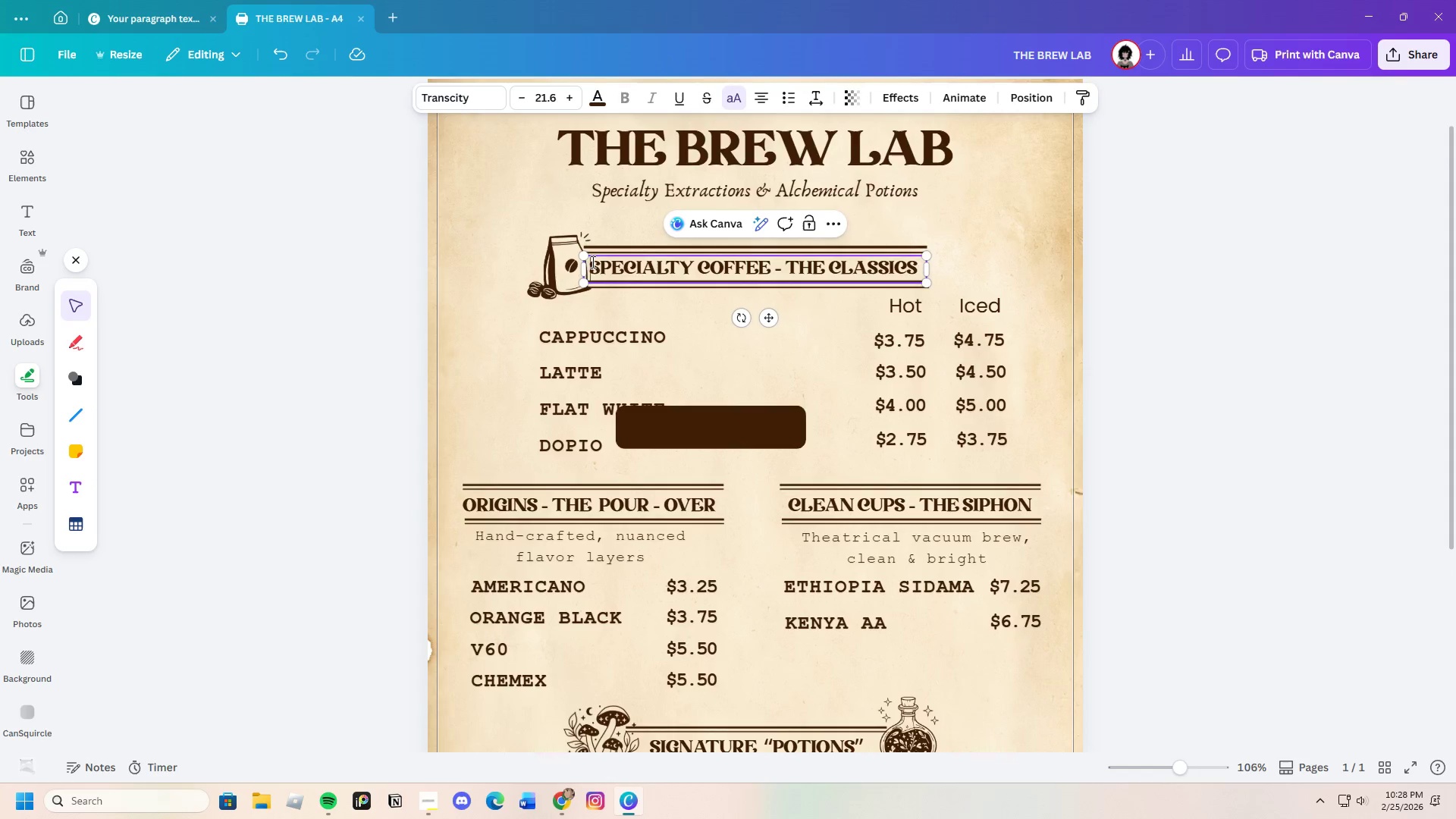 
left_click_drag(start_coordinate=[592, 262], to_coordinate=[922, 262])
 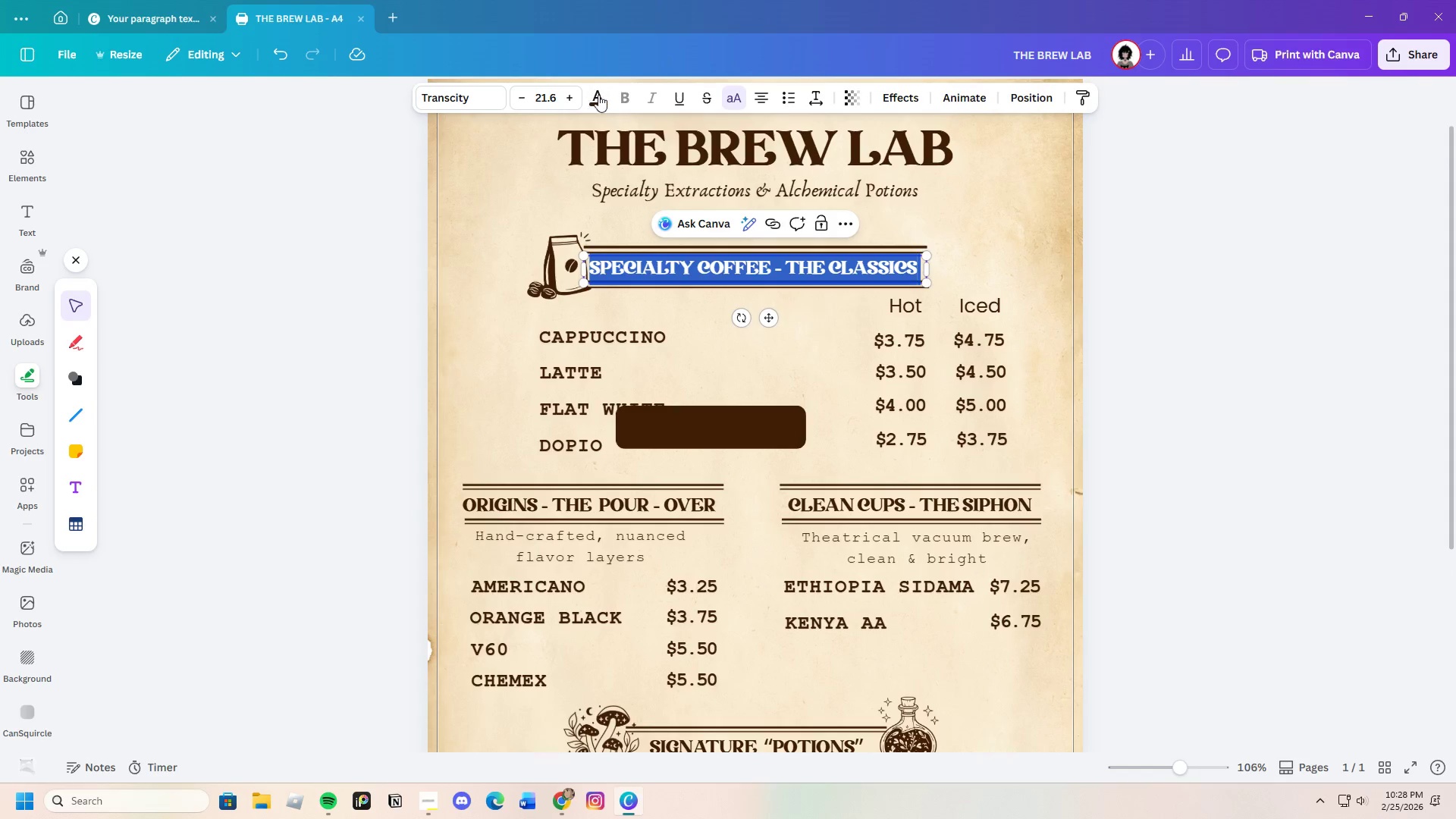 
left_click([600, 96])
 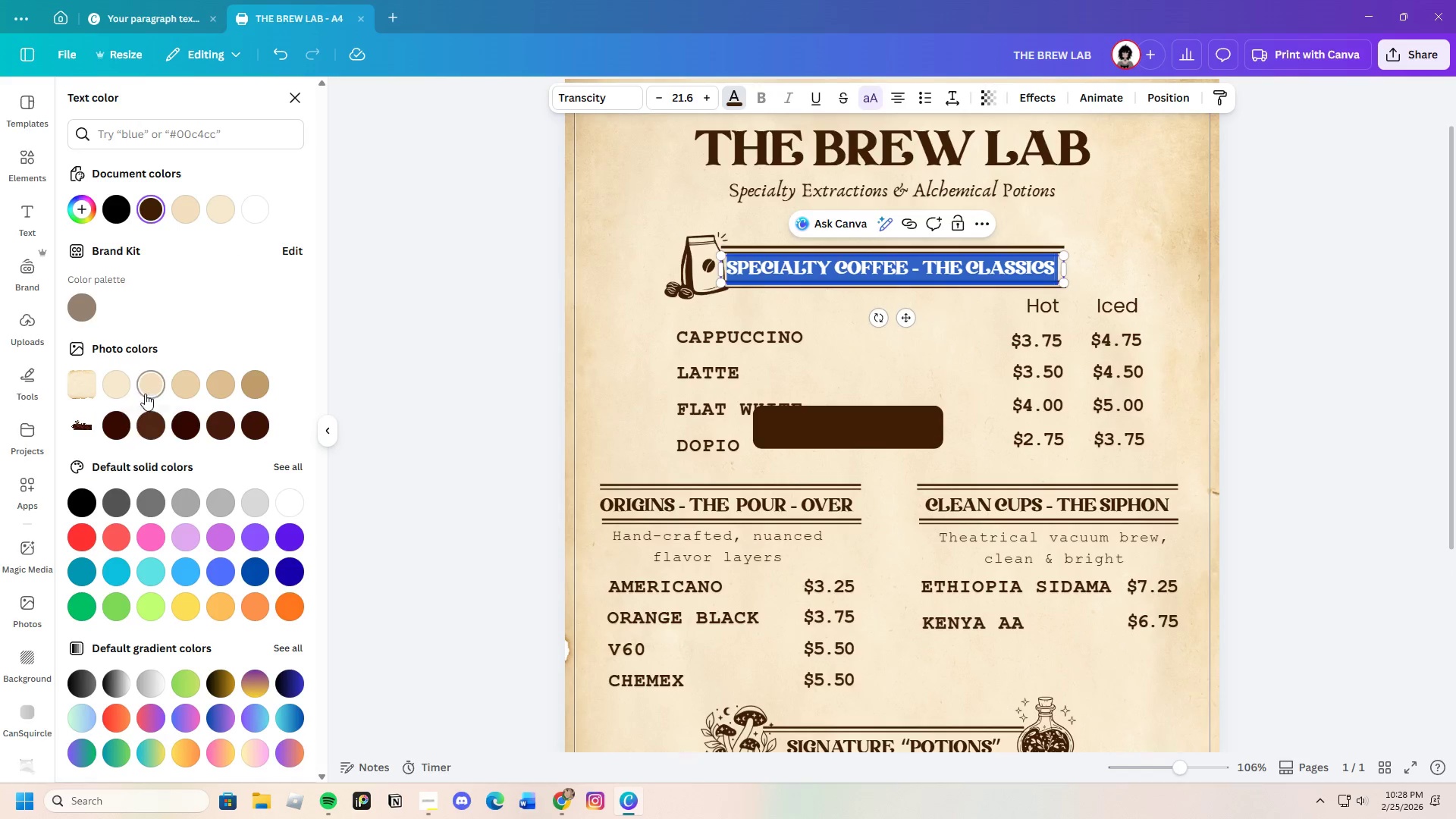 
left_click([110, 380])
 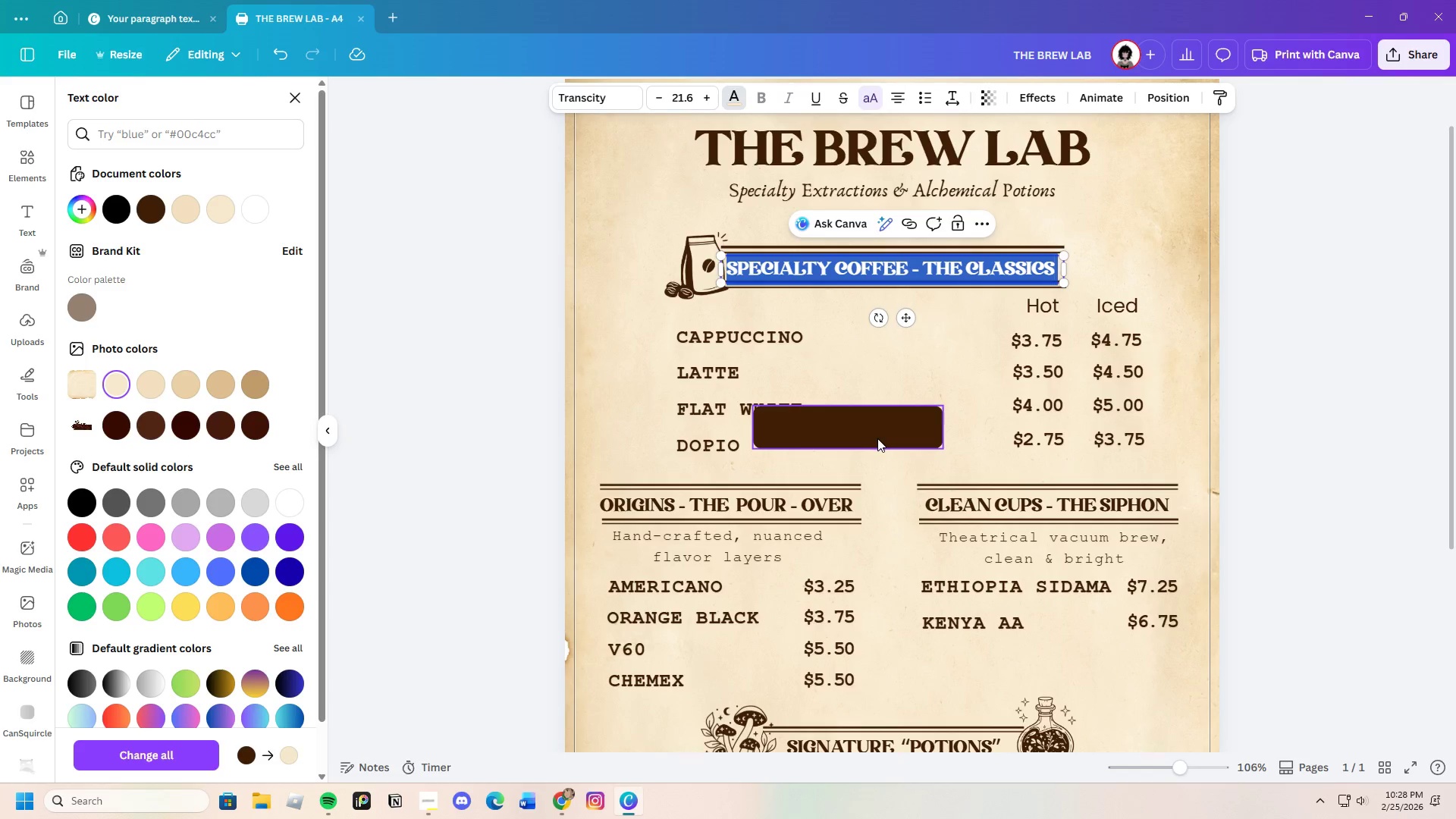 
left_click([877, 438])
 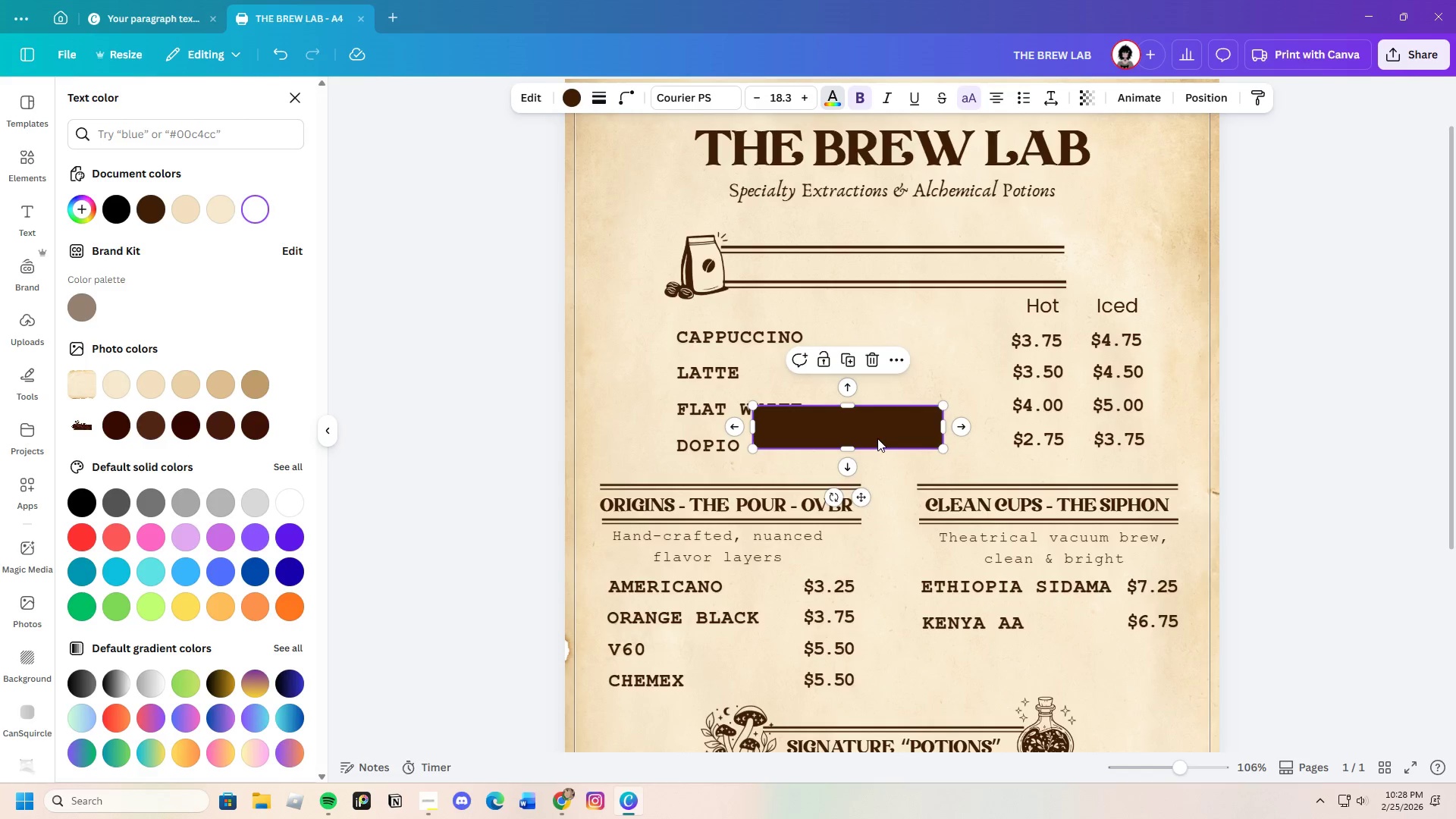 
left_click_drag(start_coordinate=[877, 438], to_coordinate=[868, 278])
 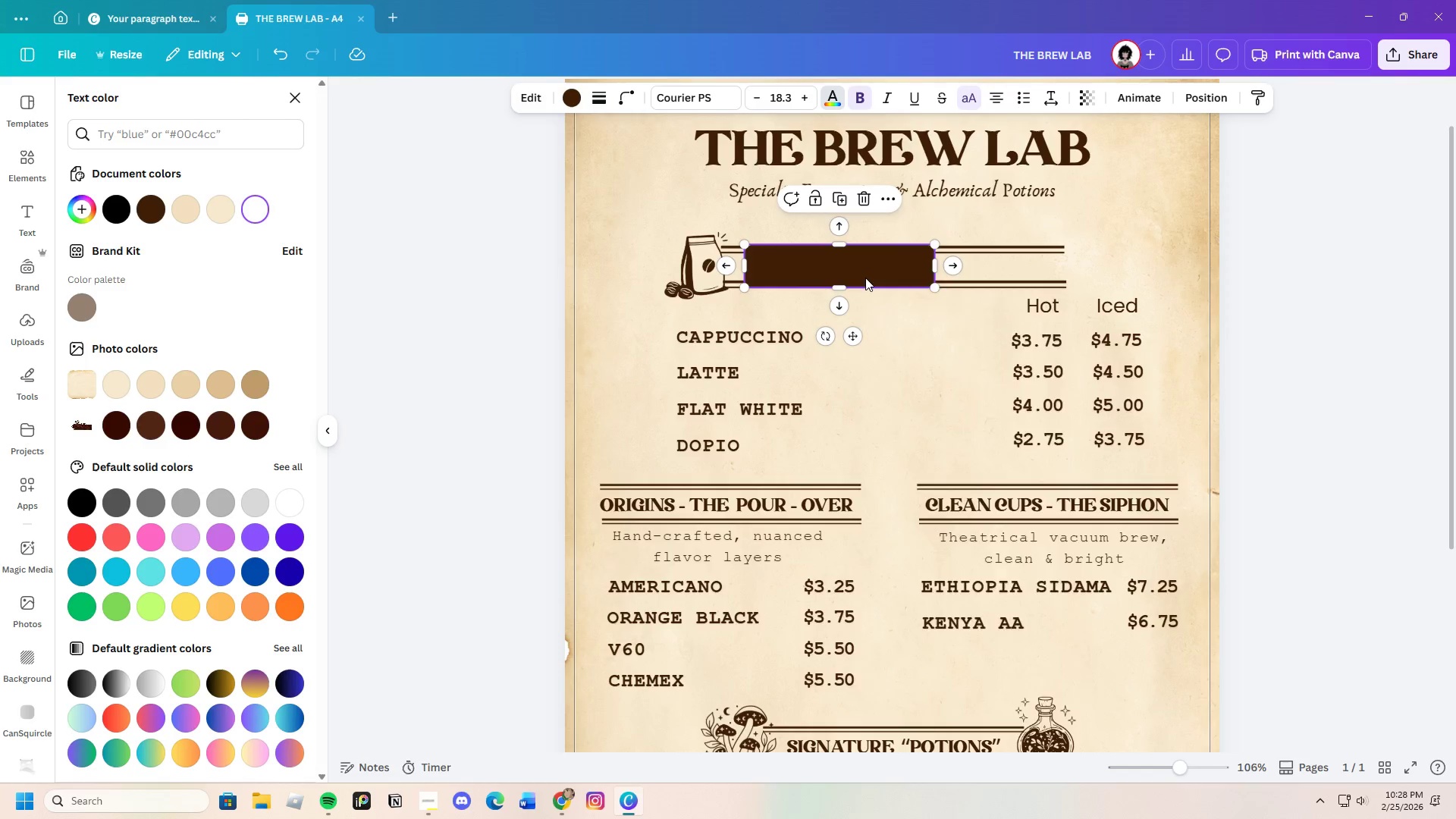 
right_click([865, 278])
 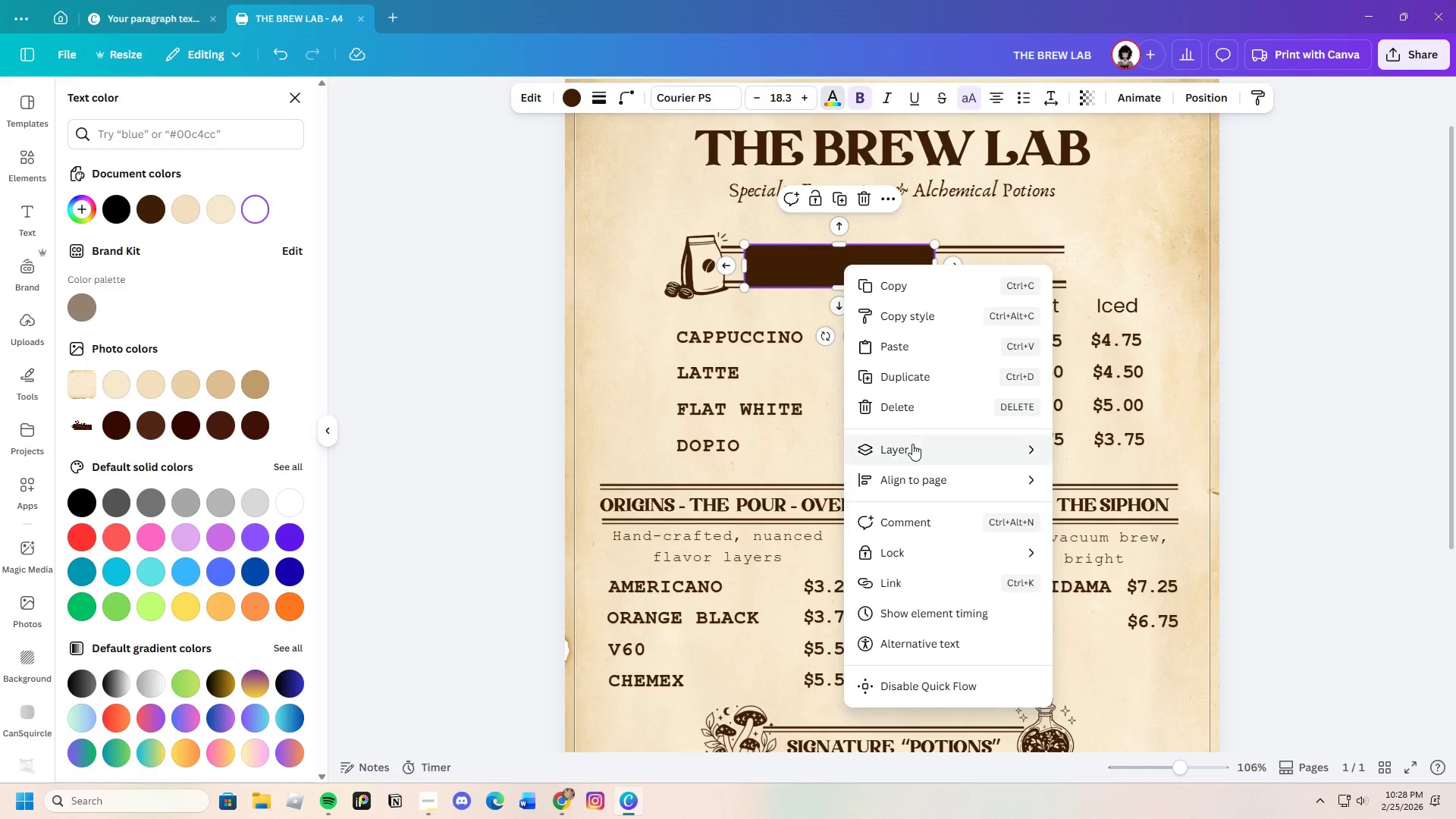 
wait(5.52)
 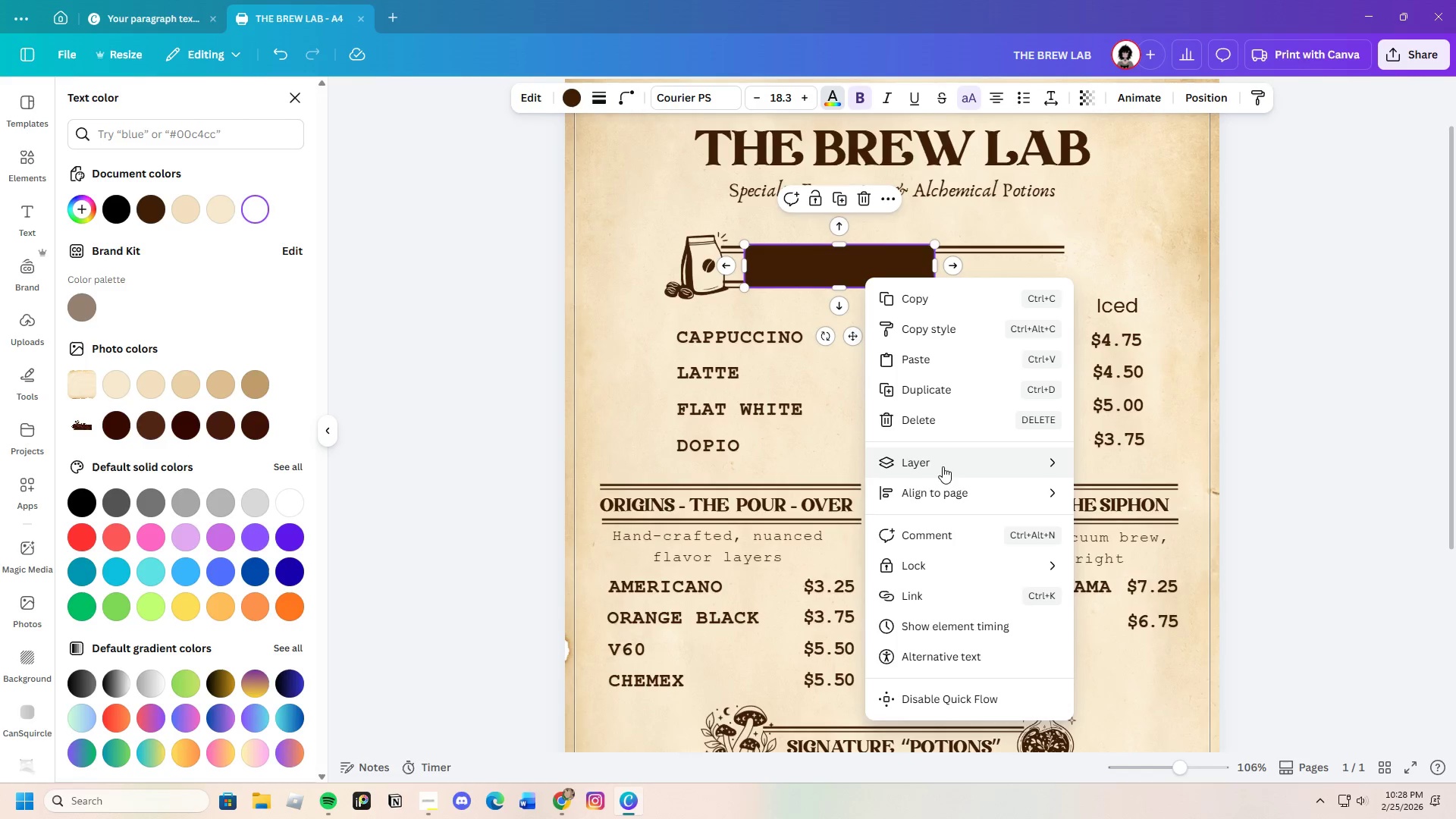 
left_click([1128, 511])
 